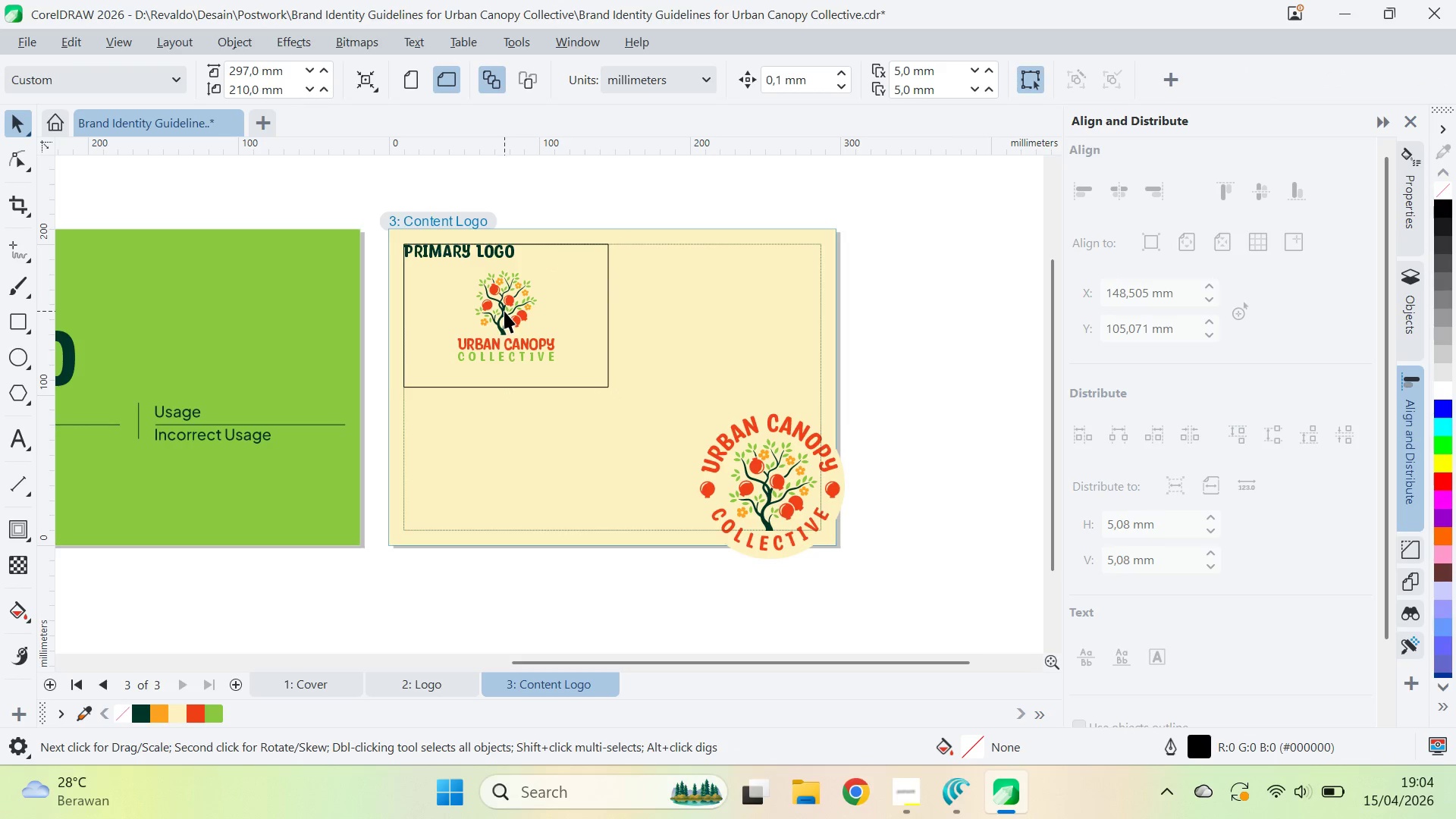 
left_click([438, 299])
 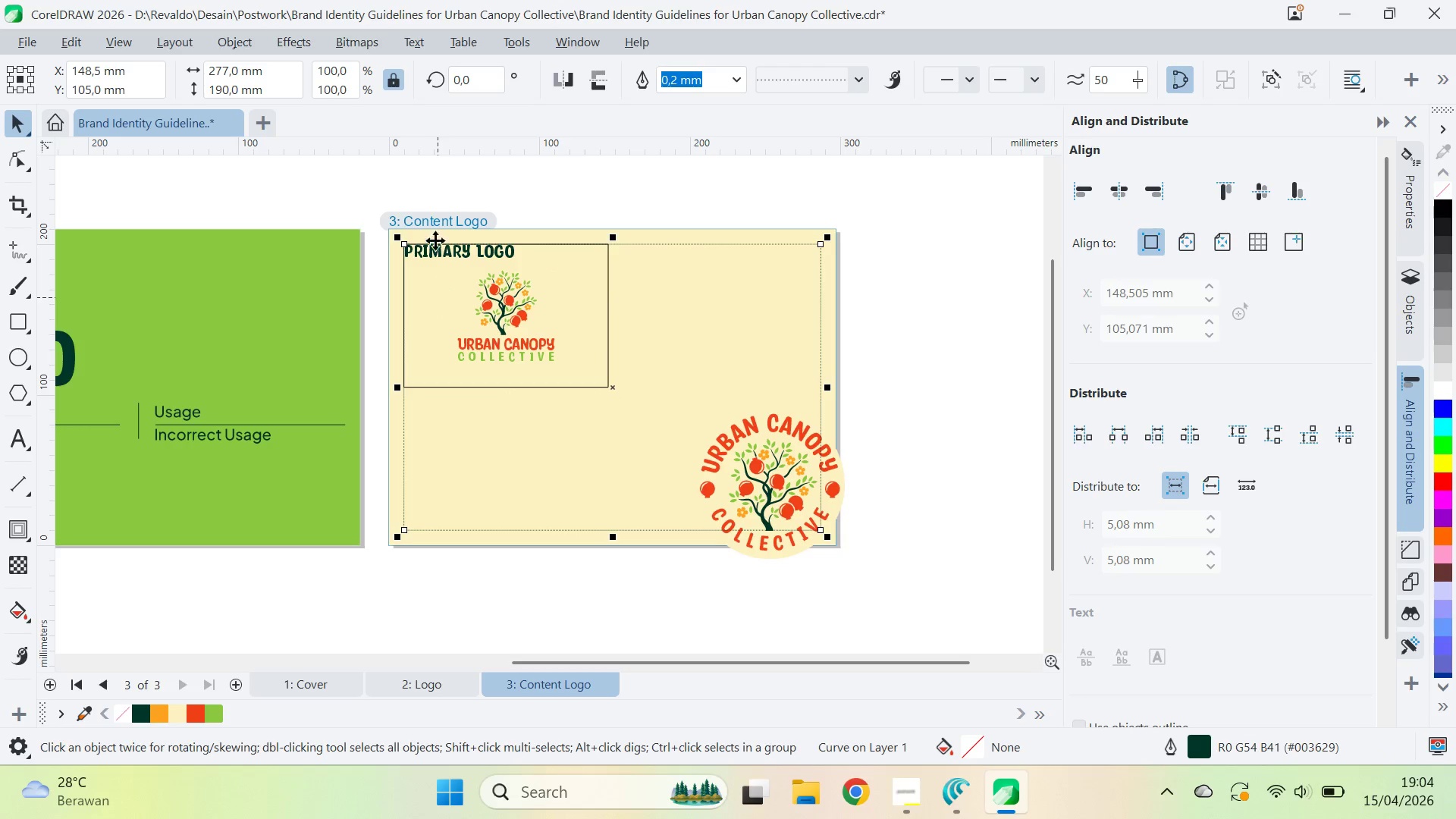 
hold_key(key=ShiftLeft, duration=0.55)
 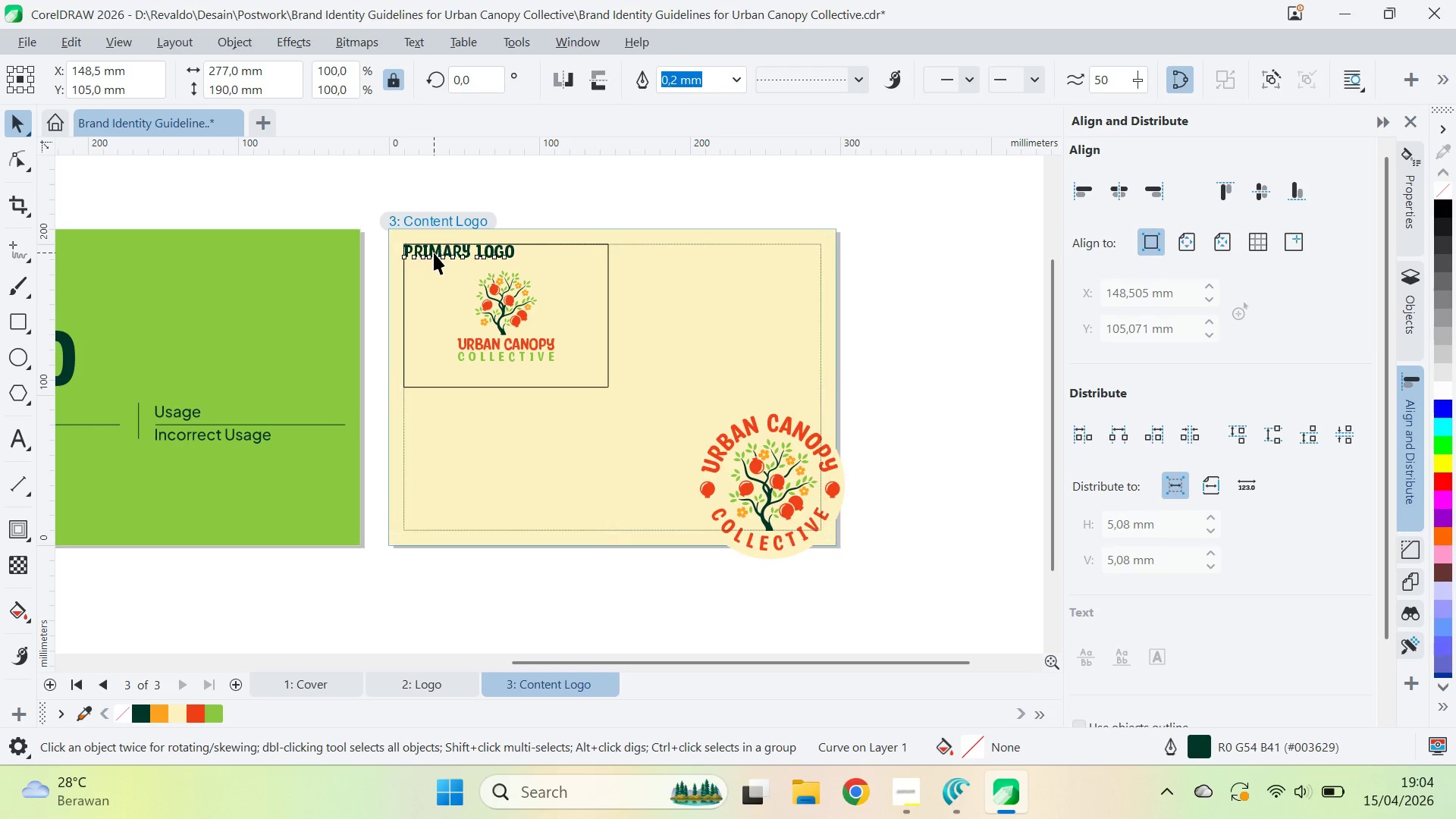 
left_click([434, 253])
 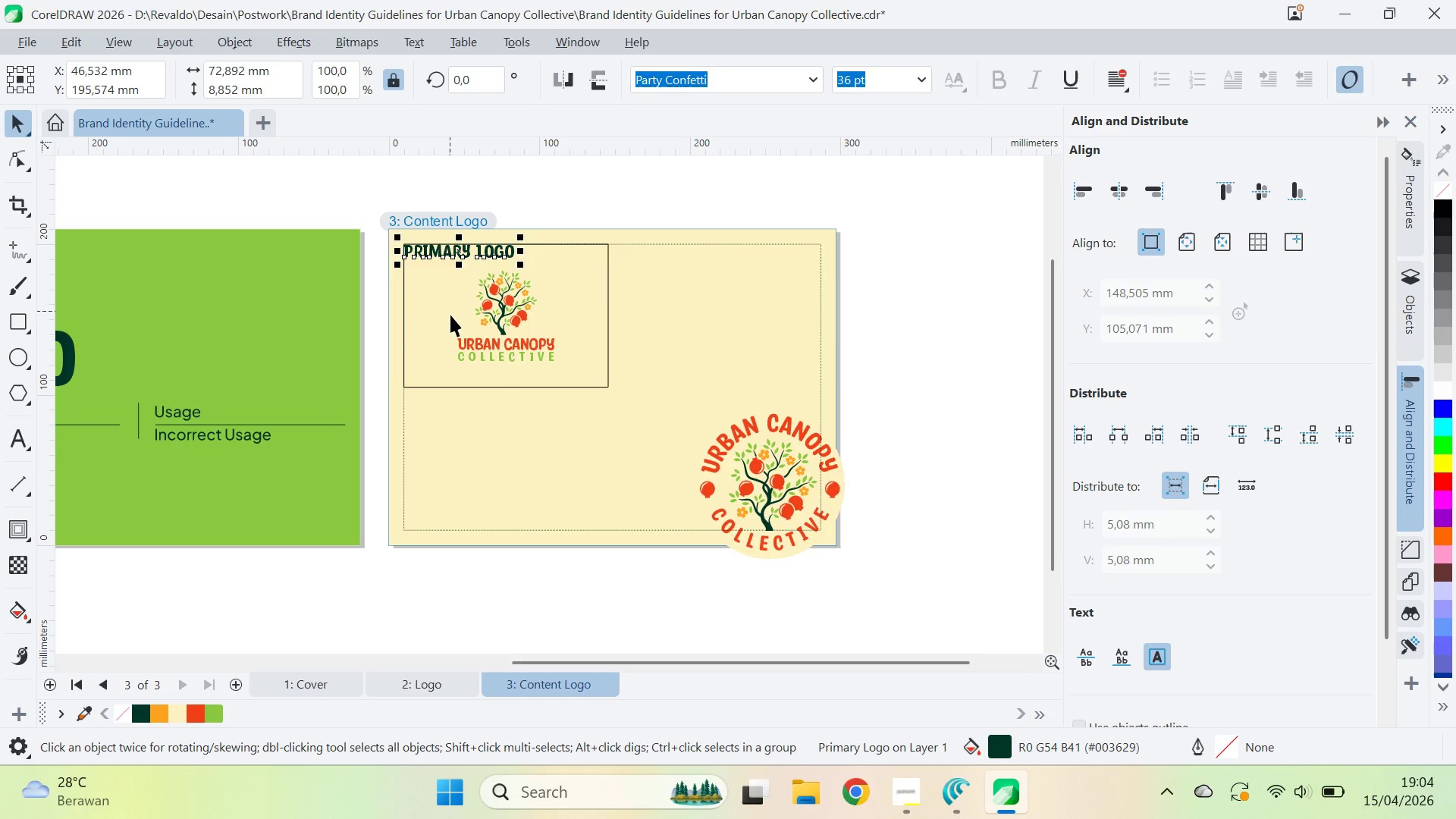 
double_click([450, 318])
 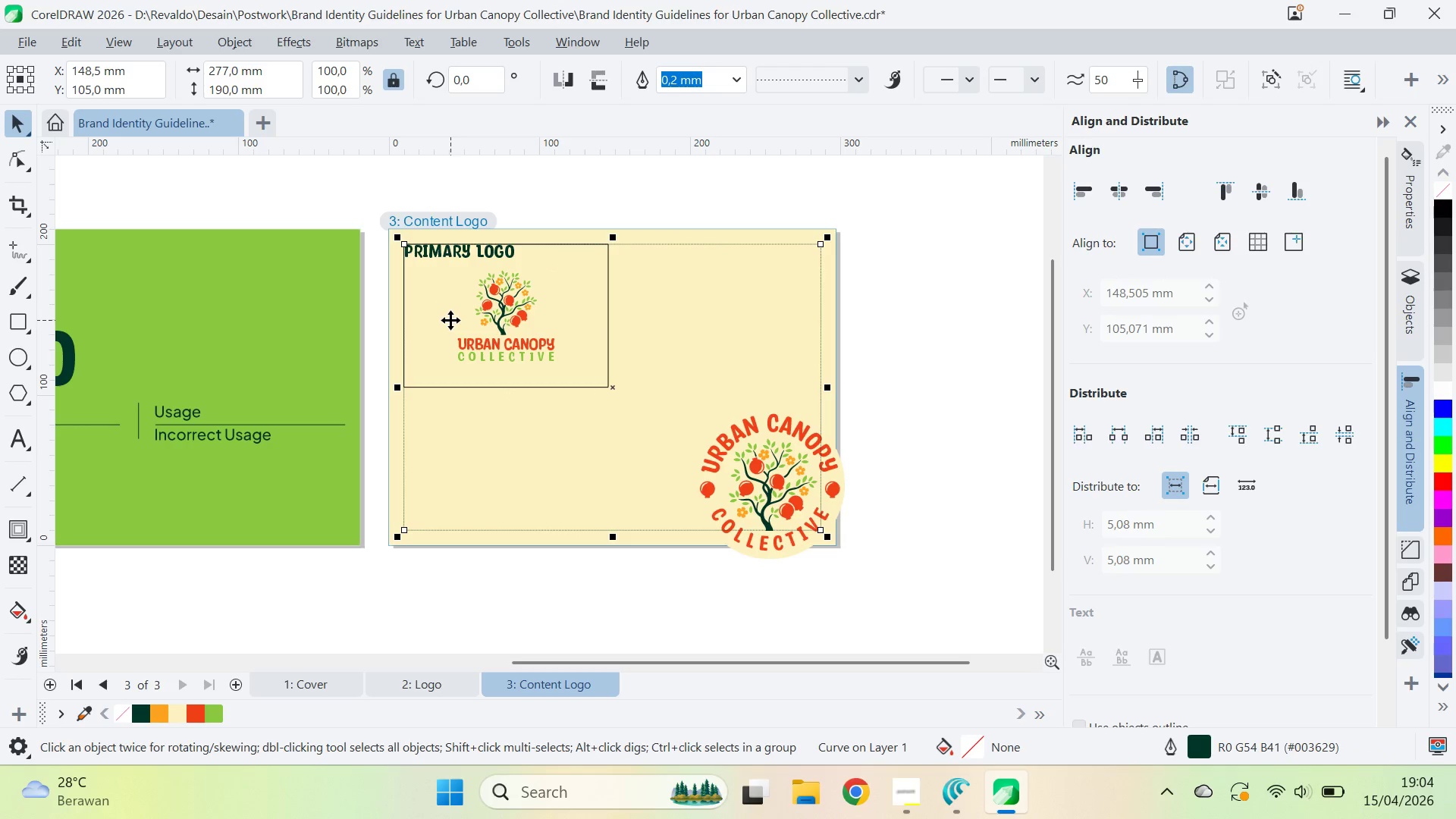 
key(Control+PageUp)
 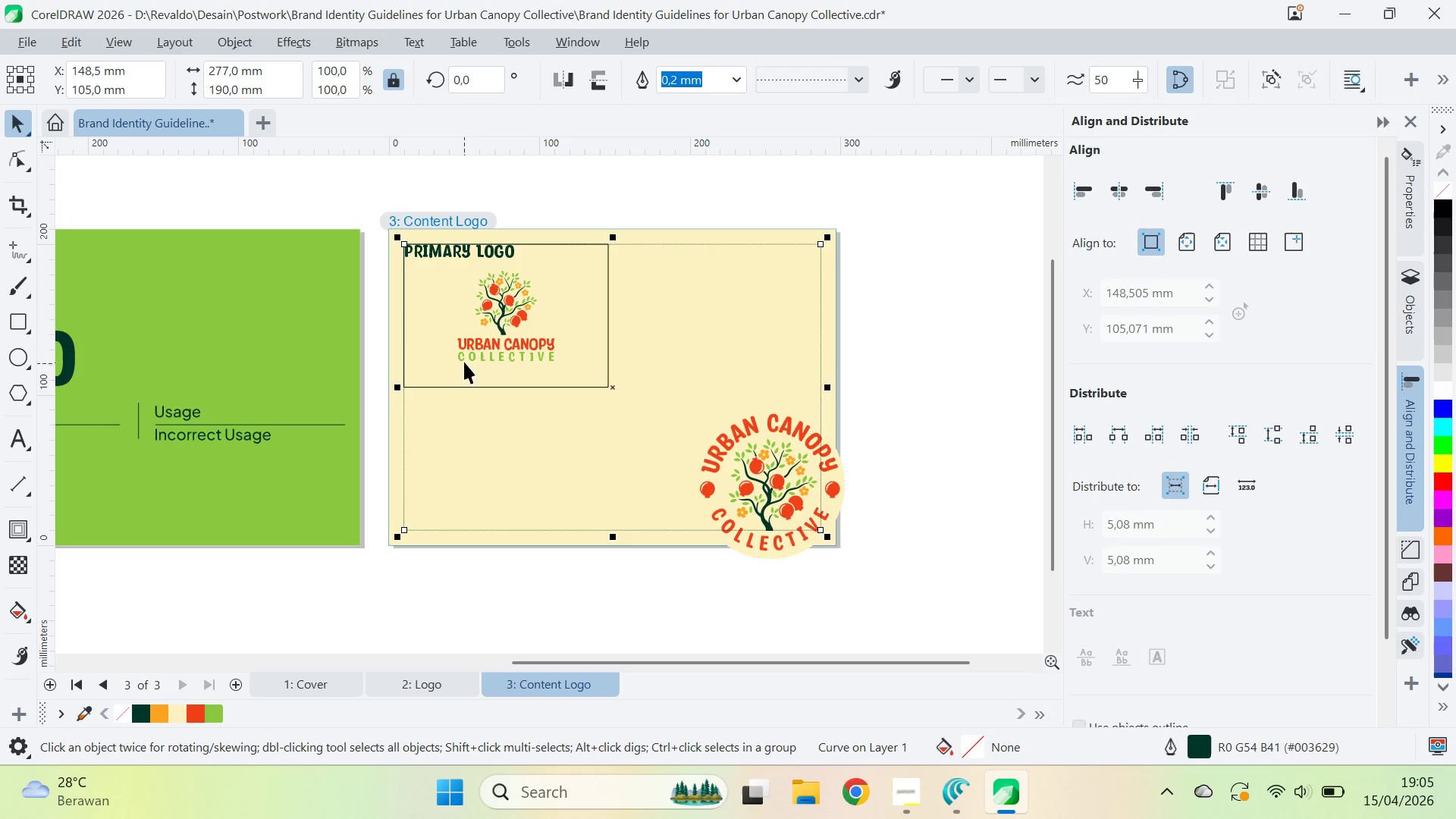 
left_click([378, 171])
 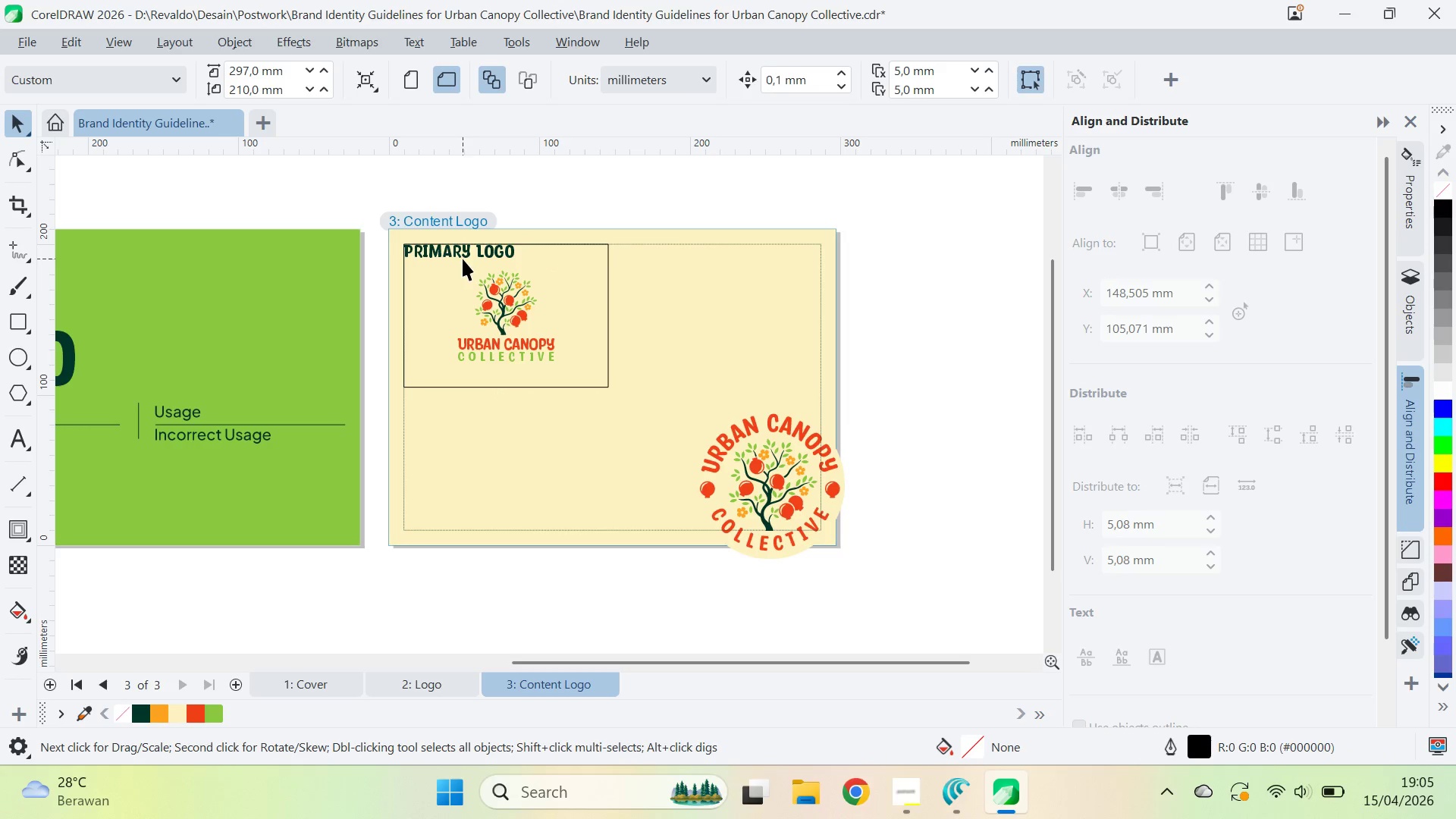 
left_click([463, 258])
 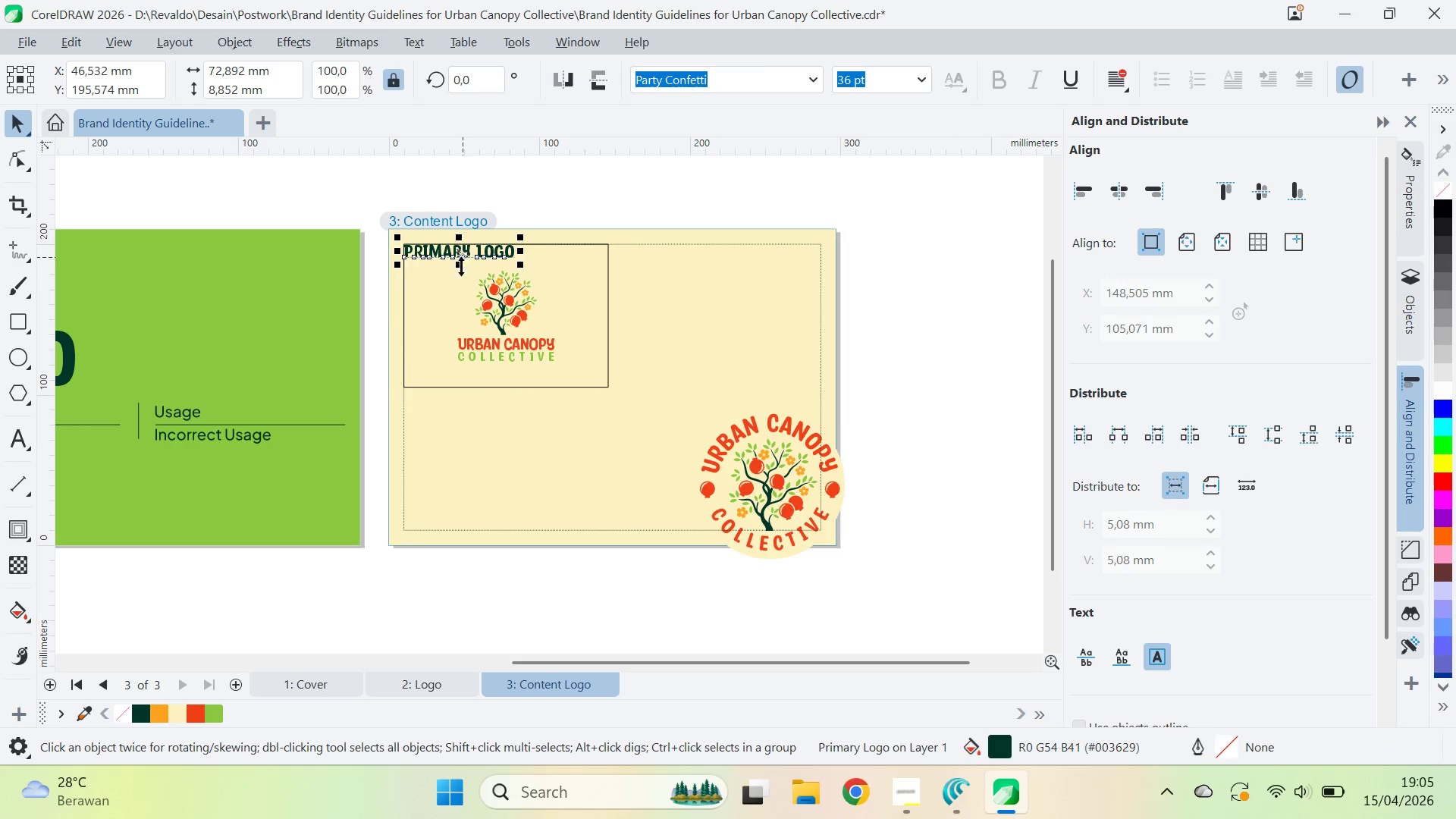 
hold_key(key=ShiftLeft, duration=0.33)
double_click([456, 285])
 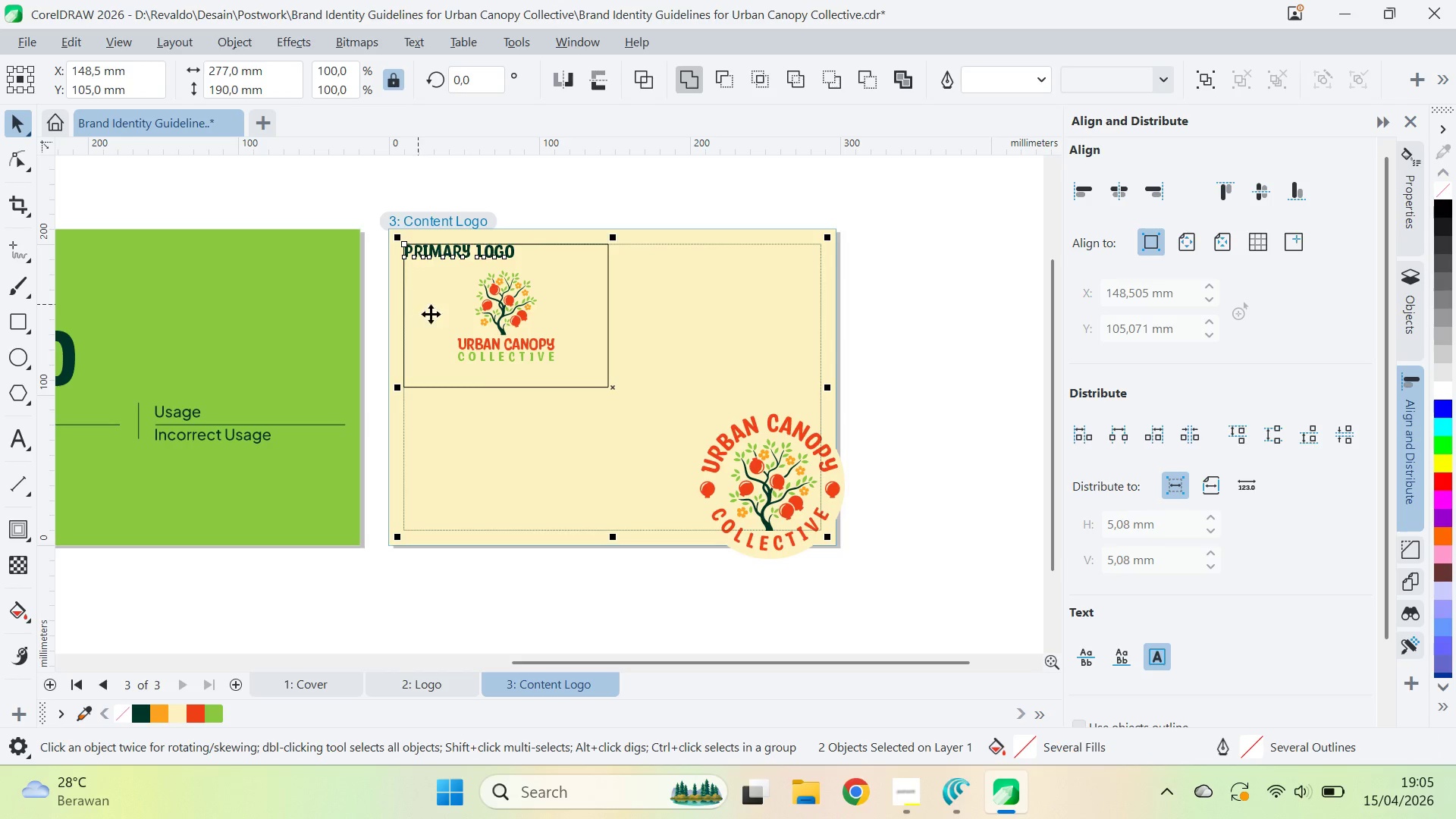 
hold_key(key=ShiftLeft, duration=0.45)
left_click([467, 453])
 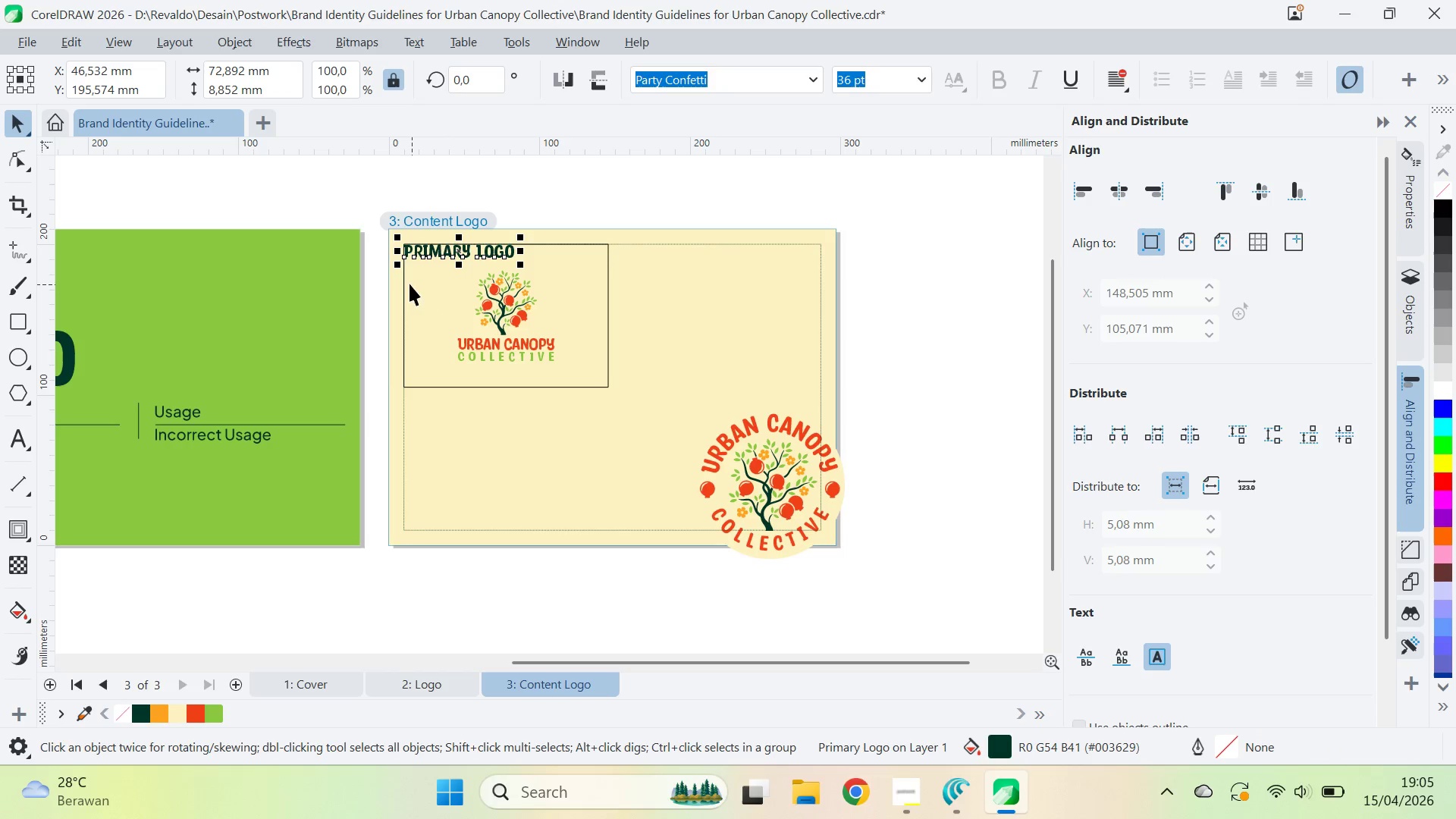 
hold_key(key=ShiftLeft, duration=0.45)
left_click([402, 290])
 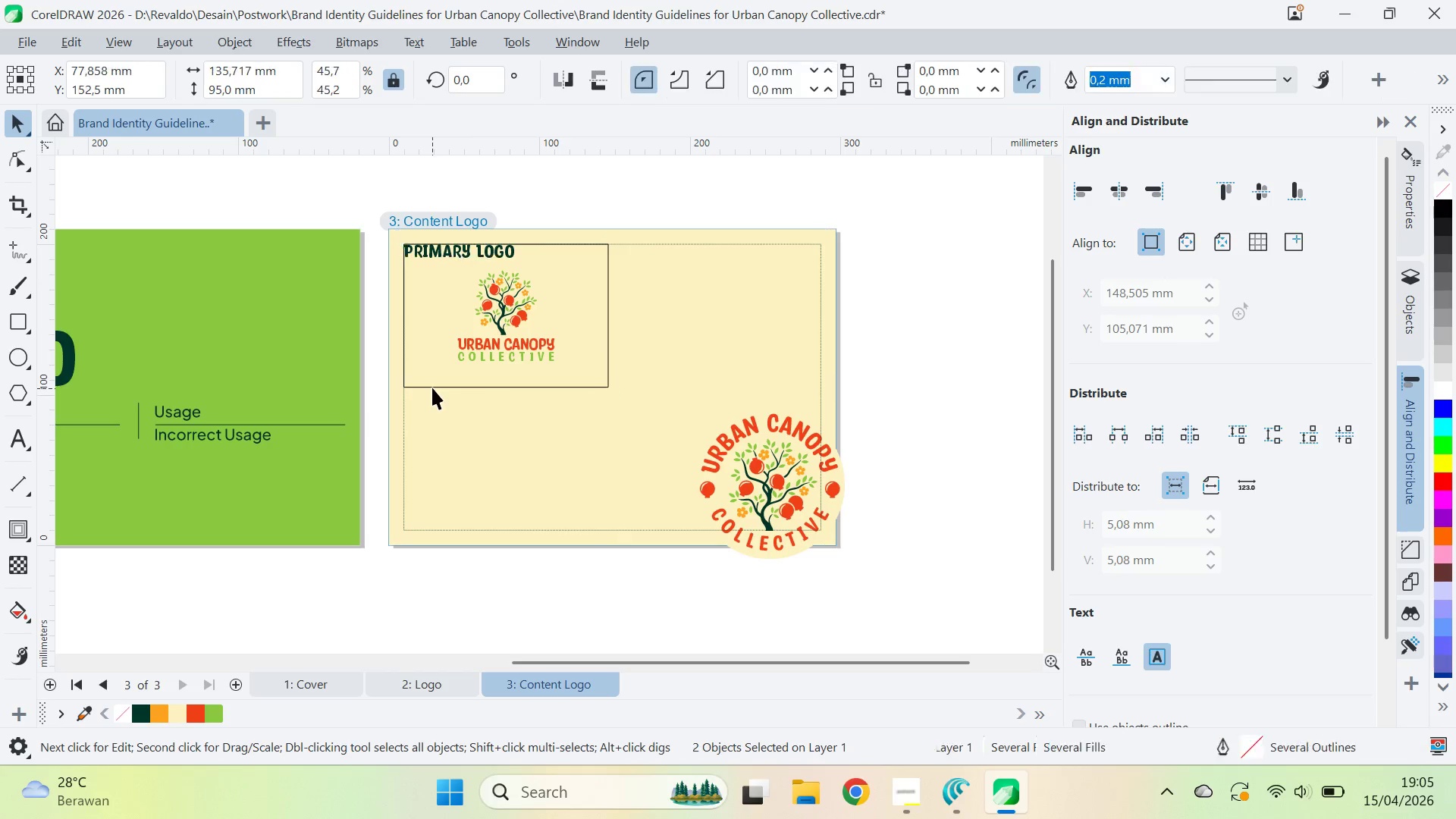 
hold_key(key=ShiftLeft, duration=0.8)
left_click([431, 256])
 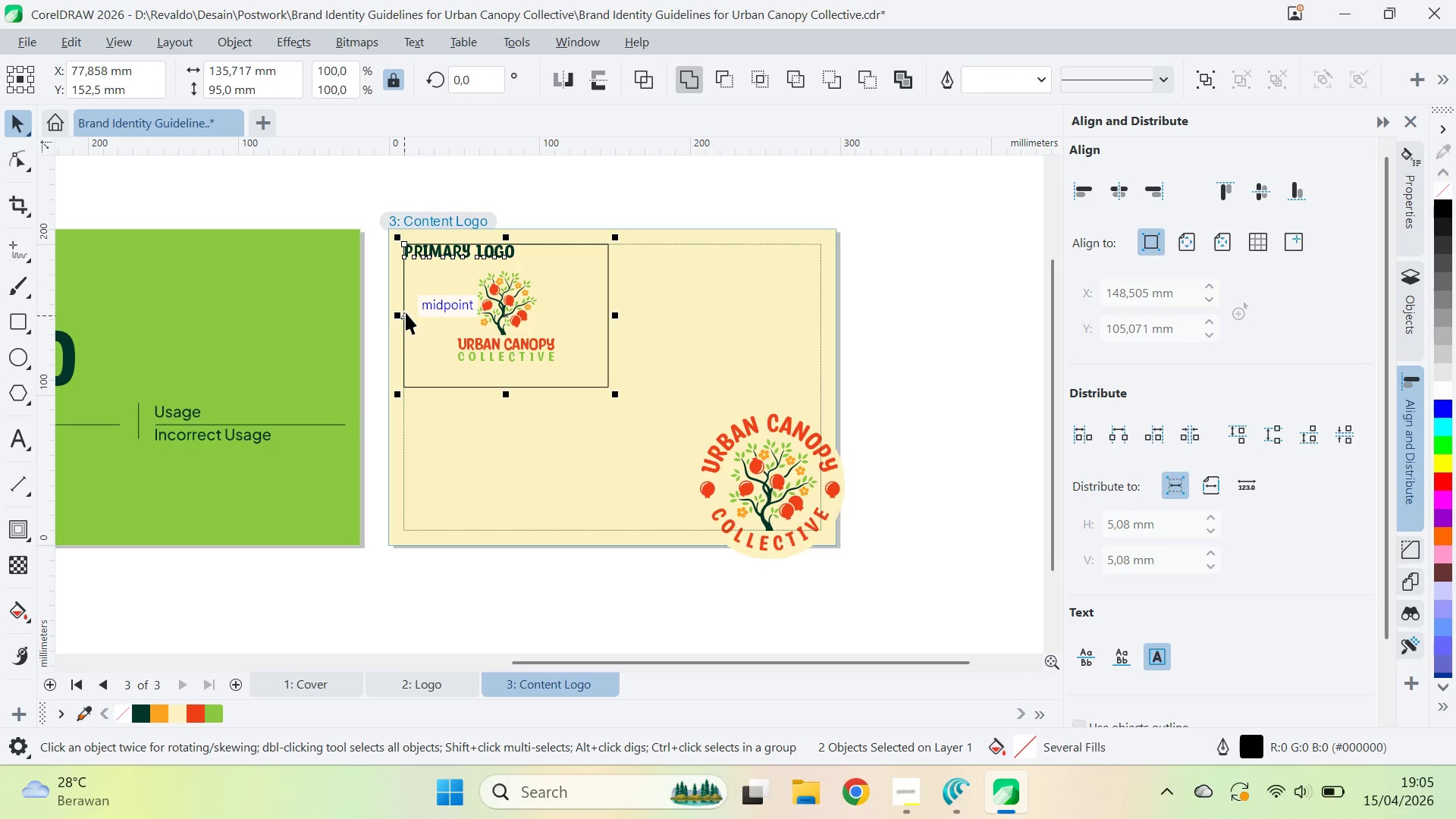 
left_click_drag(start_coordinate=[405, 312], to_coordinate=[607, 332])
 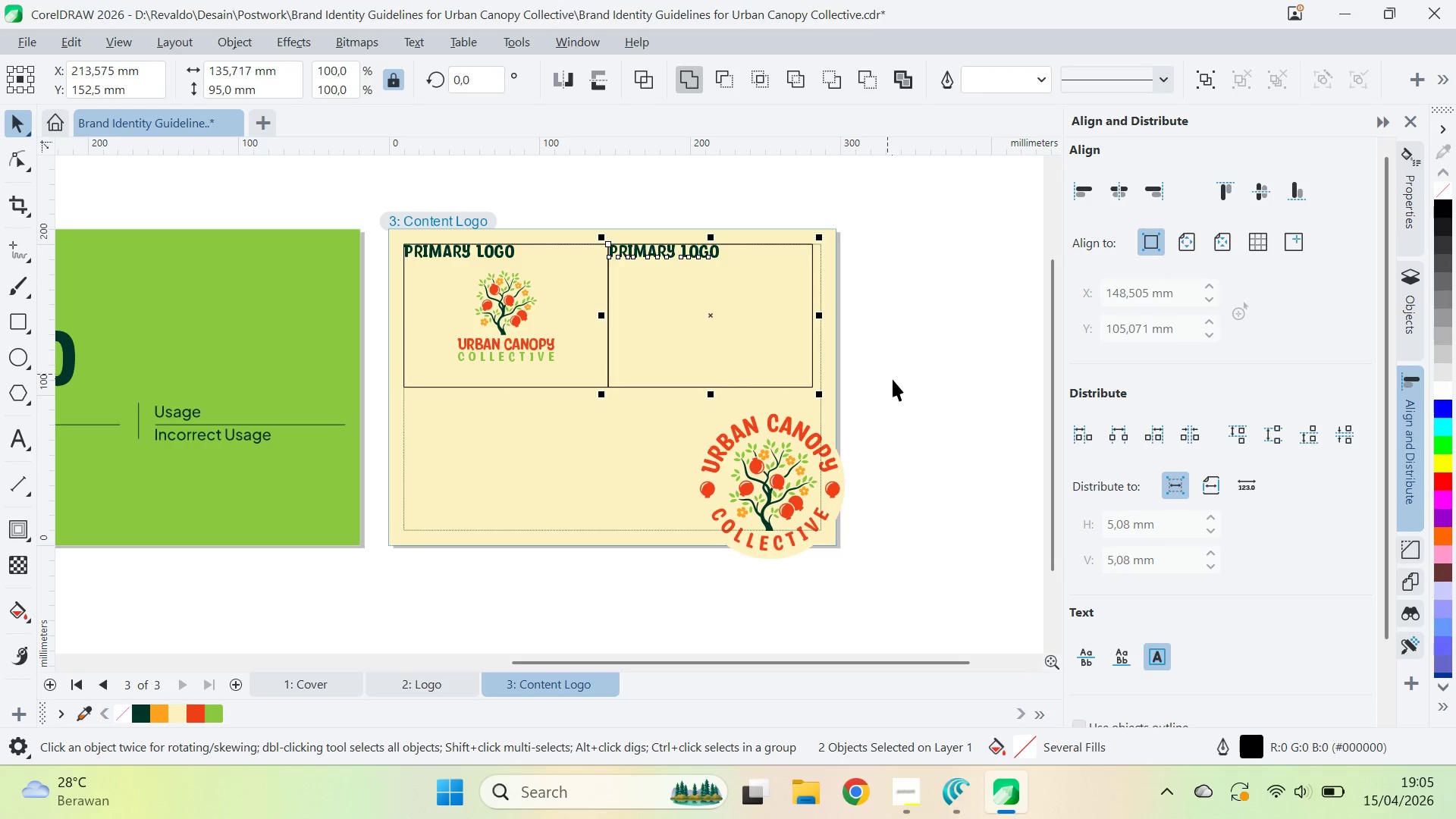 
hold_key(key=ShiftLeft, duration=1.41)
right_click([613, 333])
 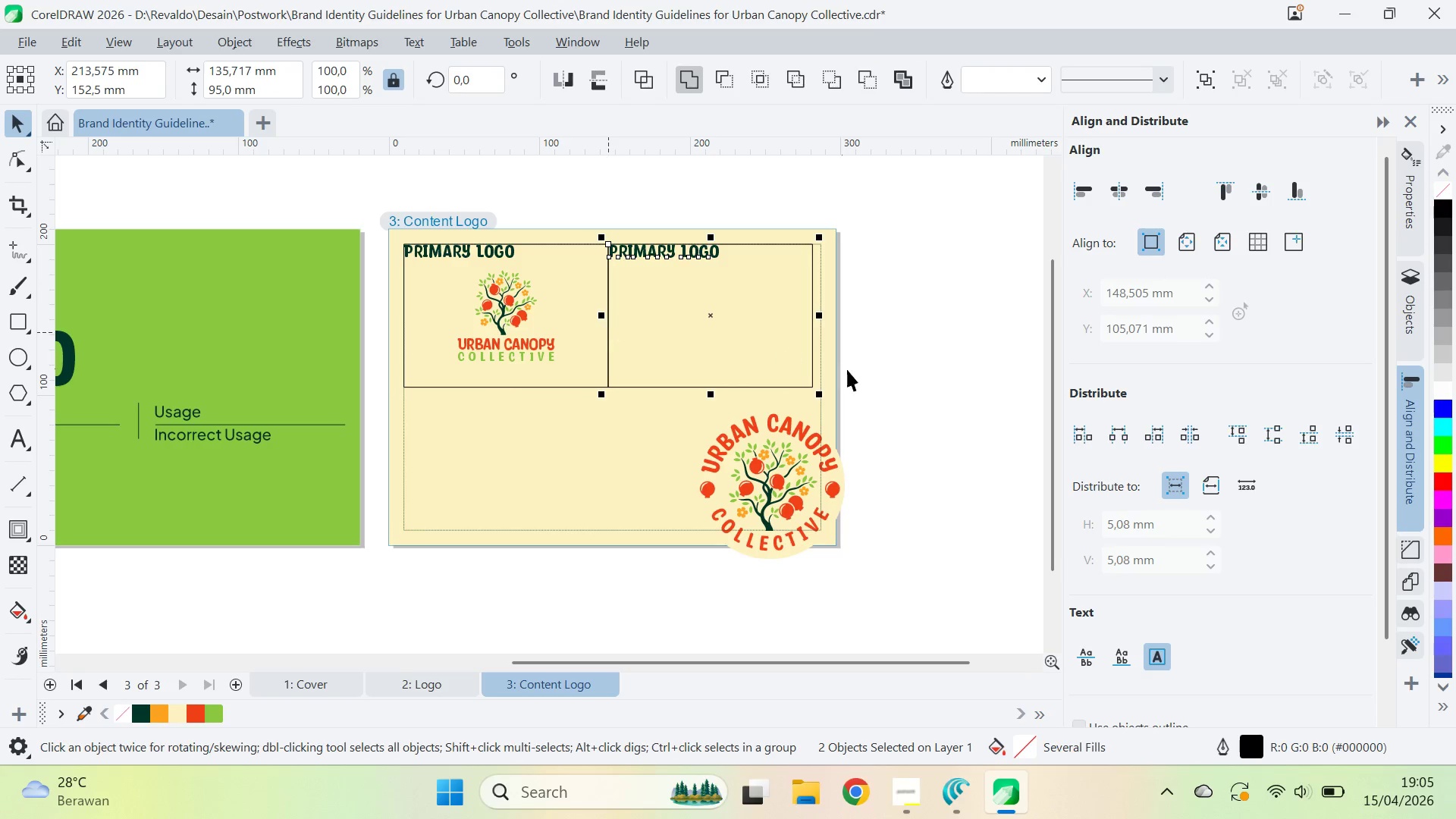 
left_click([893, 379])
 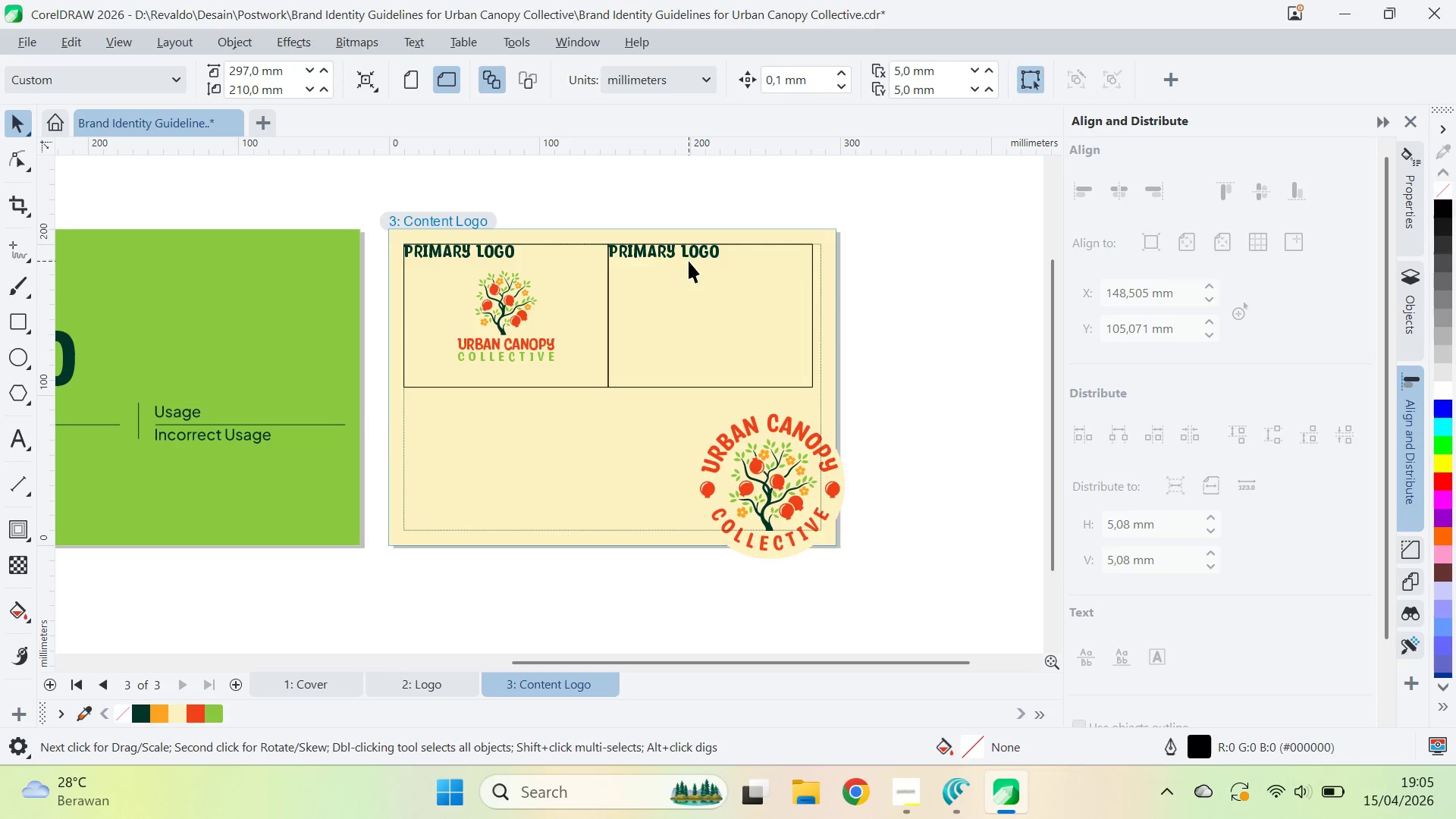 
double_click([689, 254])
 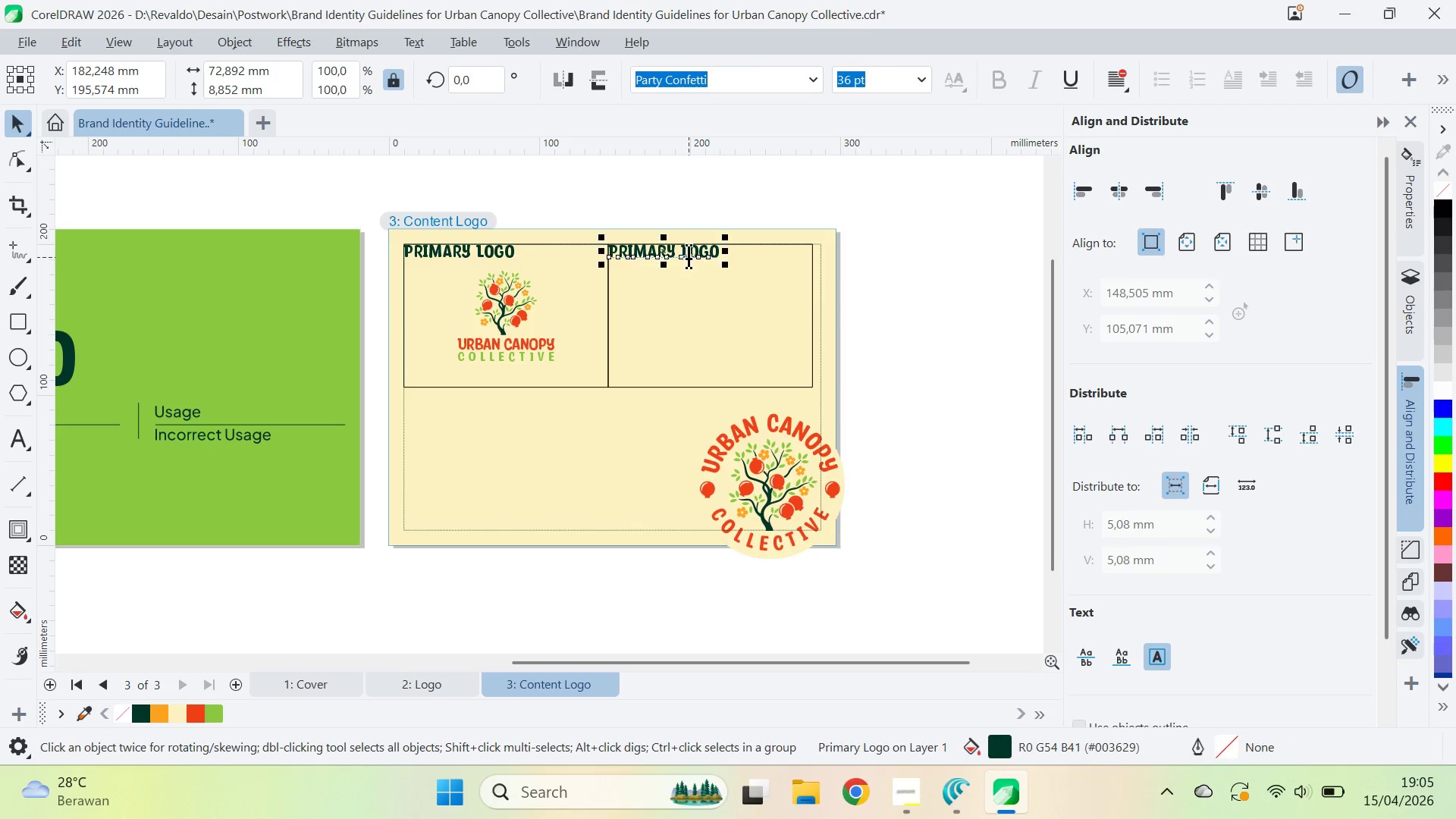 
triple_click([689, 254])
 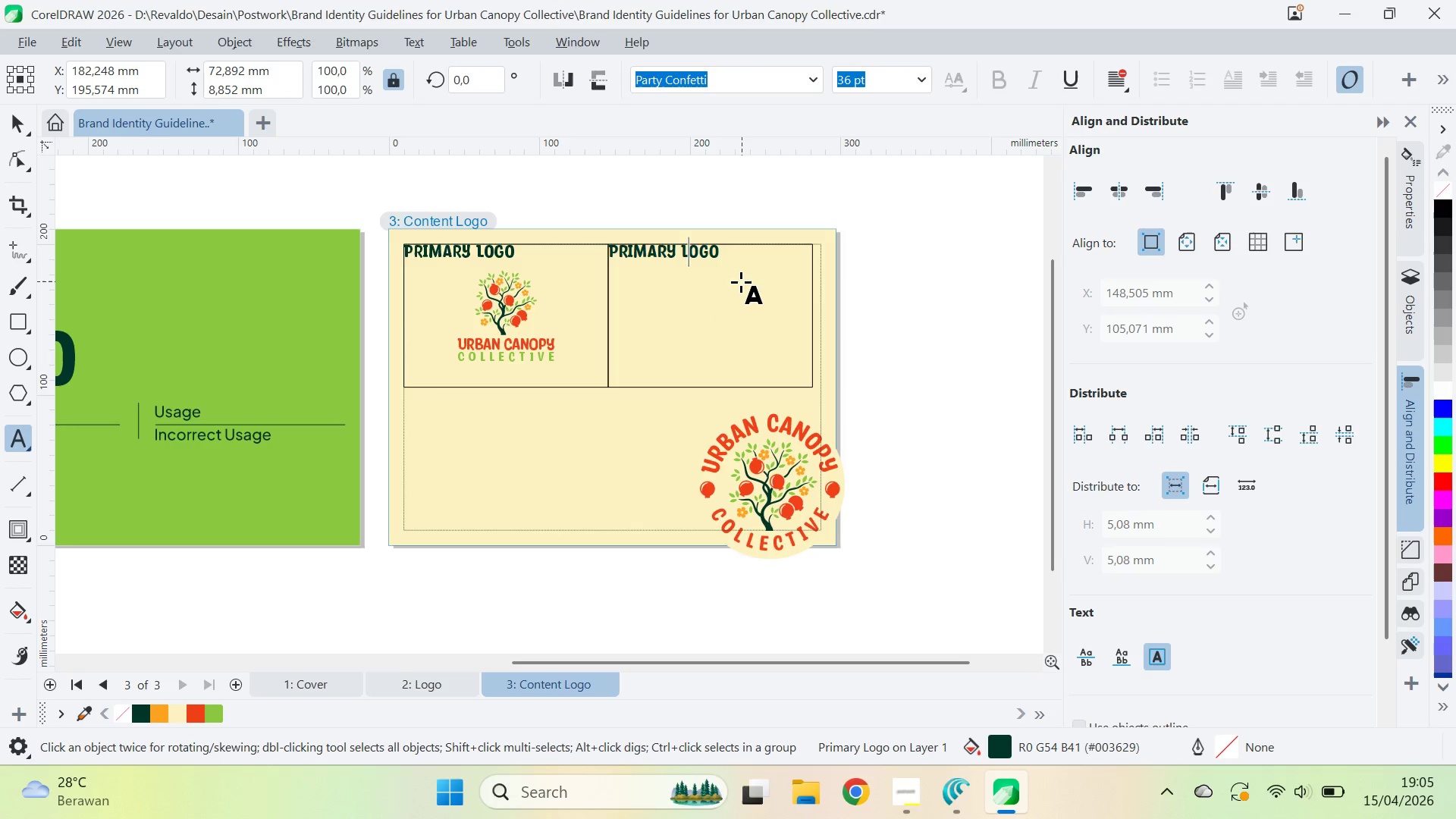 
key(Control+ControlLeft)
 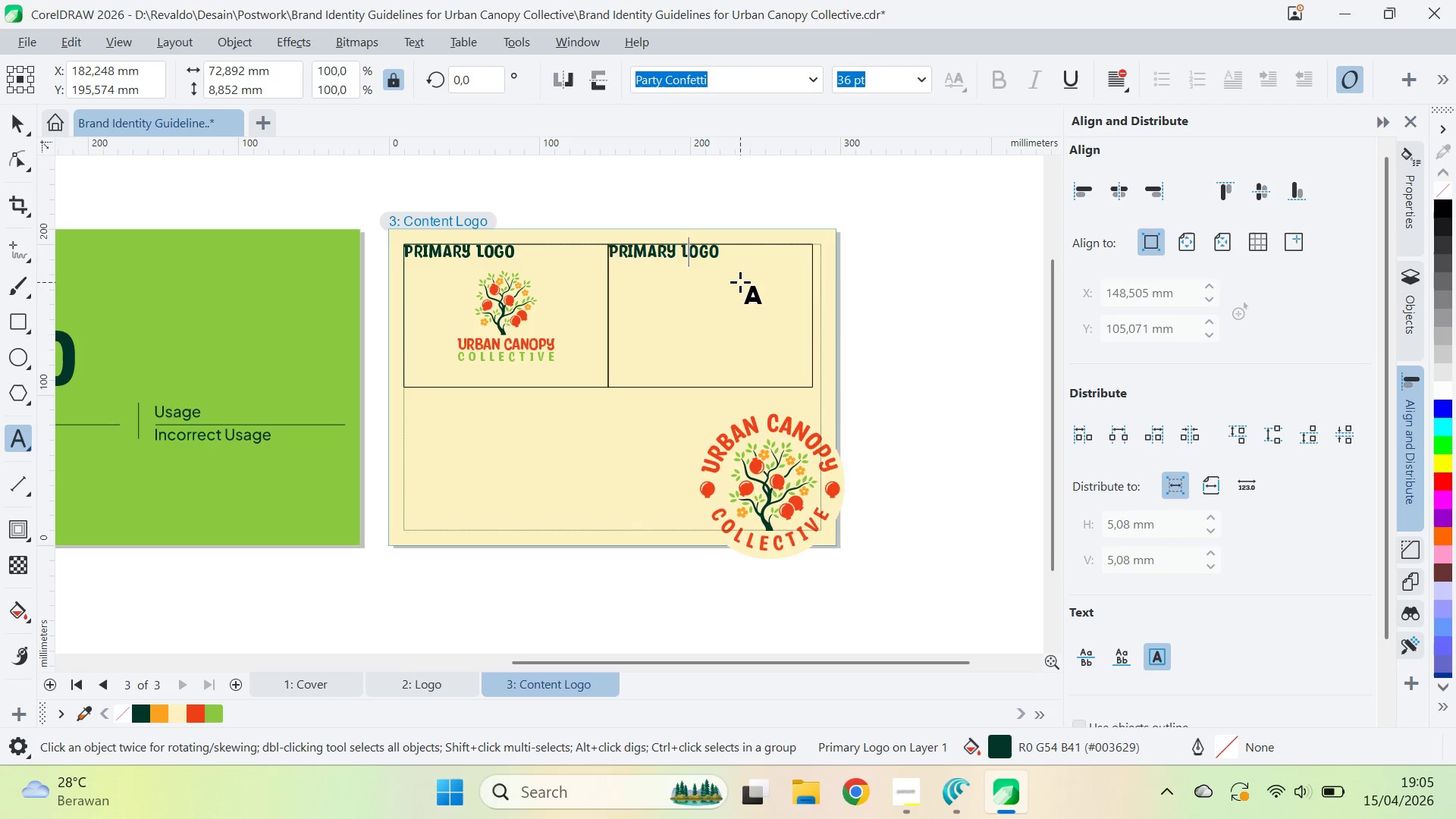 
key(Control+A)
 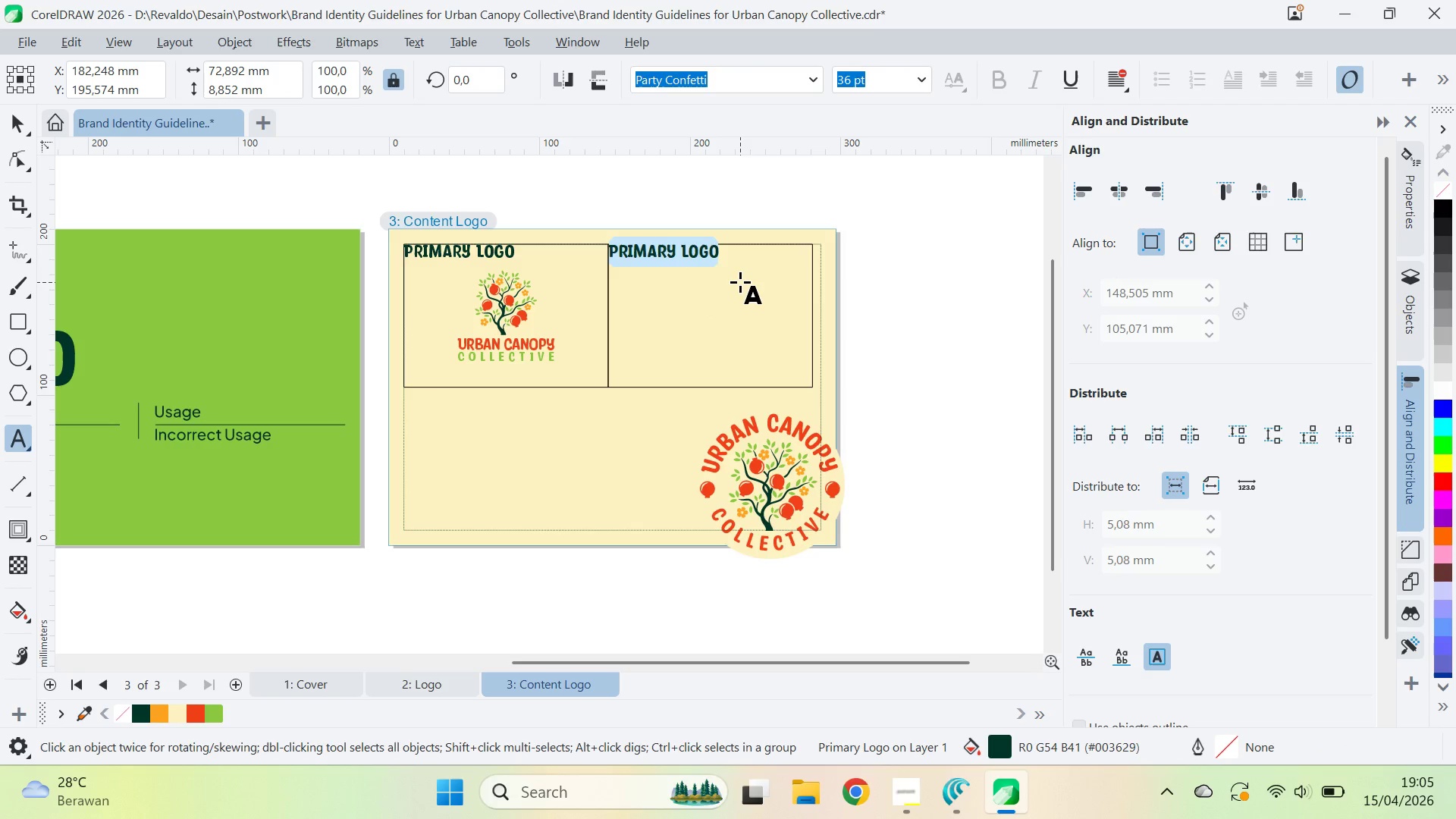 
type(Usah)
key(Backspace)
type(ge)
 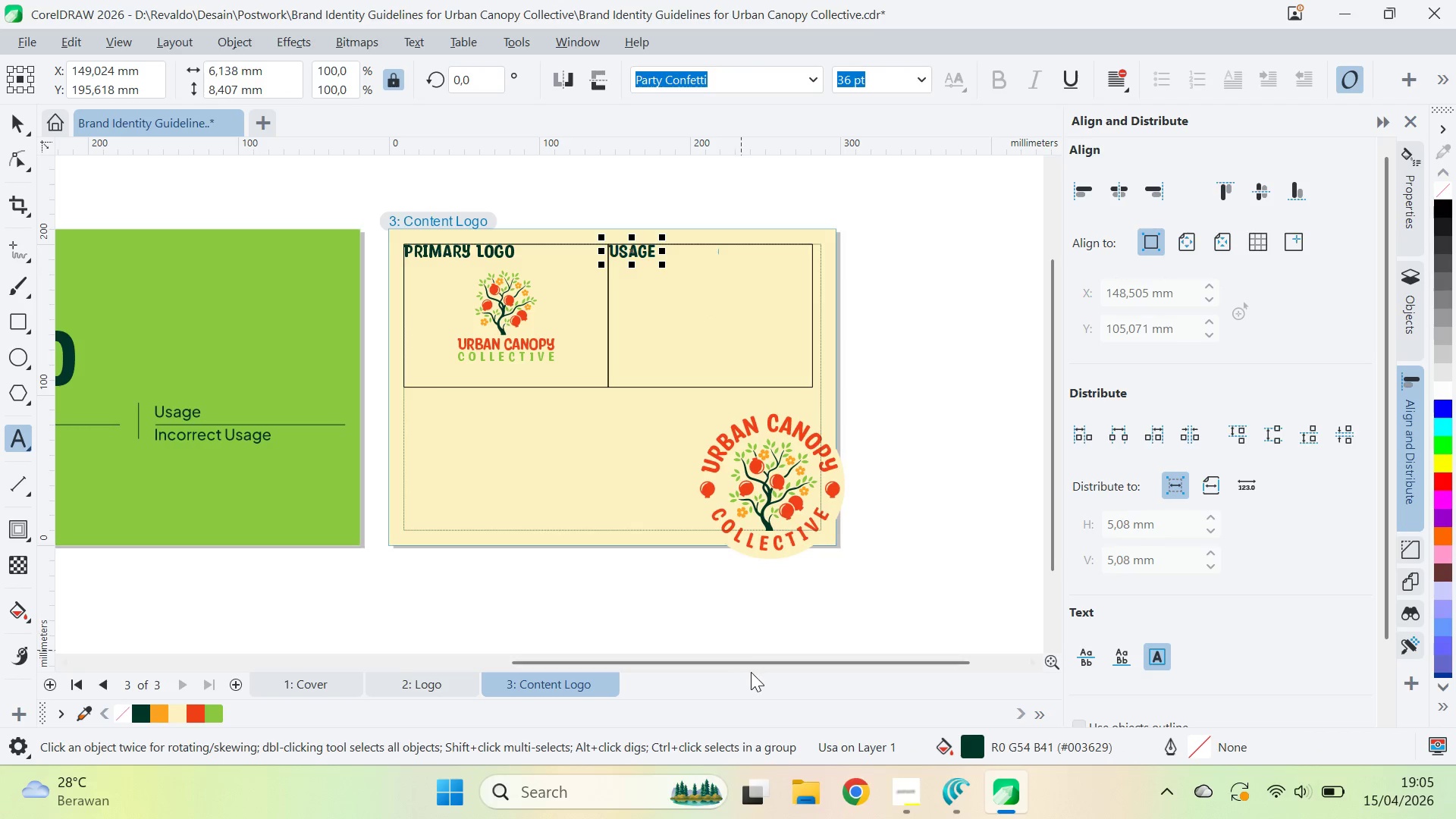 
left_click_drag(start_coordinate=[757, 664], to_coordinate=[689, 648])
 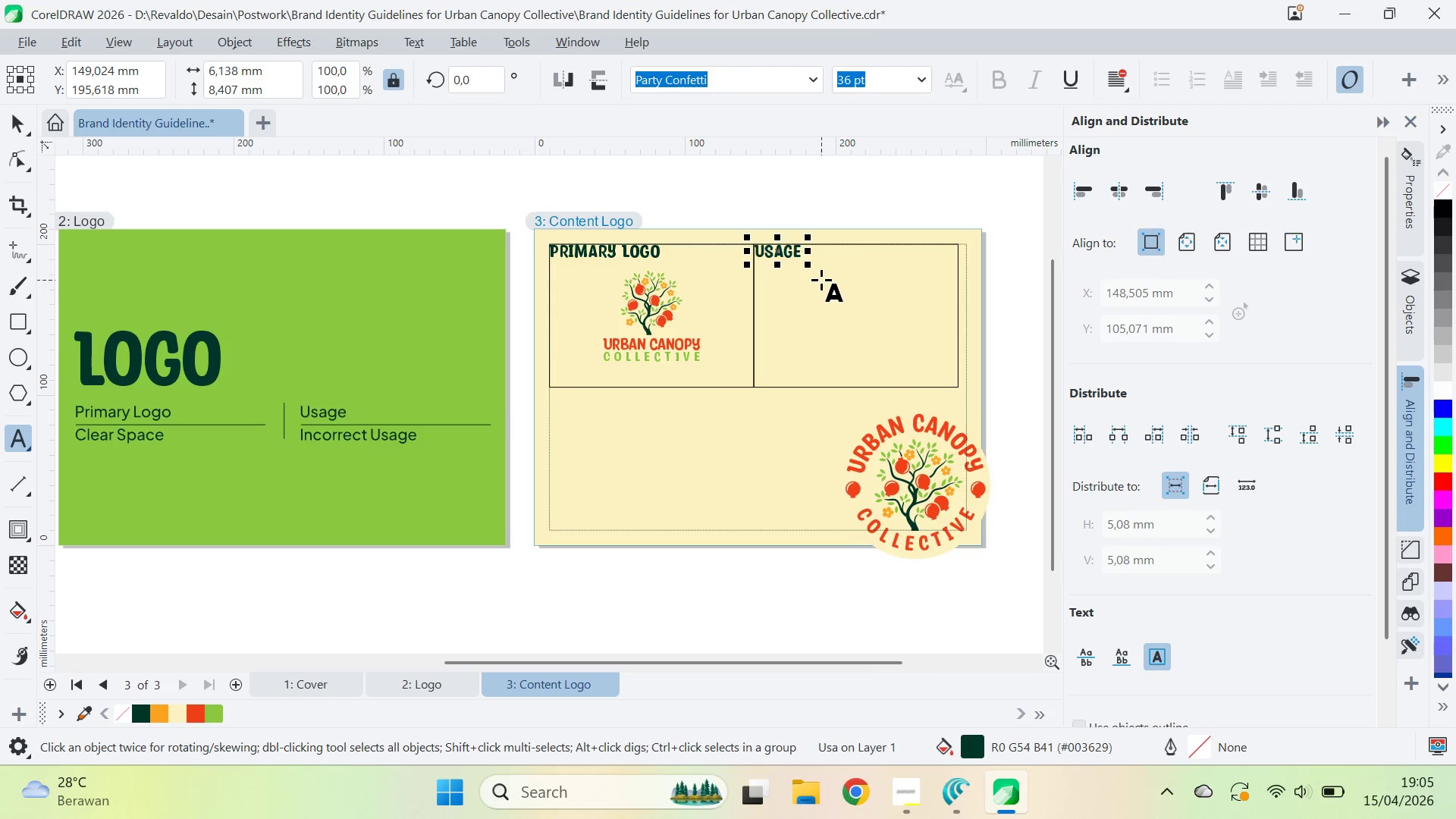 
key(Alt+Tab)
 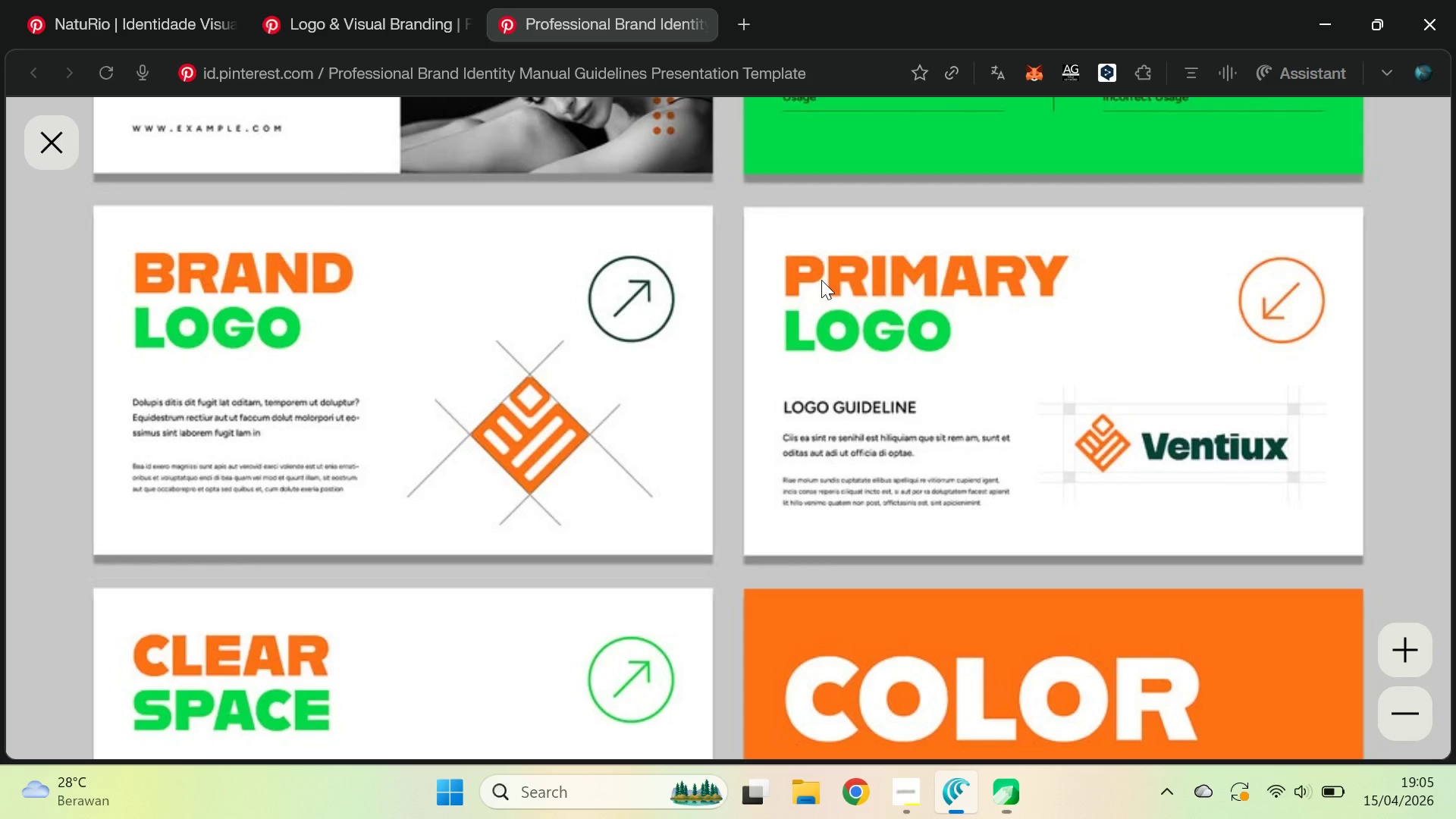 
left_click_drag(start_coordinate=[877, 517], to_coordinate=[813, 221])
 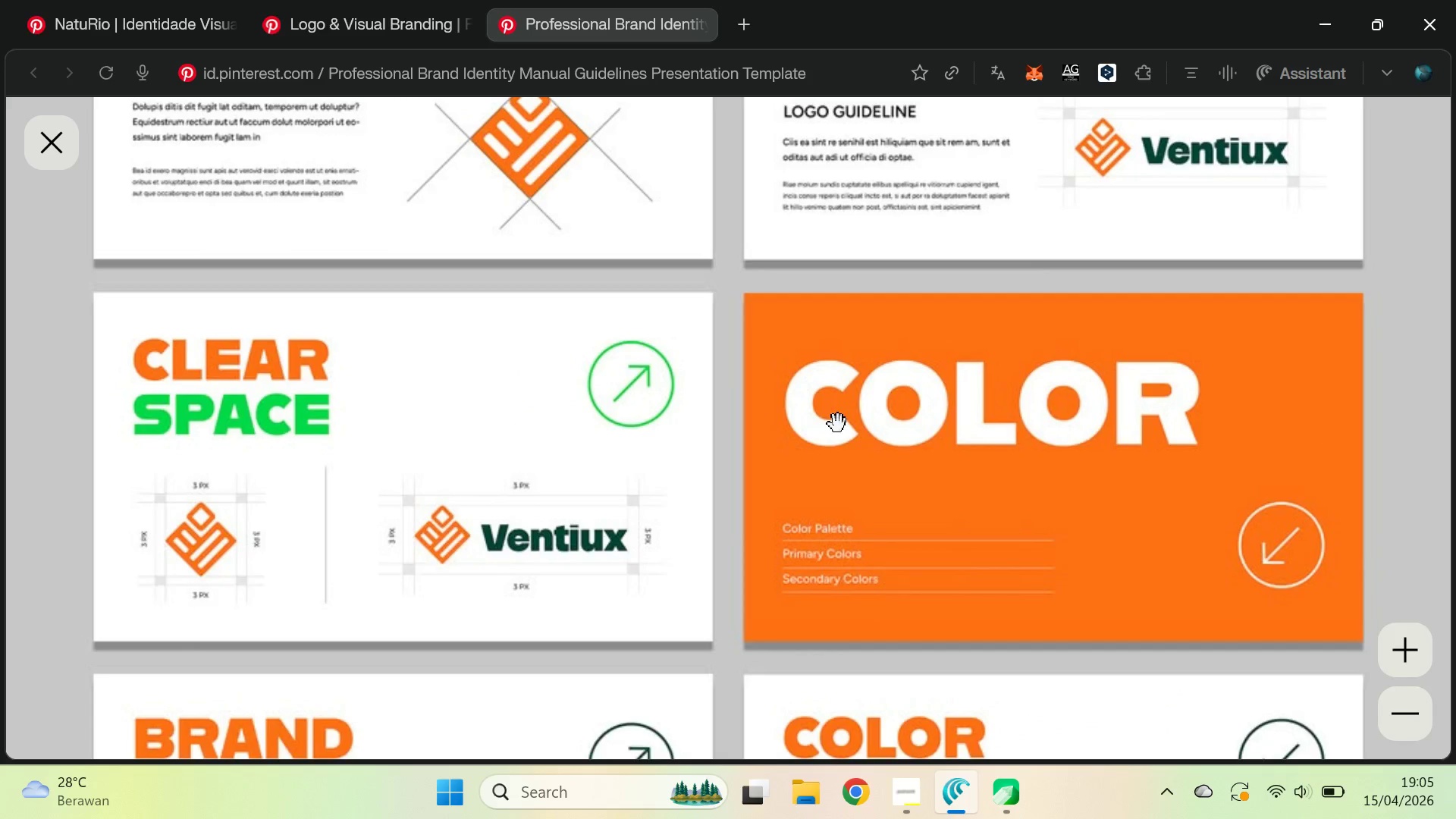 
left_click_drag(start_coordinate=[838, 424], to_coordinate=[782, 606])
 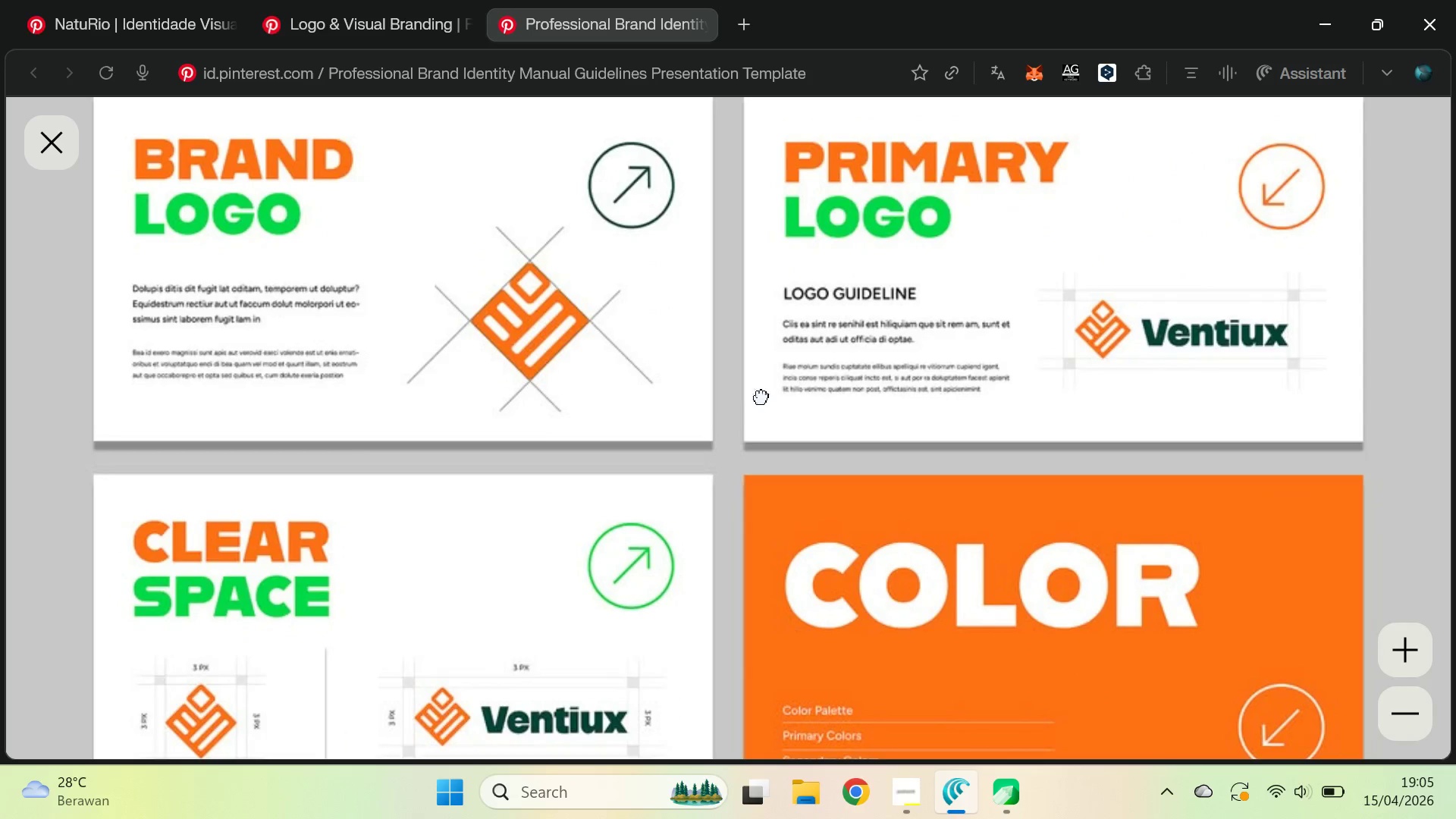 
left_click_drag(start_coordinate=[761, 396], to_coordinate=[769, 256])
 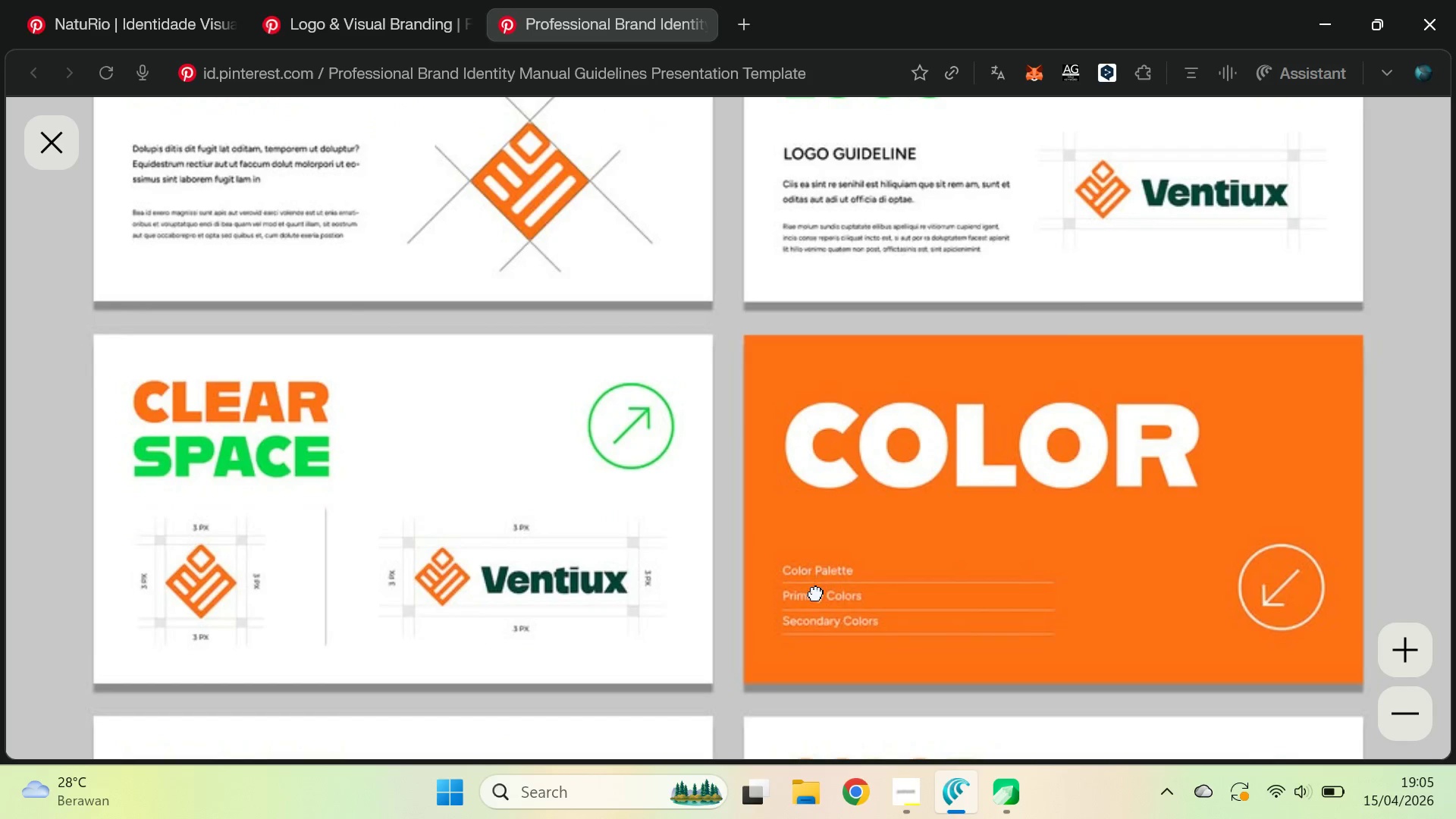 
left_click_drag(start_coordinate=[816, 593], to_coordinate=[781, 305])
 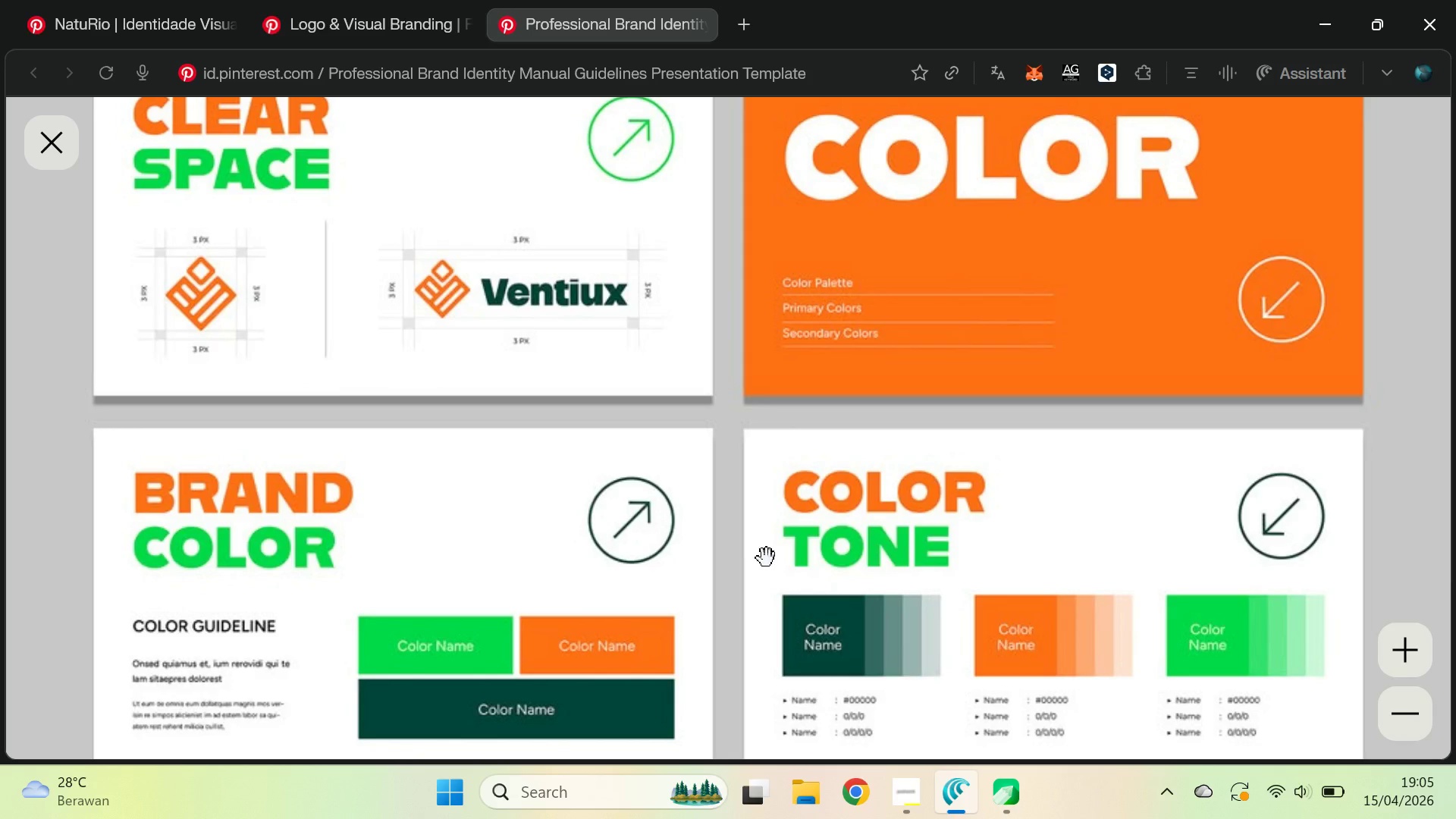 
left_click_drag(start_coordinate=[767, 558], to_coordinate=[779, 638])
 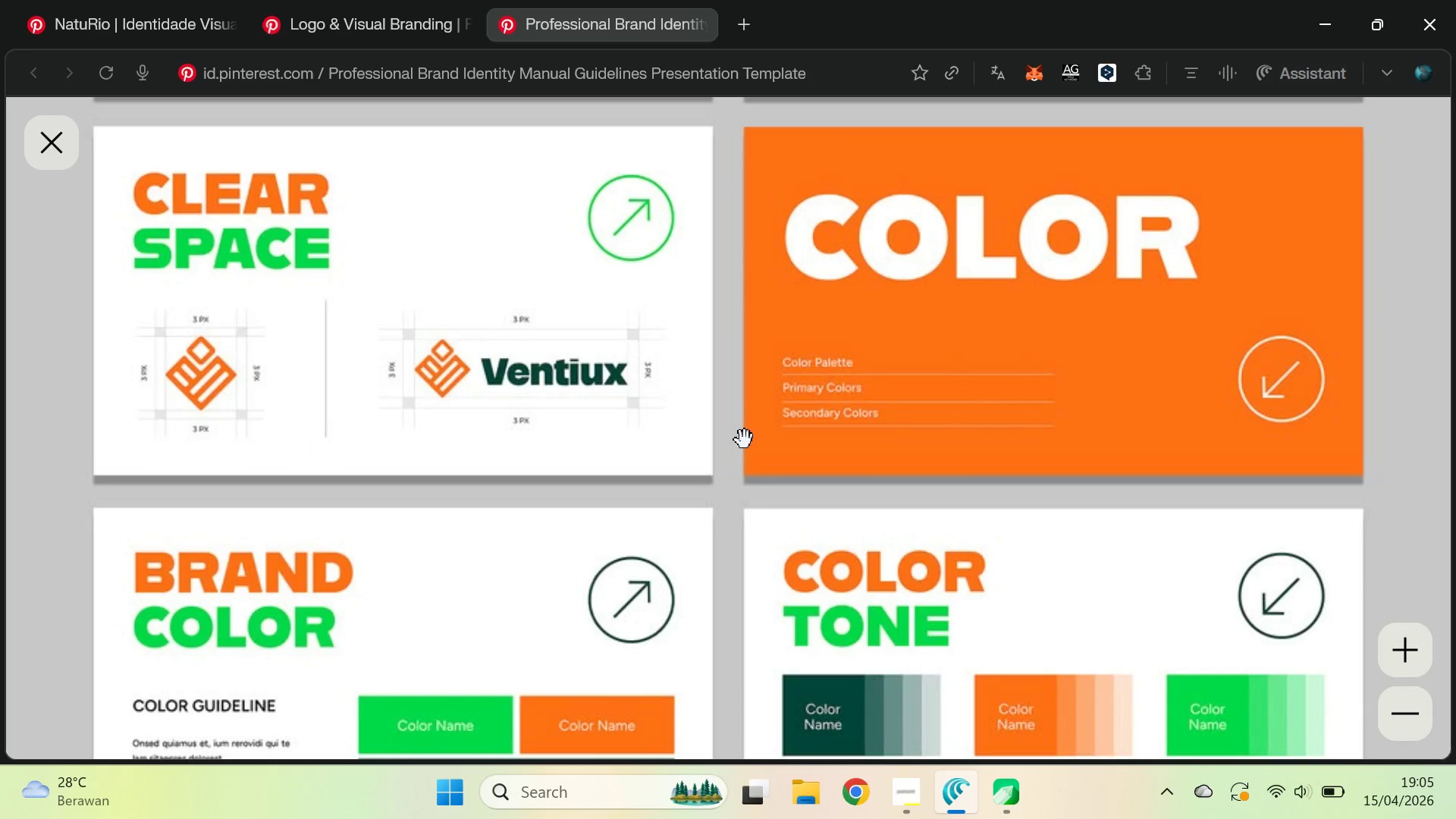 
left_click_drag(start_coordinate=[745, 440], to_coordinate=[717, 49])
 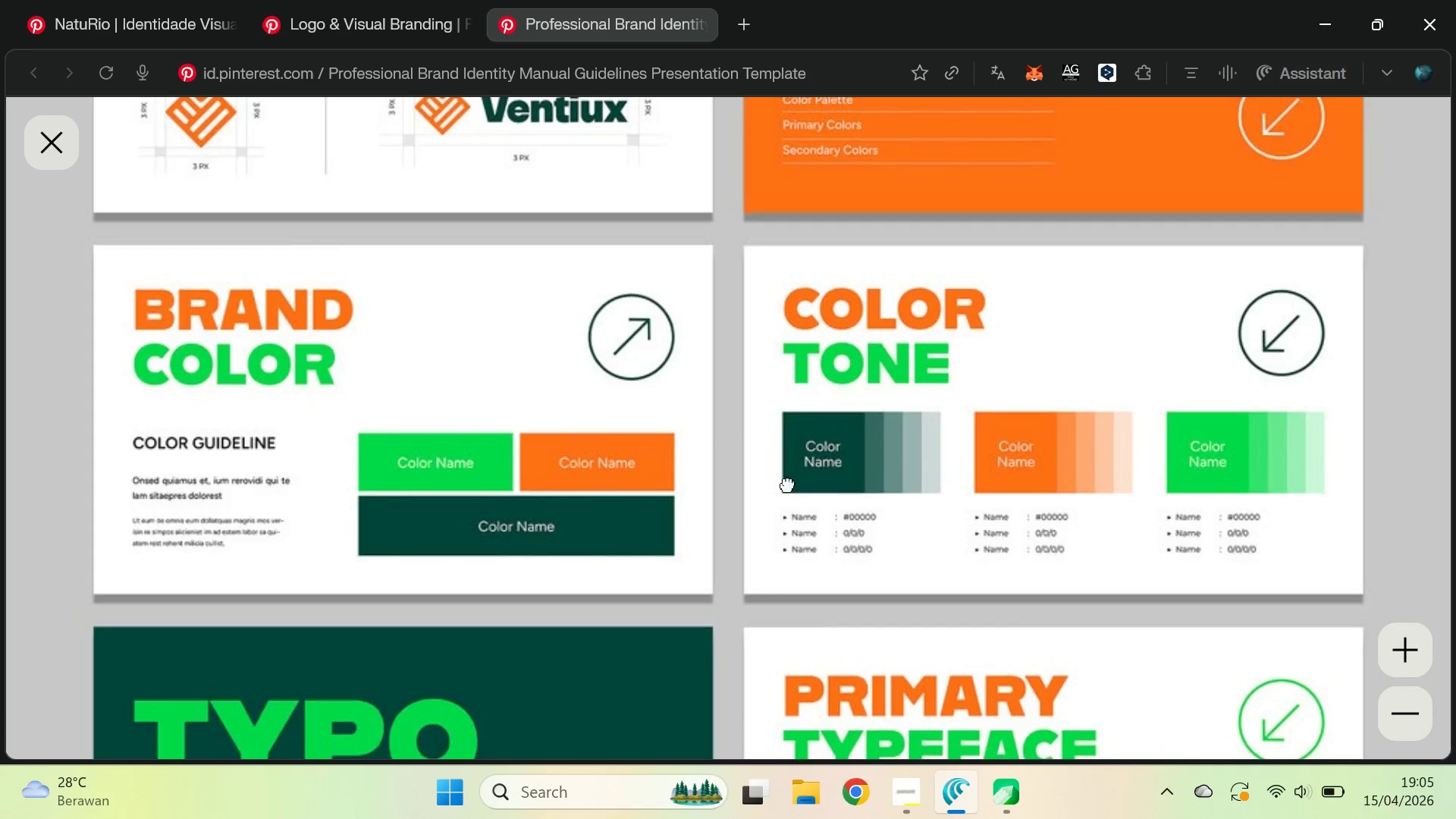 
left_click_drag(start_coordinate=[797, 507], to_coordinate=[768, 269])
 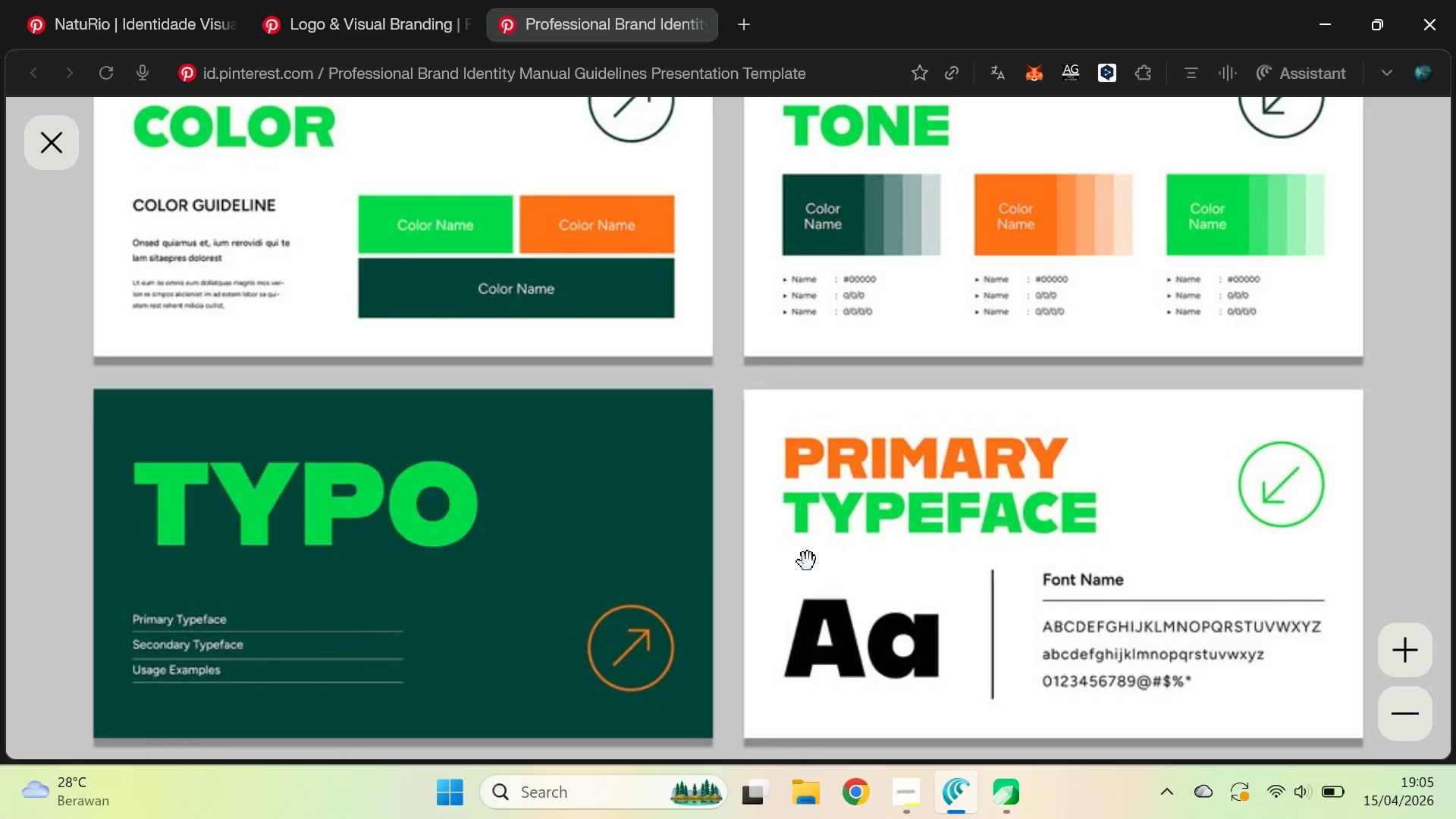 
left_click_drag(start_coordinate=[815, 603], to_coordinate=[770, 216])
 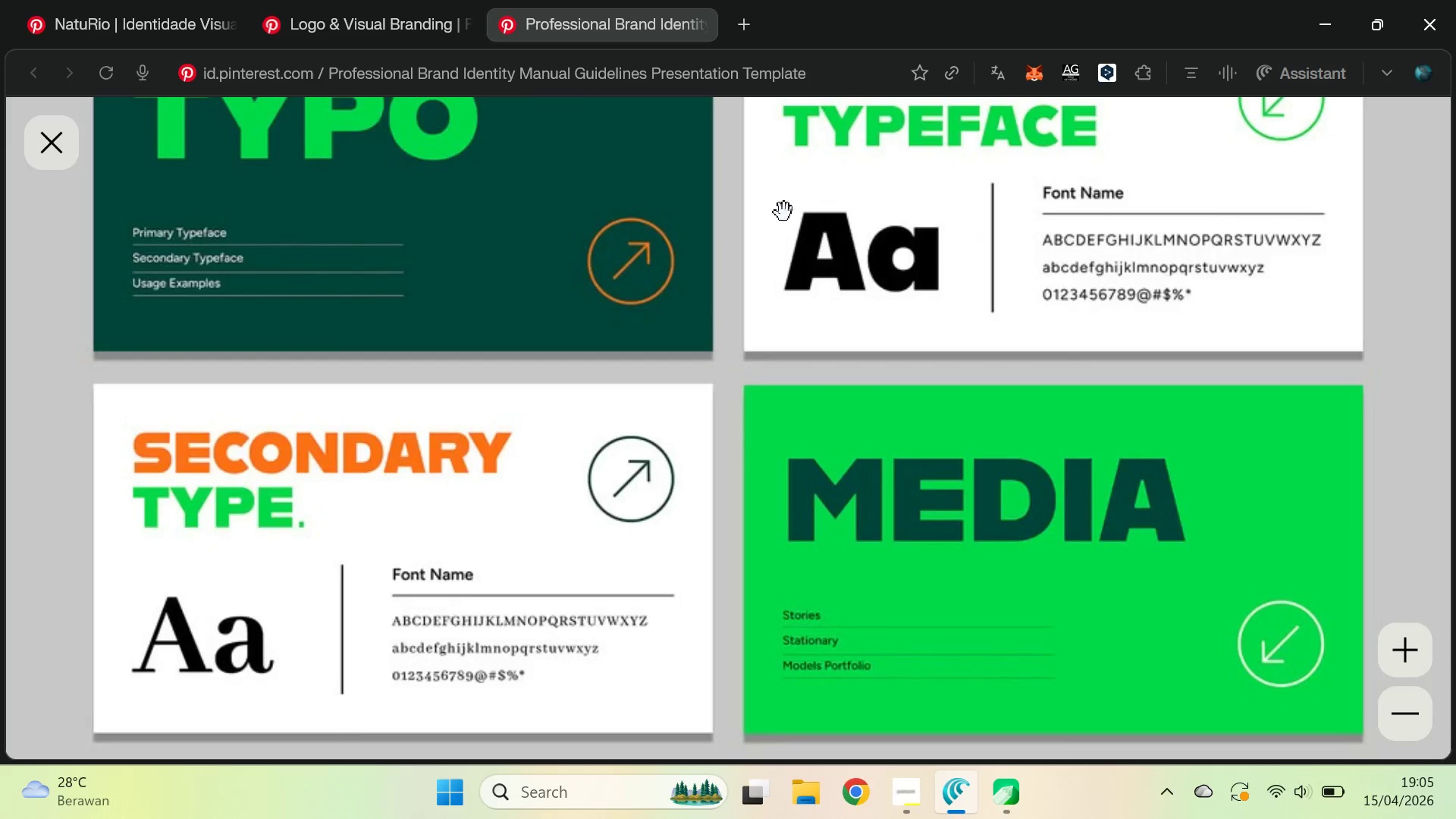 
left_click_drag(start_coordinate=[783, 168], to_coordinate=[779, 520])
 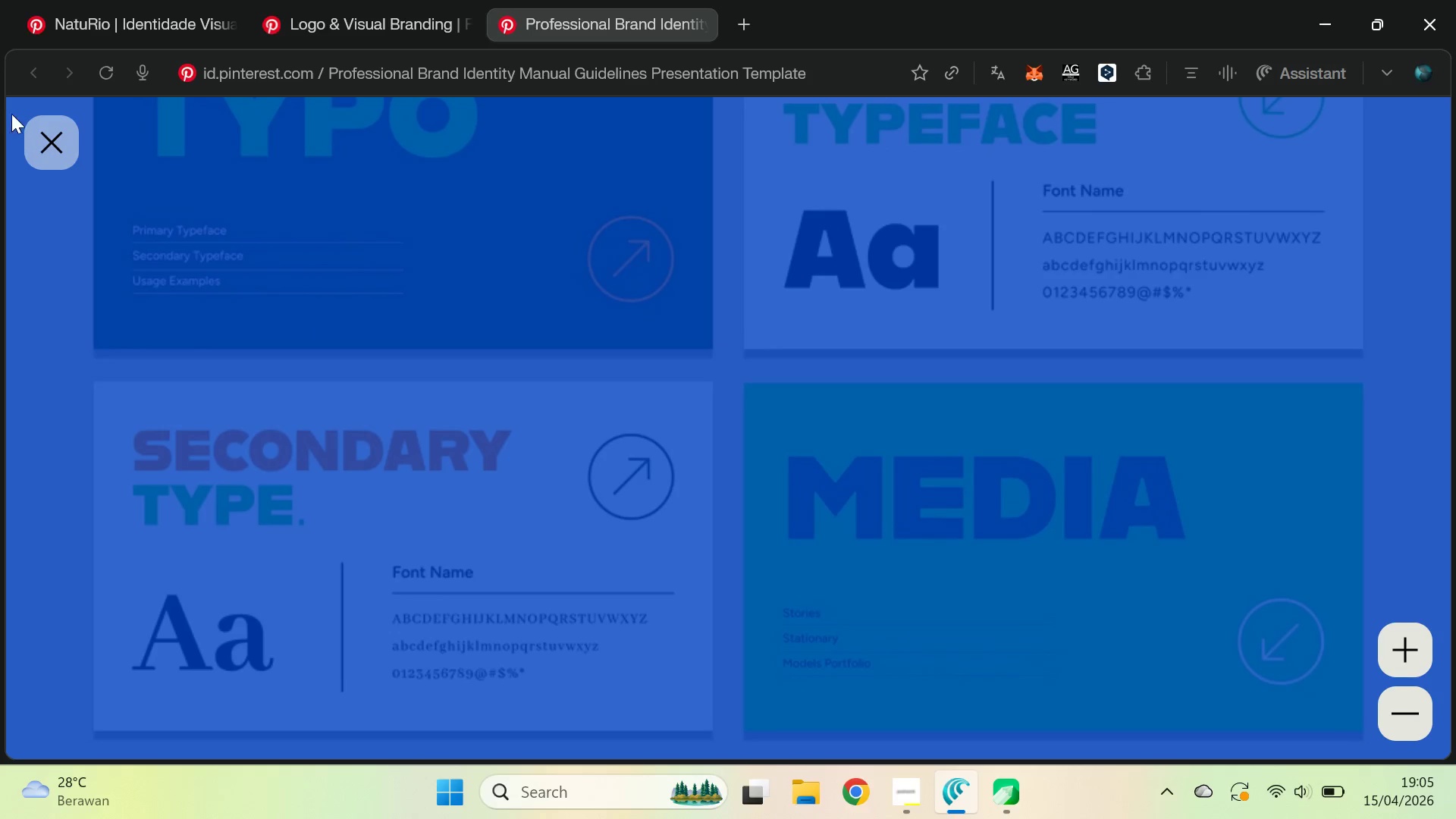 
left_click([116, 196])
 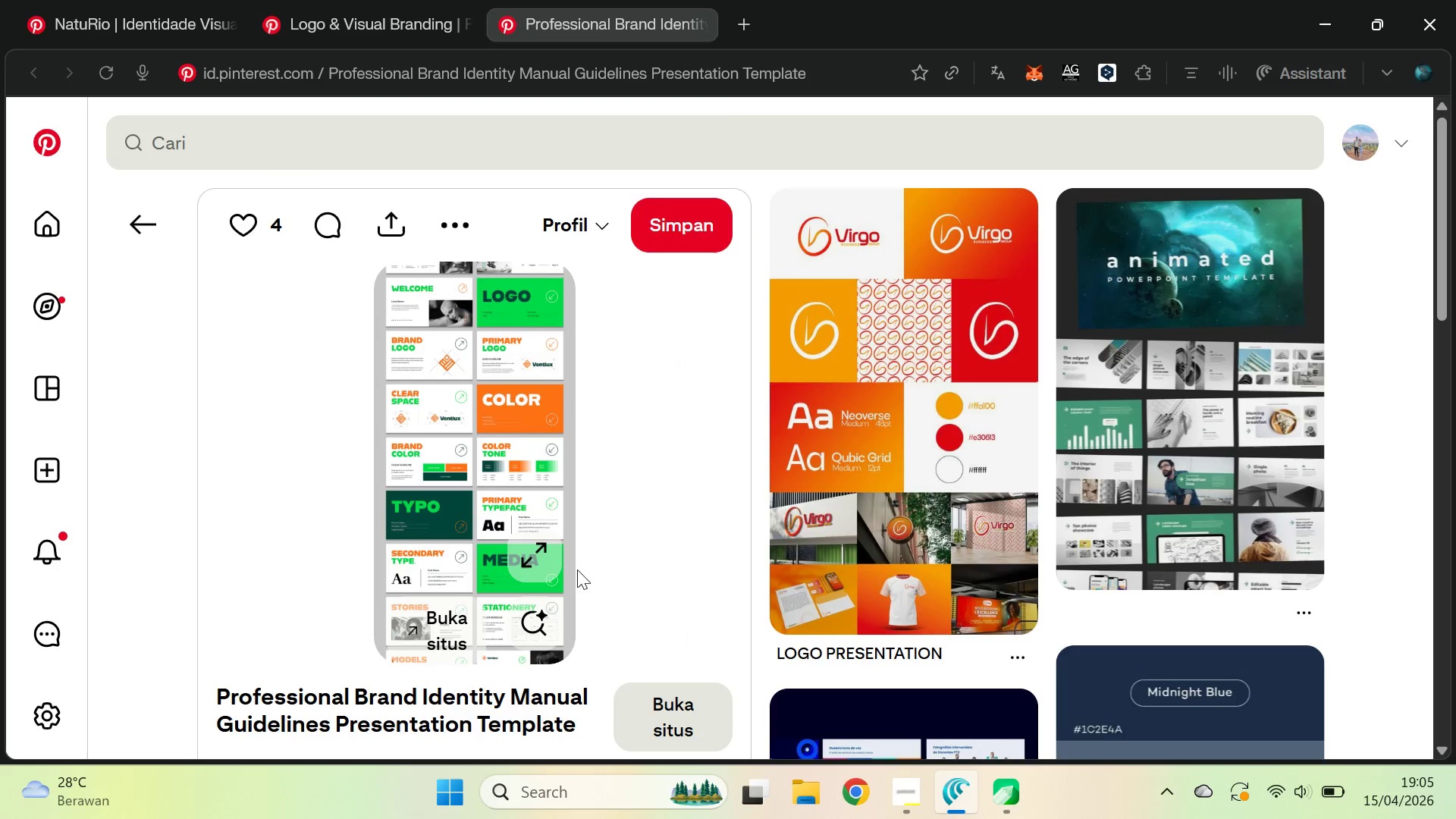 
left_click([529, 556])
 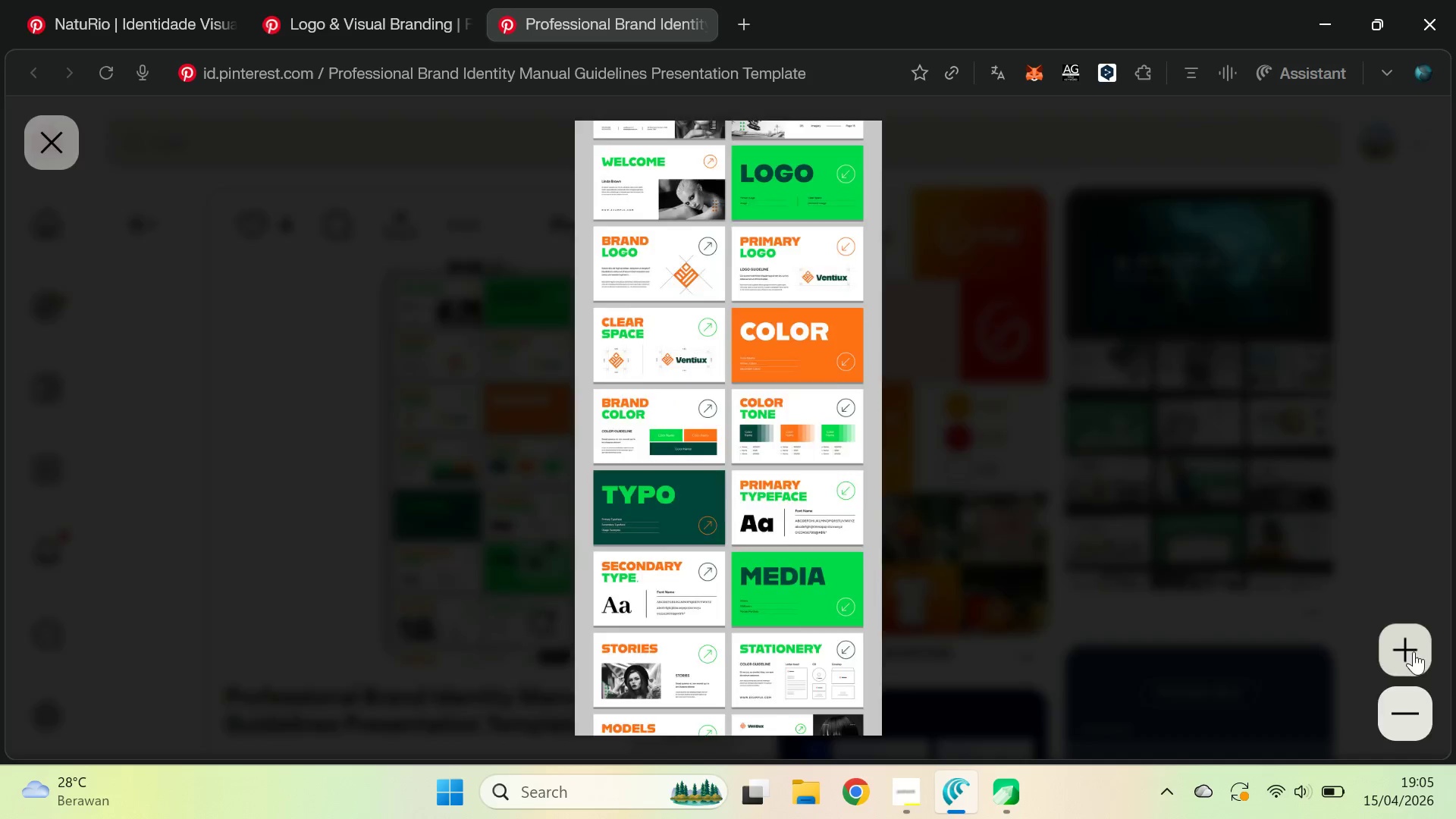 
left_click_drag(start_coordinate=[749, 276], to_coordinate=[773, 637])
 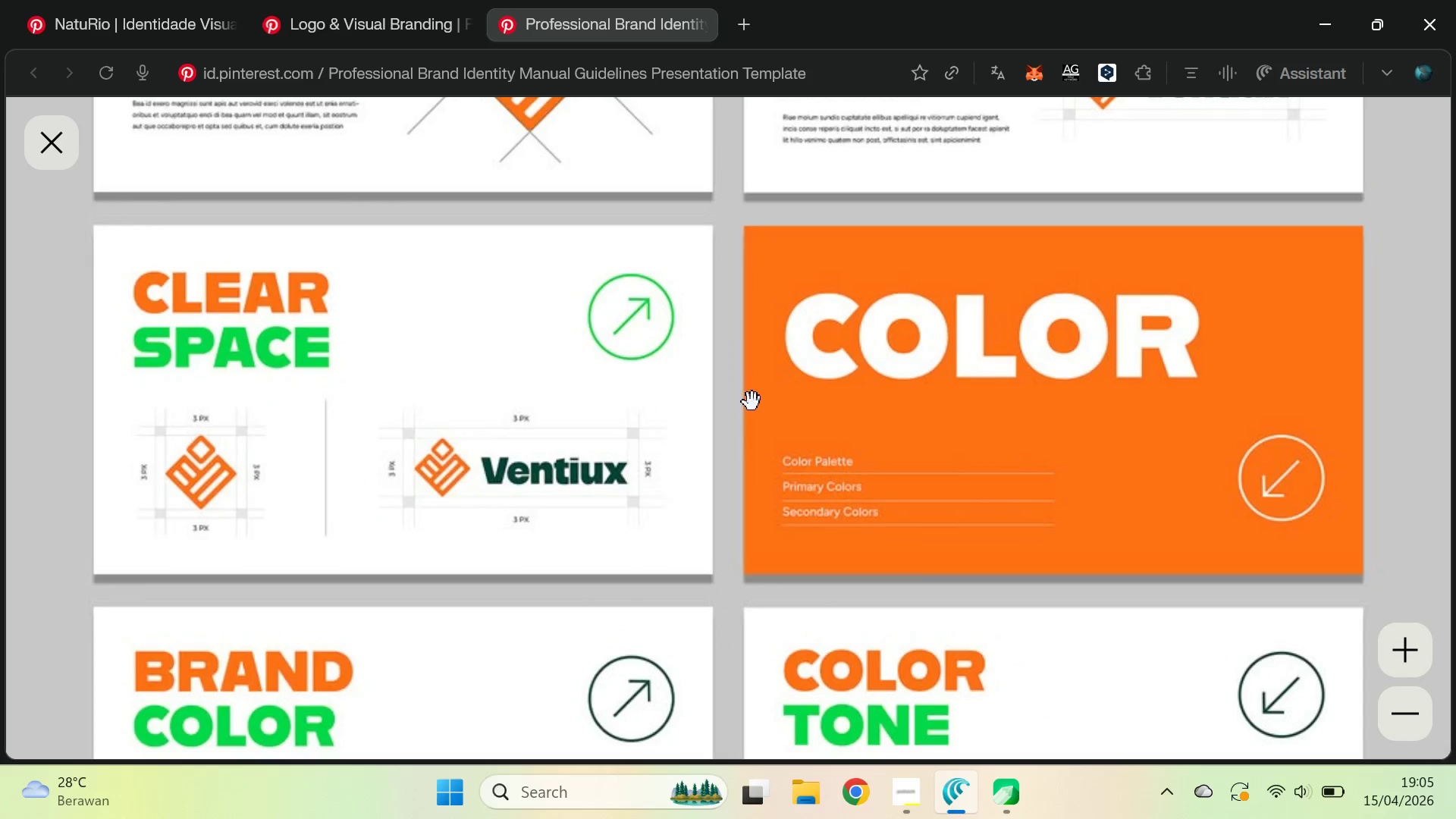 
left_click_drag(start_coordinate=[752, 401], to_coordinate=[750, 530])
 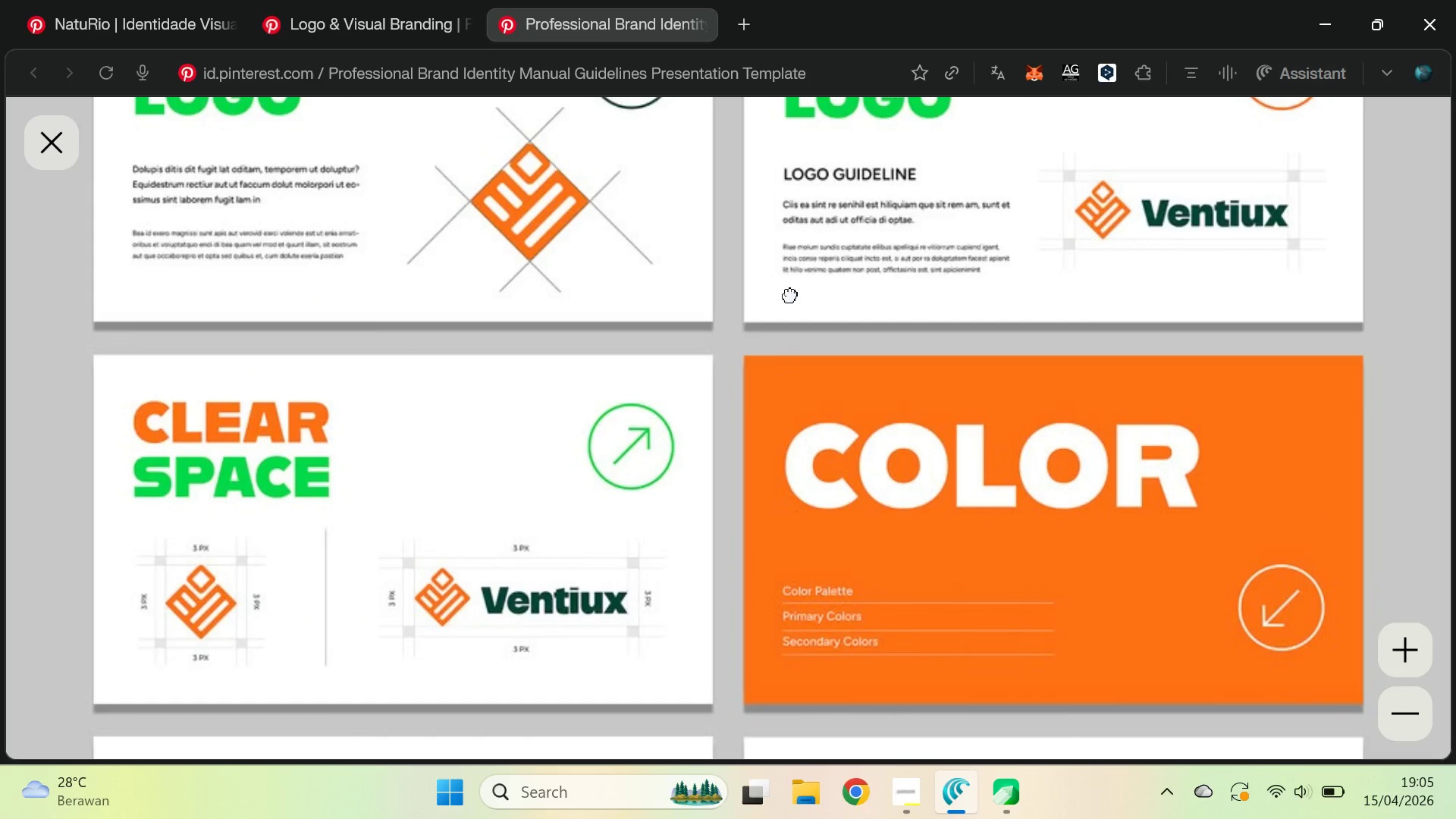 
left_click_drag(start_coordinate=[790, 287], to_coordinate=[823, 690])
 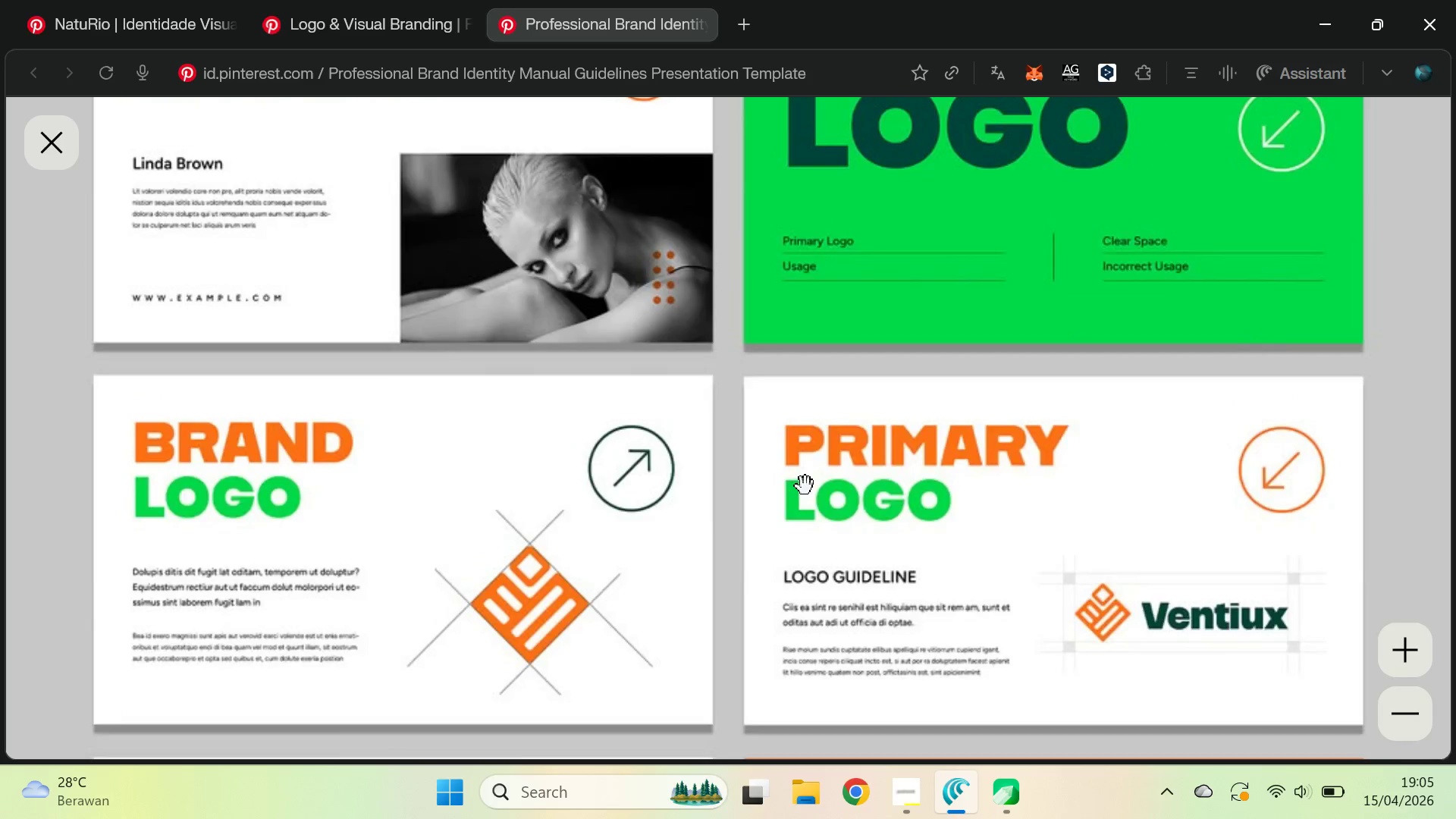 
left_click_drag(start_coordinate=[788, 379], to_coordinate=[782, 583])
 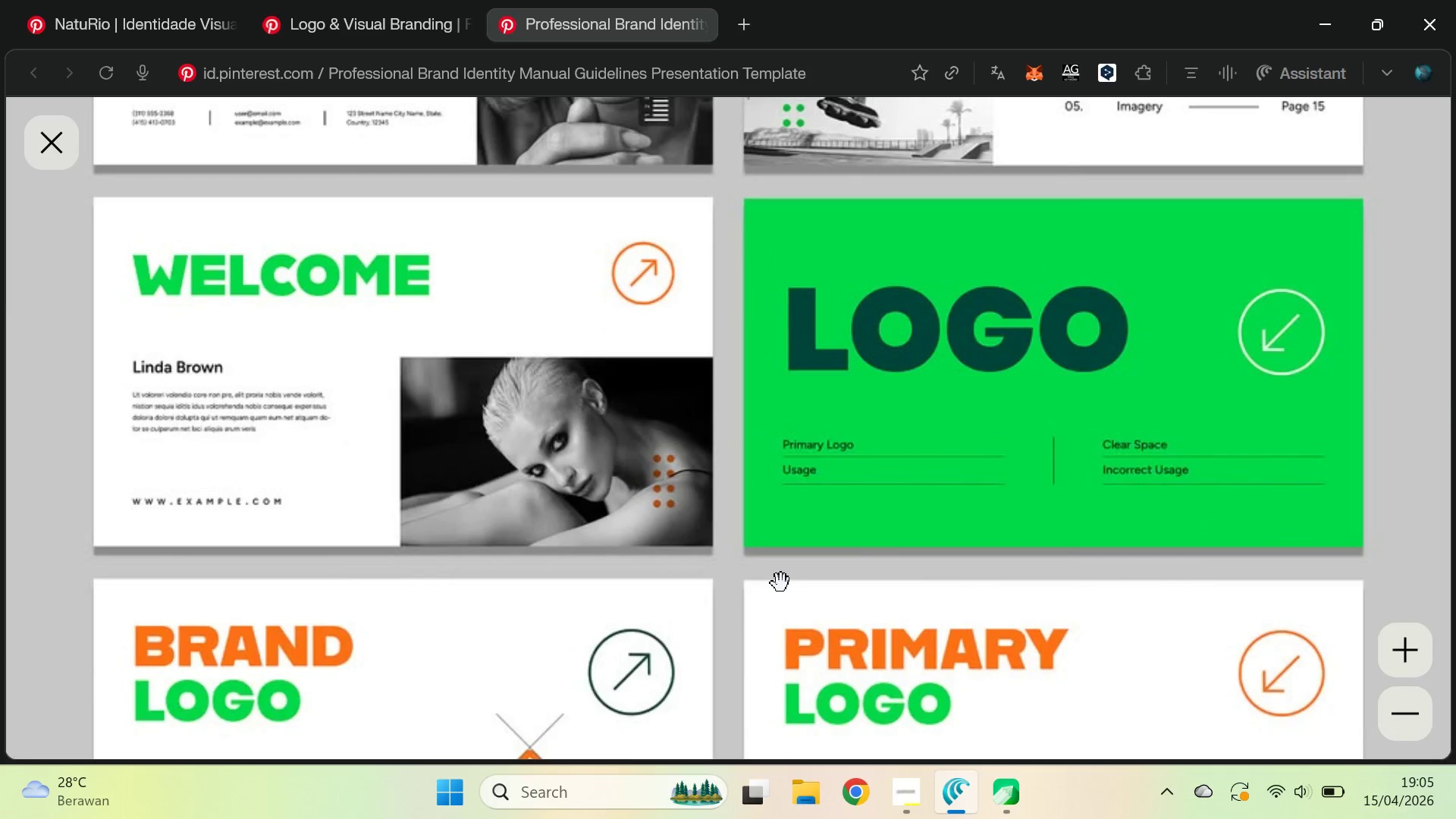 
key(Alt+AltLeft)
 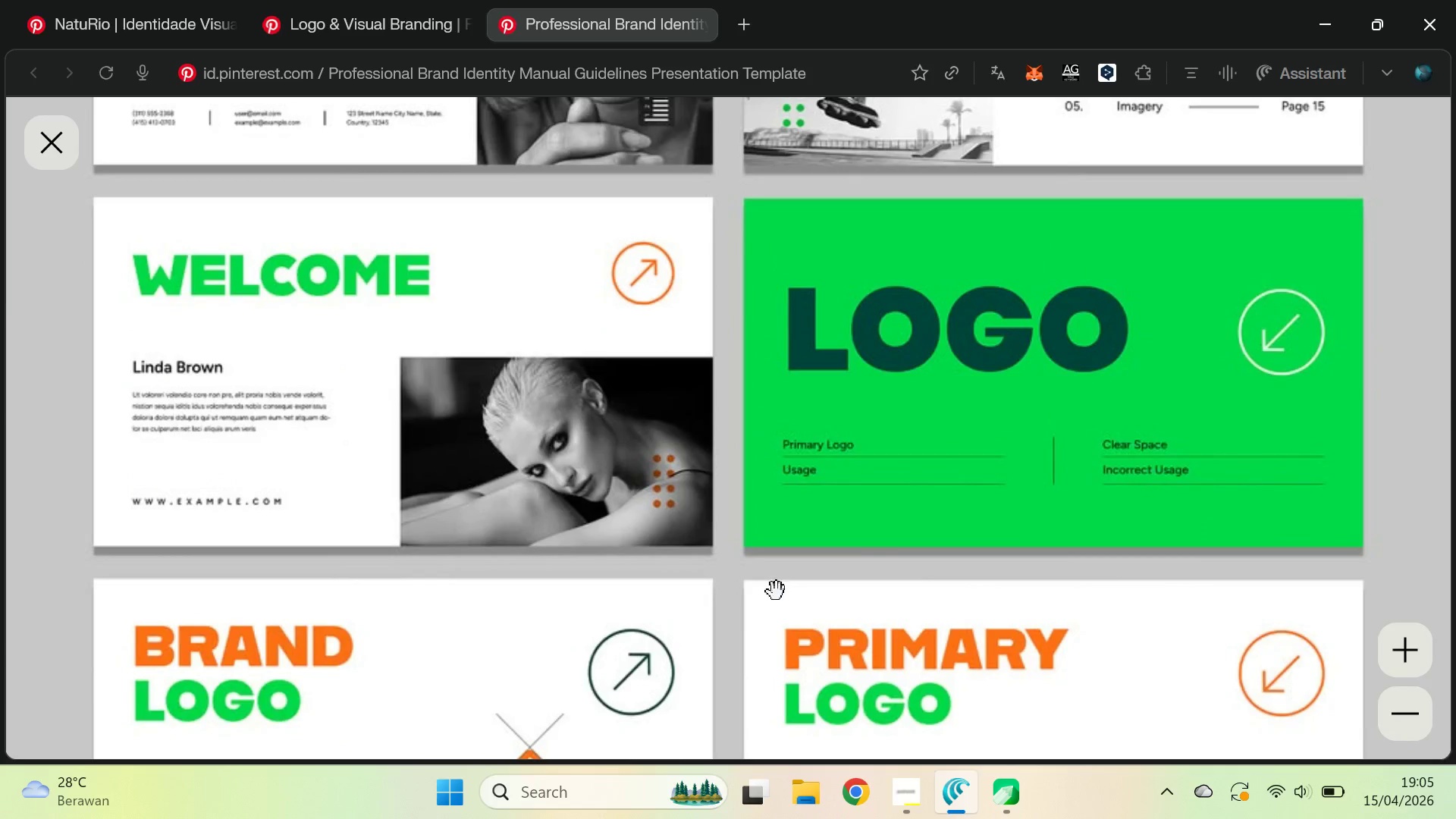 
key(Alt+Tab)
 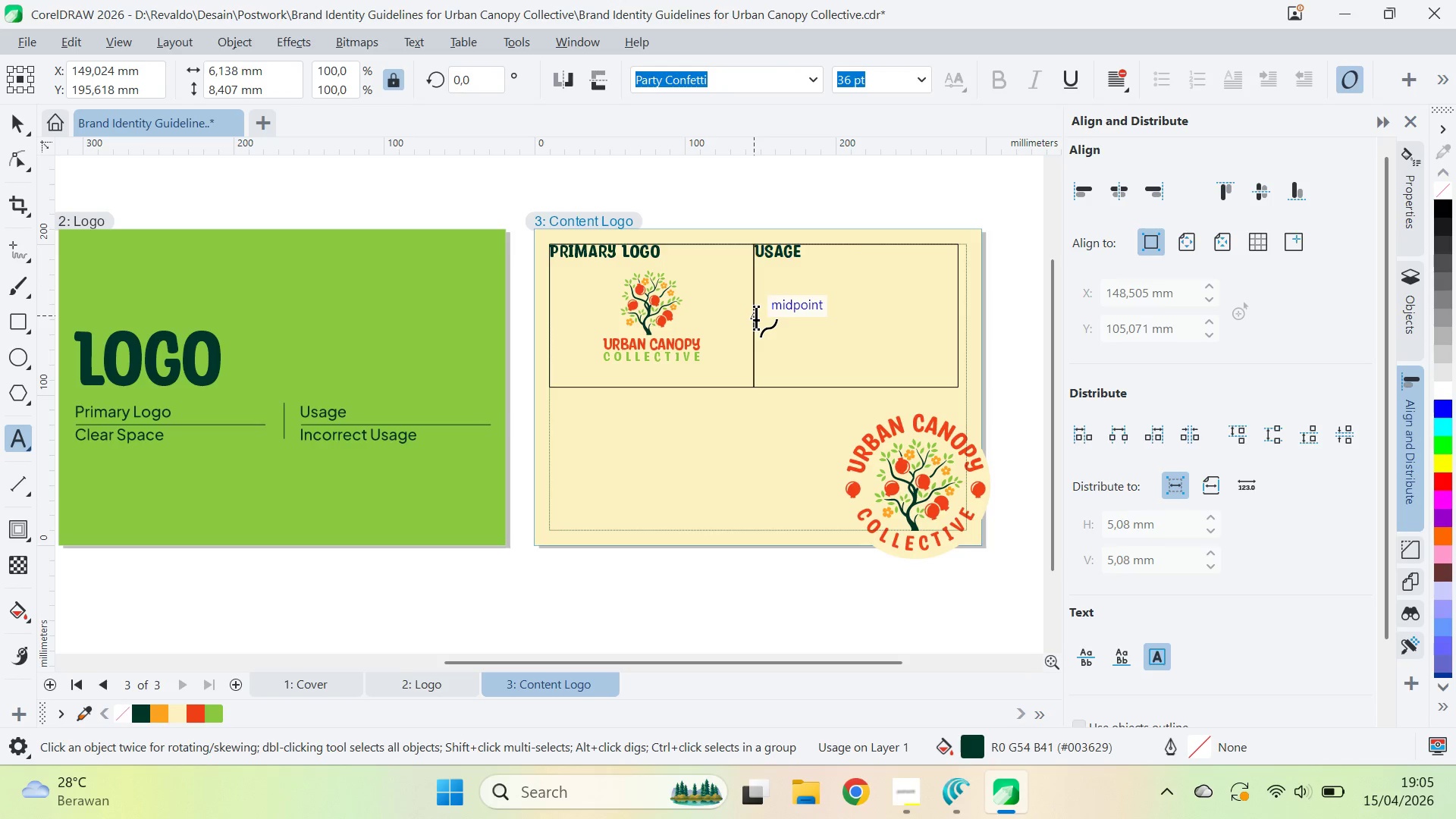 
key(V)
 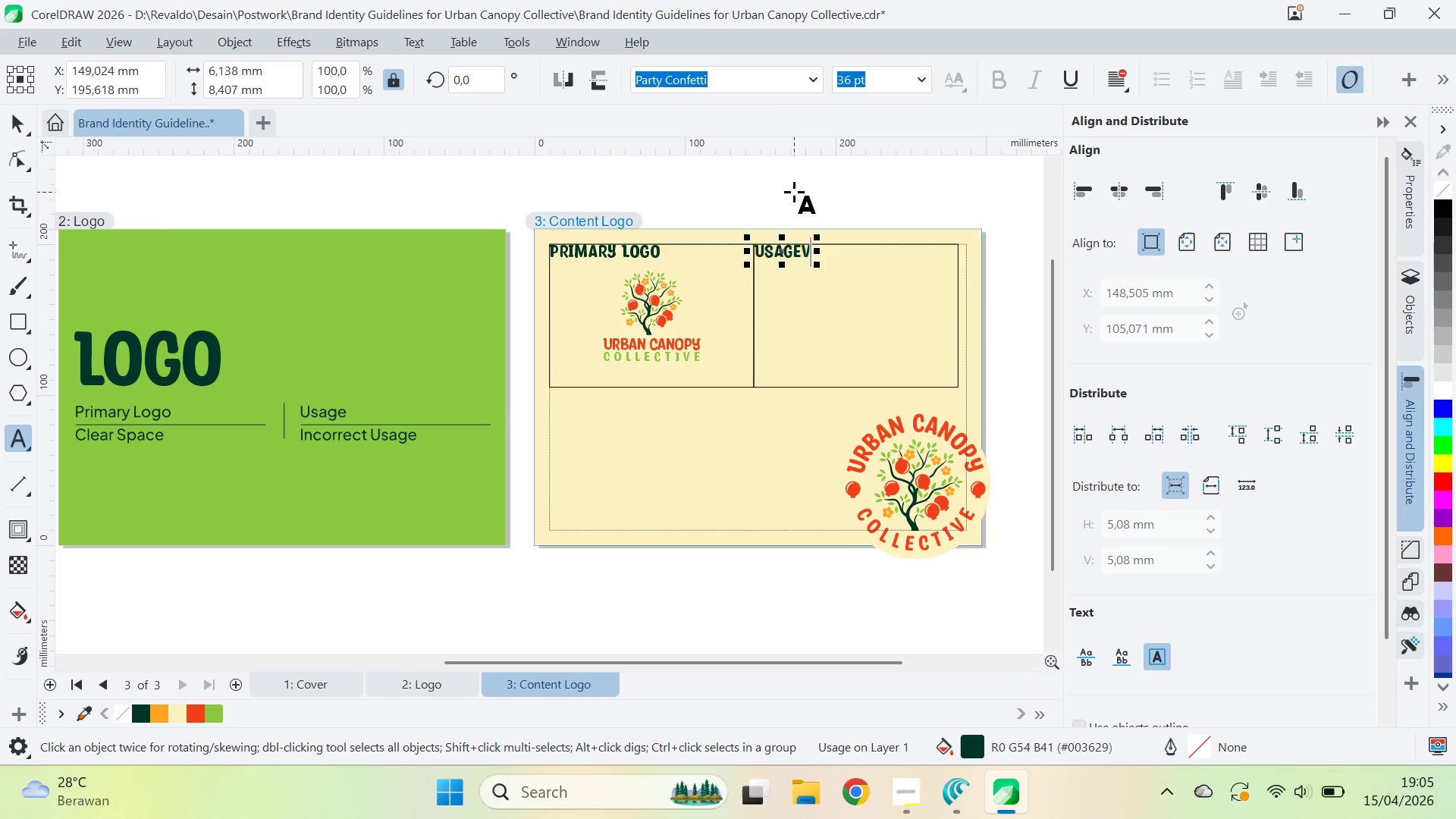 
key(Control+Z)
 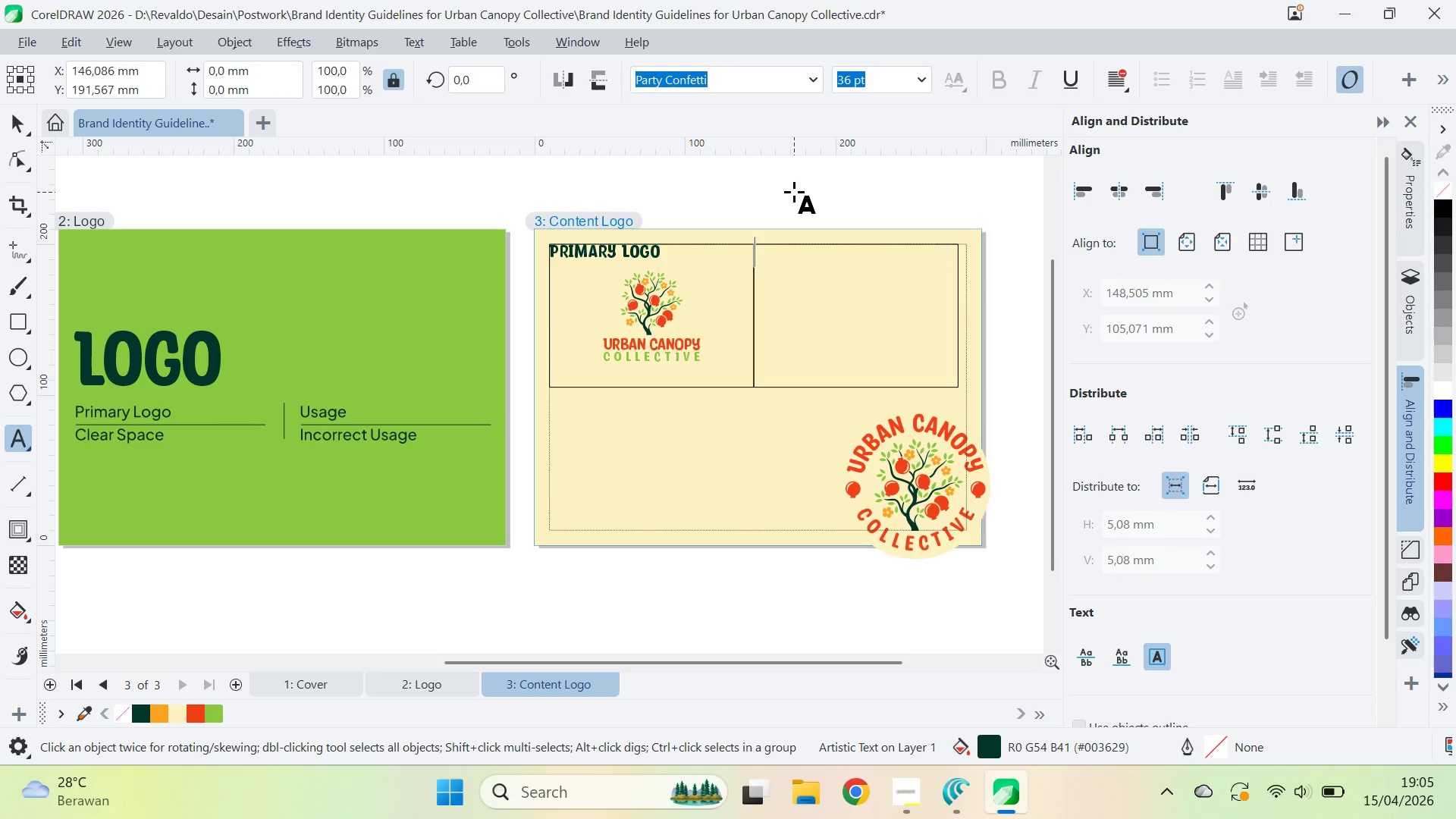 
key(Control+ControlLeft)
 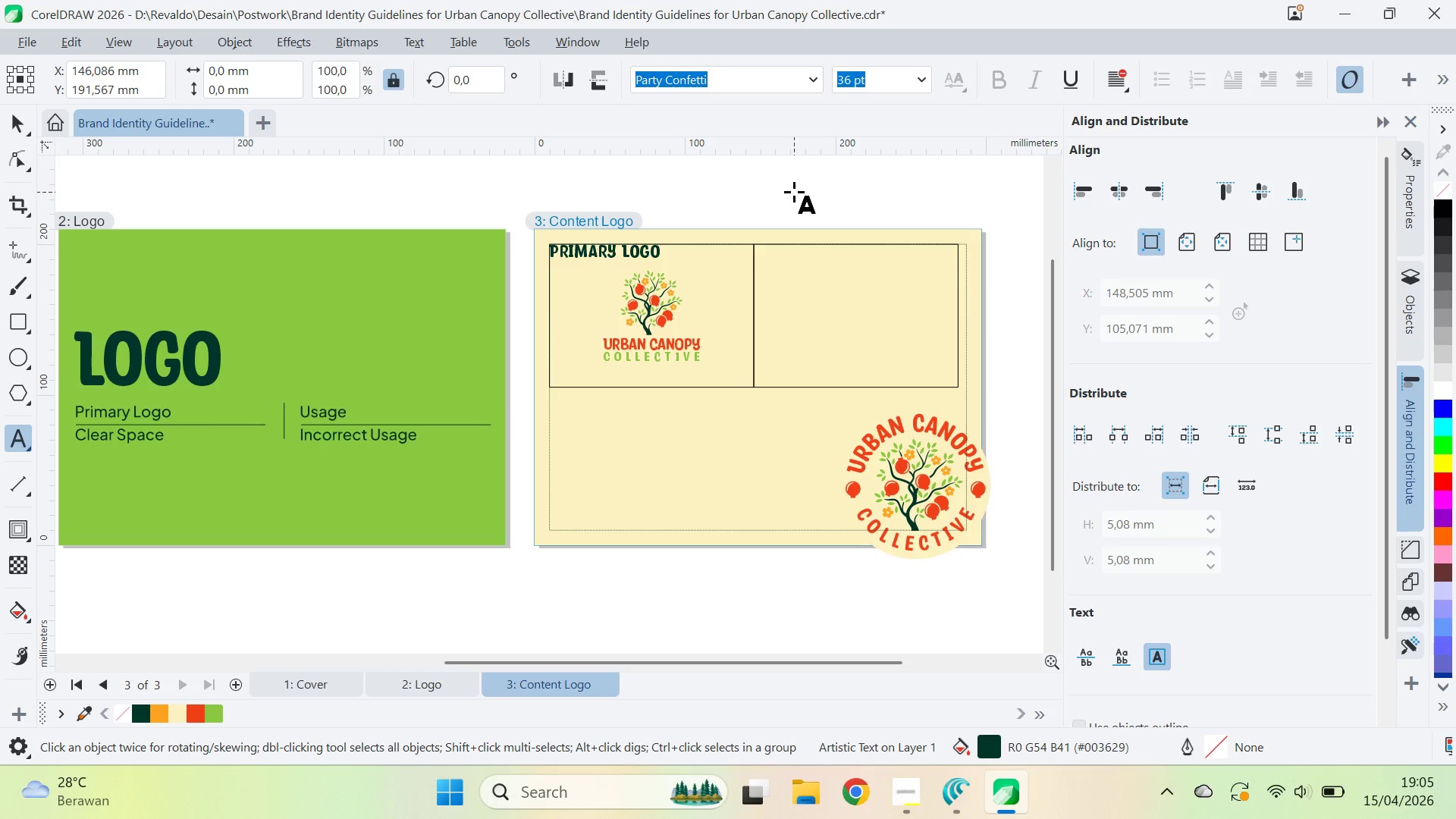 
key(Control+Shift+ShiftLeft)
 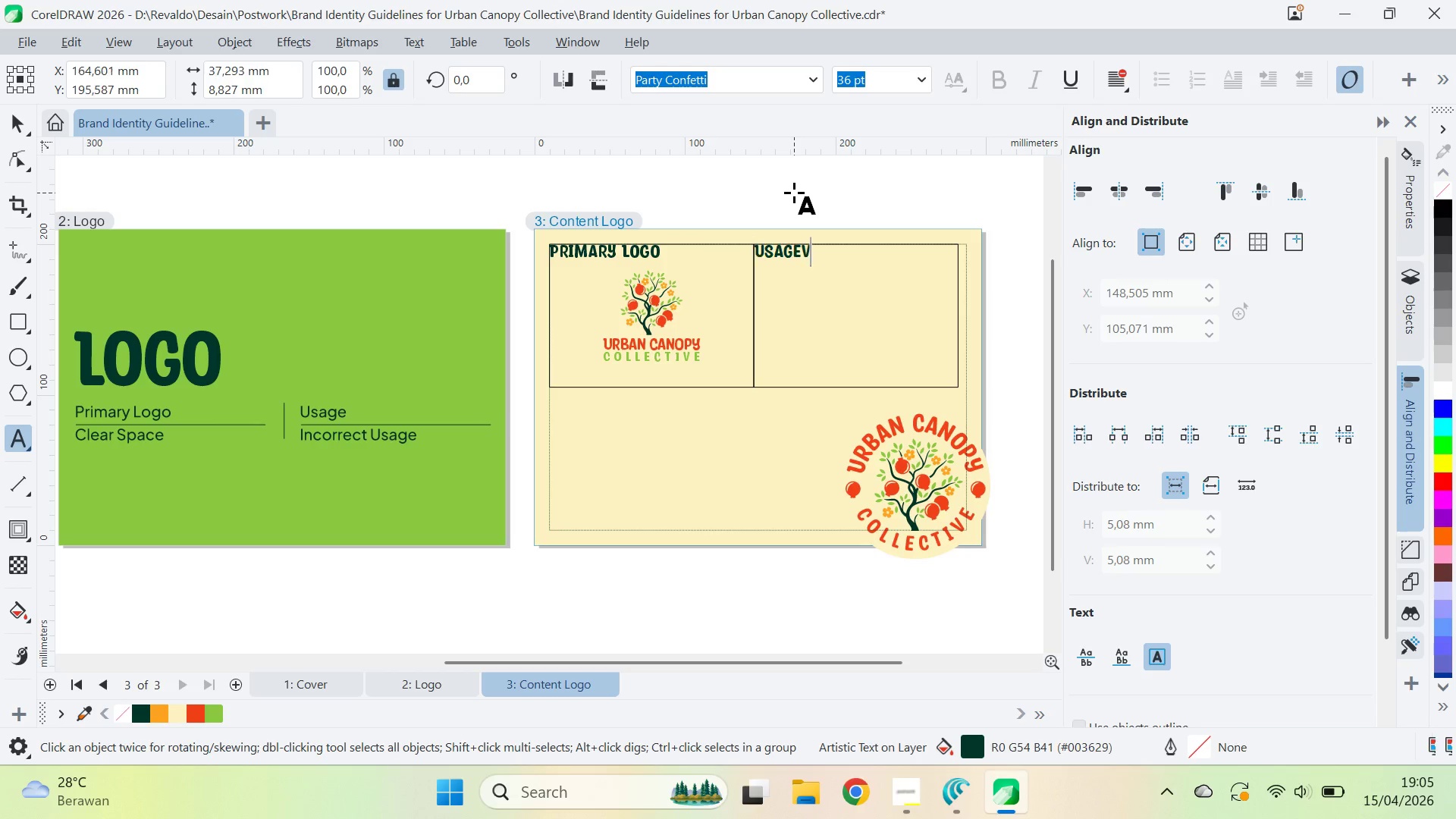 
key(Control+Shift+Z)
 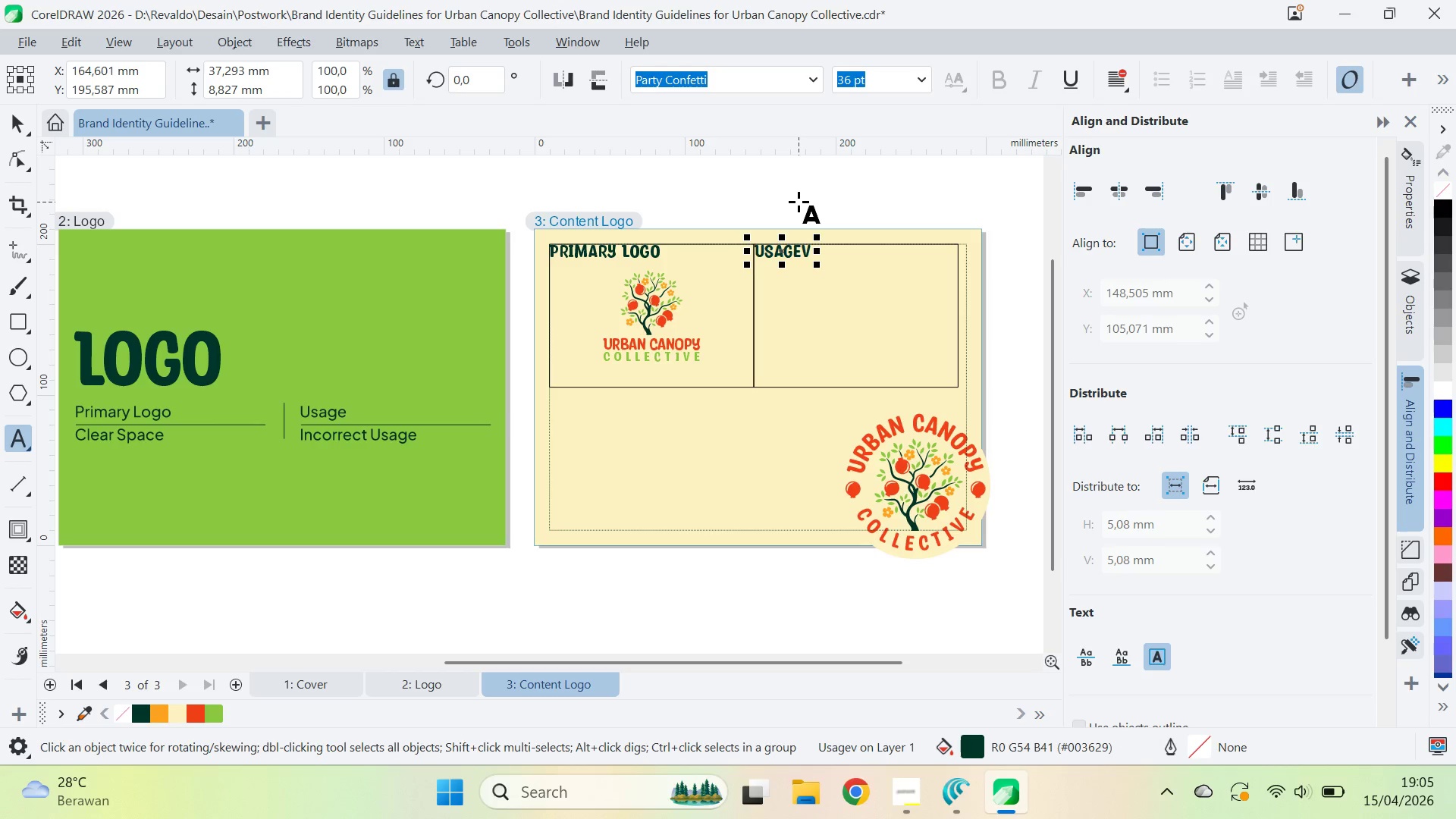 
key(Backspace)
 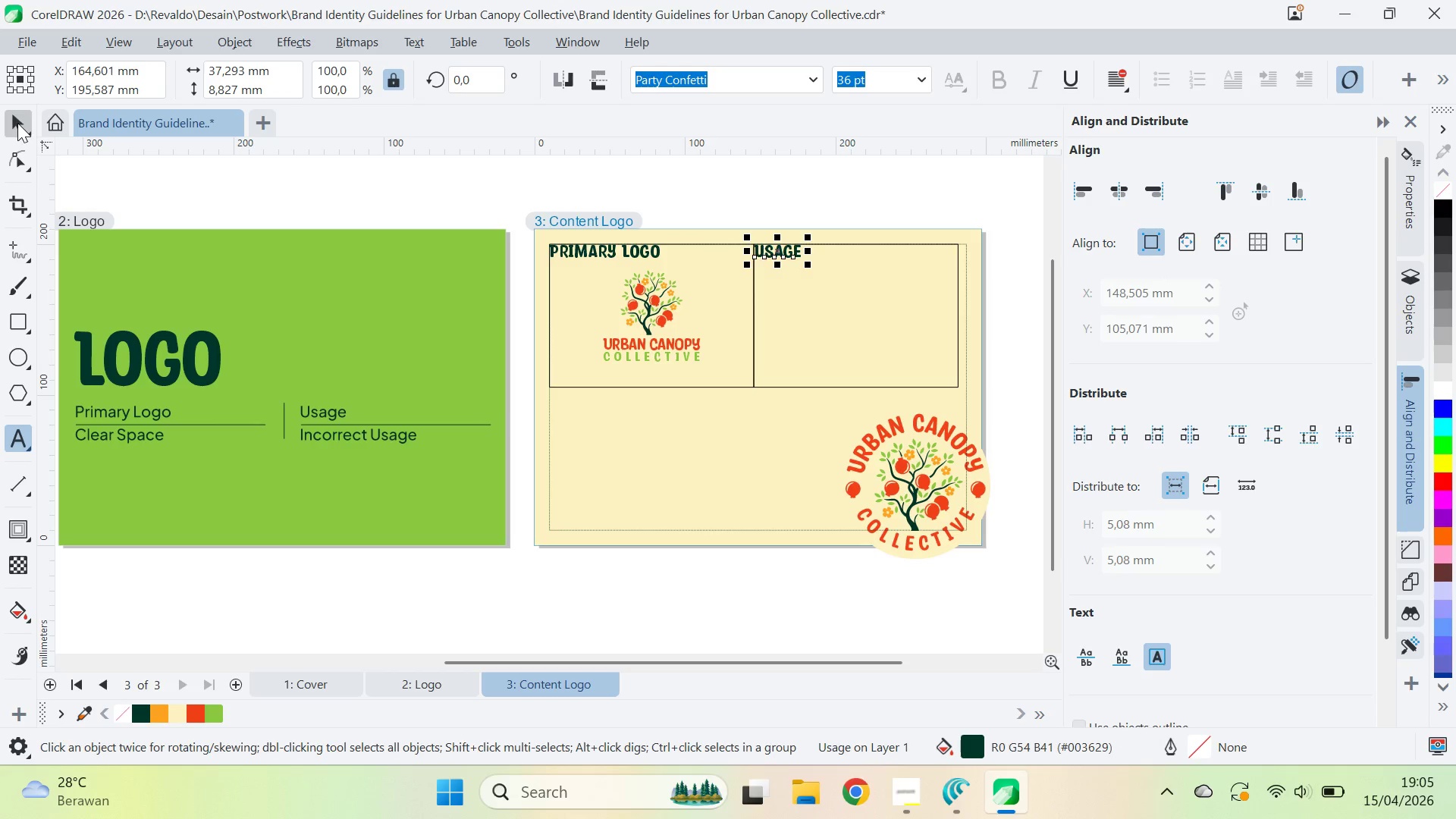 
left_click([919, 212])
 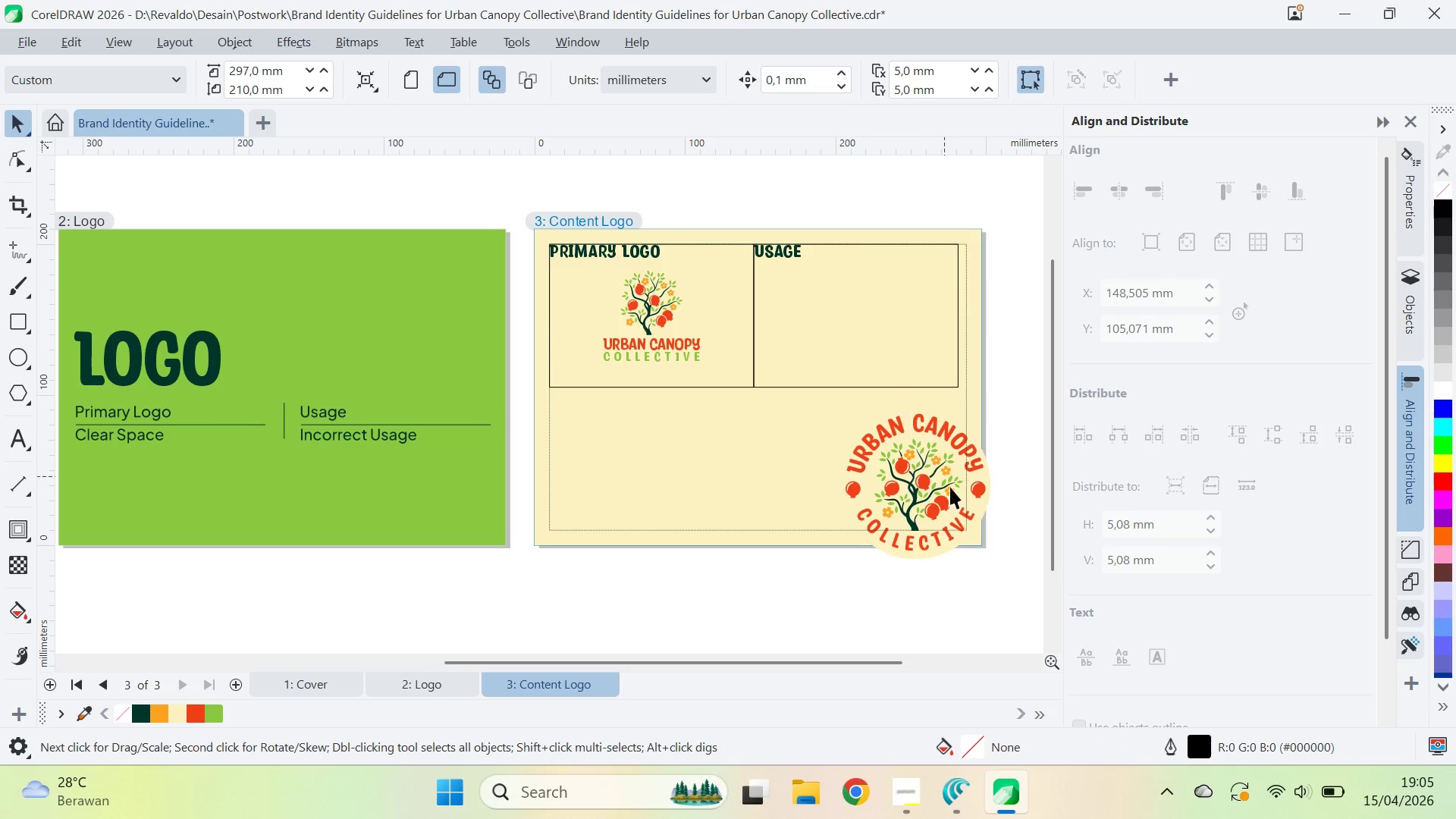 
left_click([957, 494])
 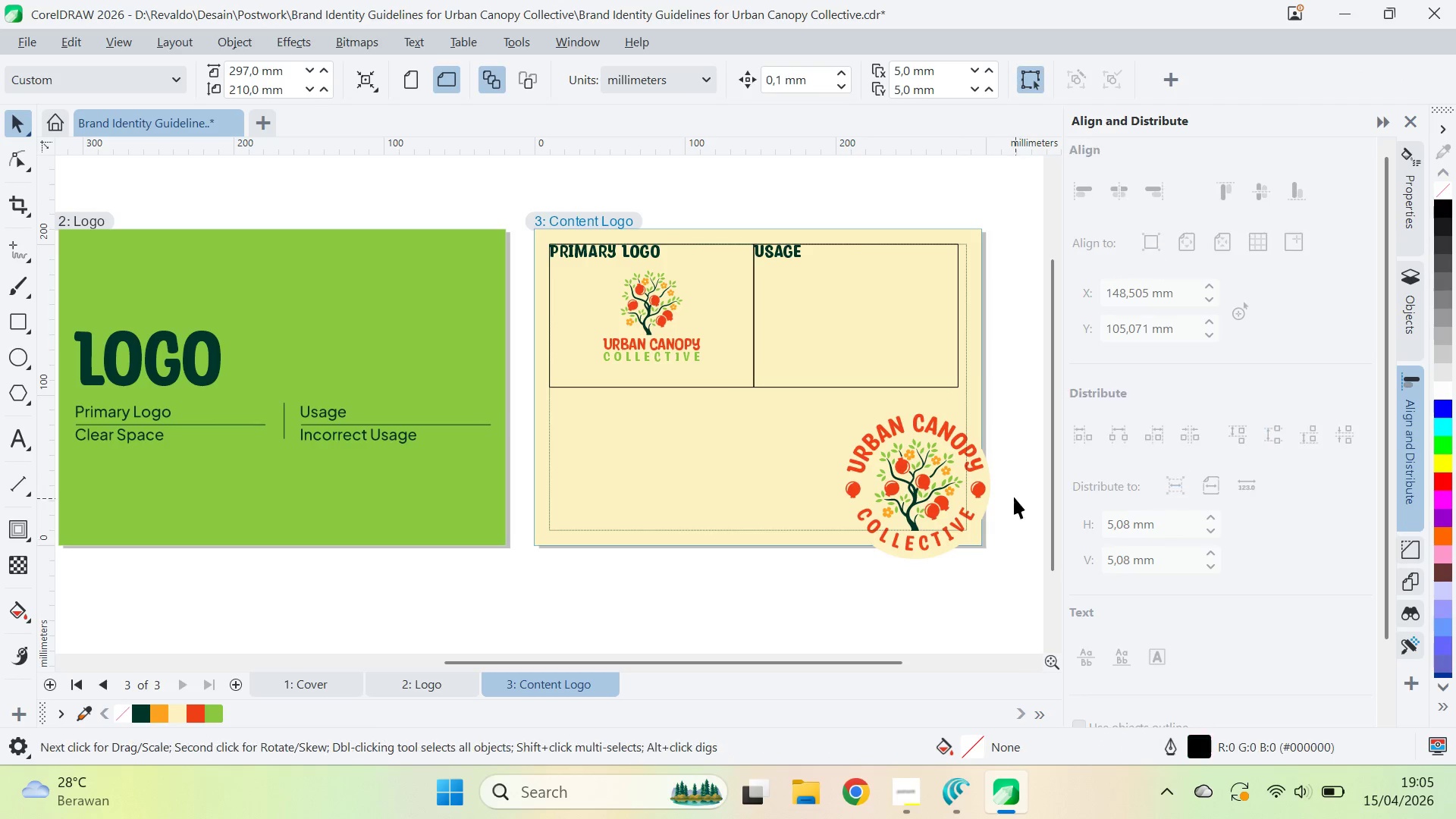 
left_click([992, 482])
 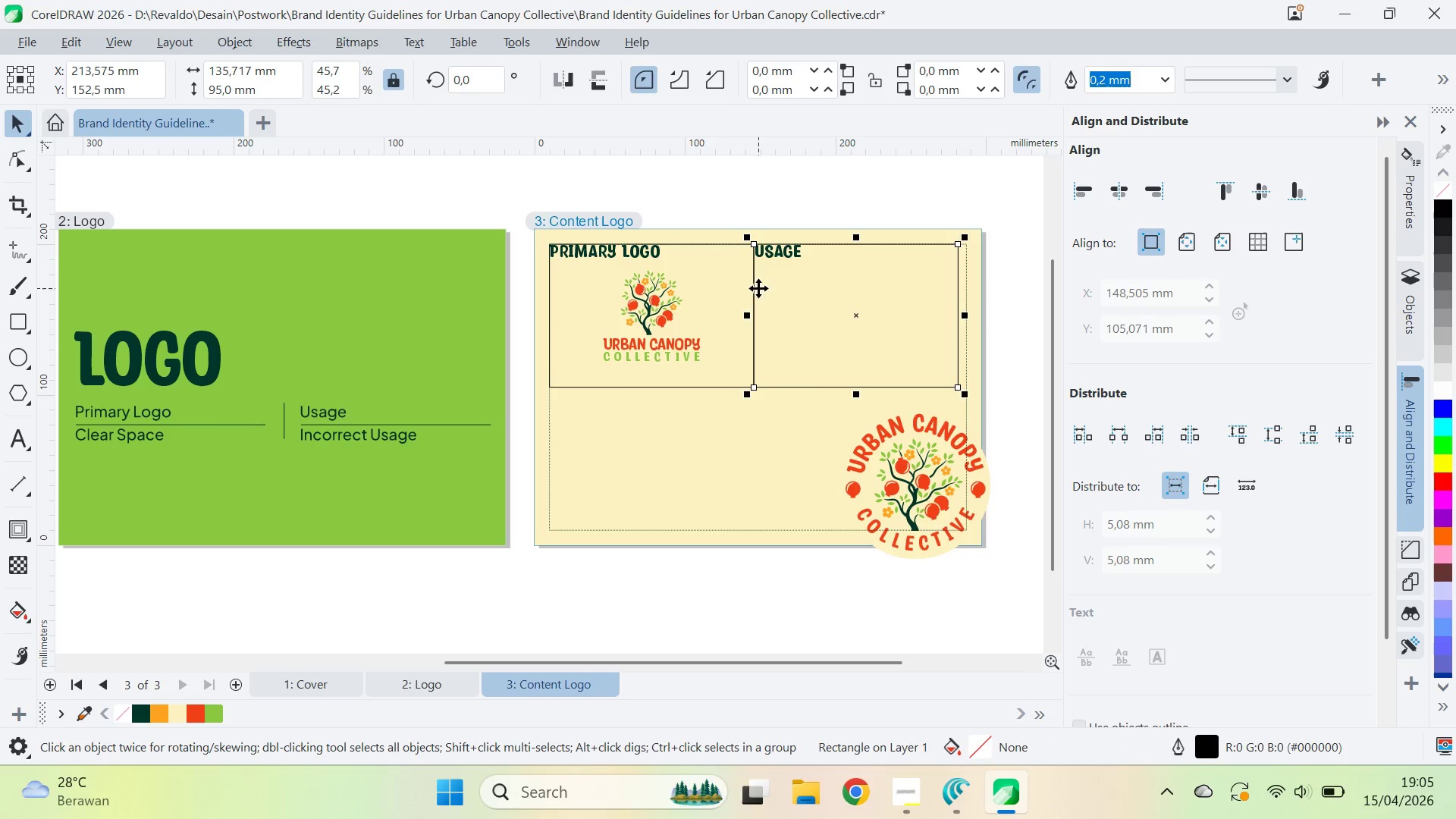 
left_click([331, 429])
 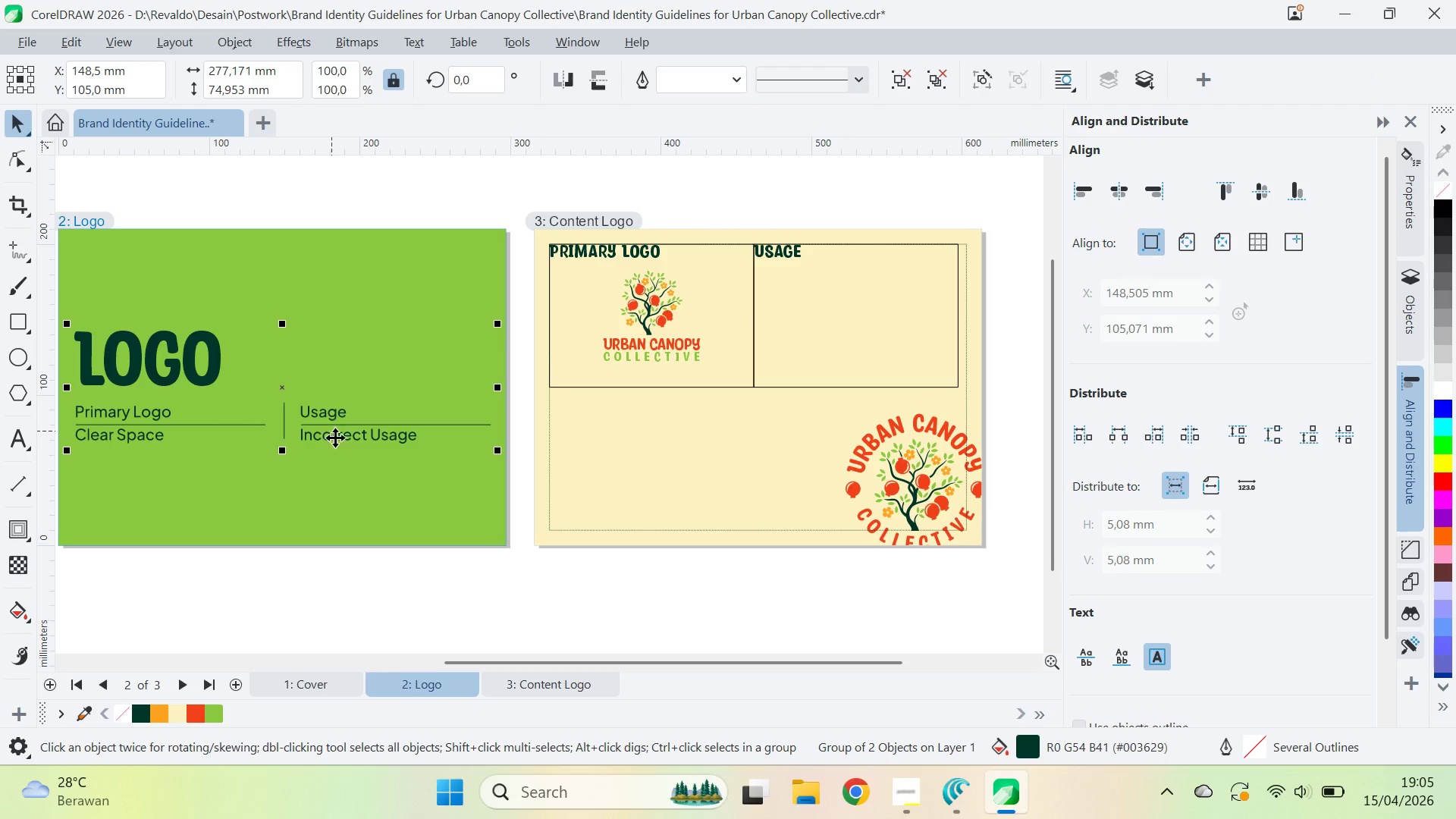 
left_click([337, 441])
 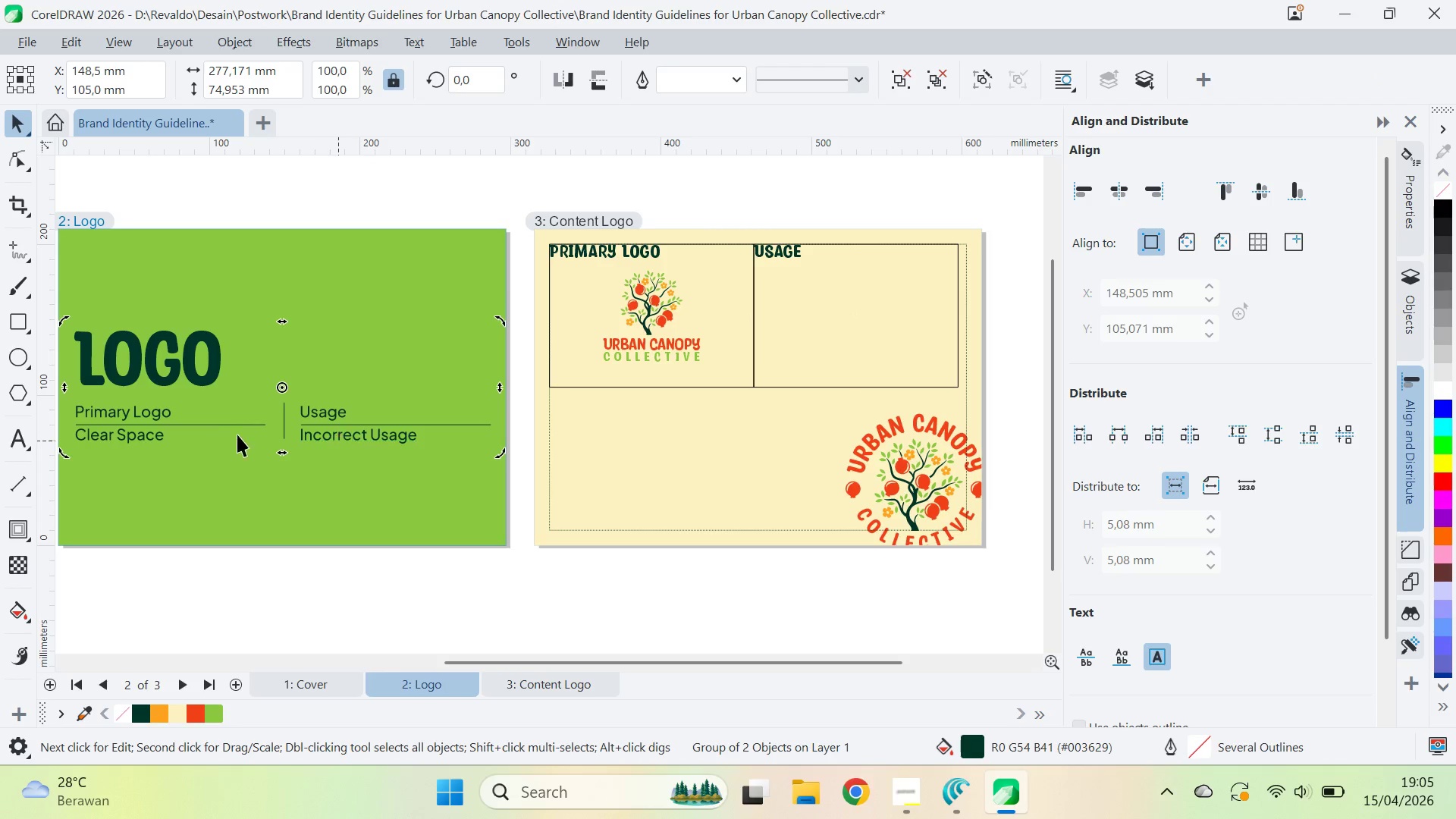 
key(Control+U)
 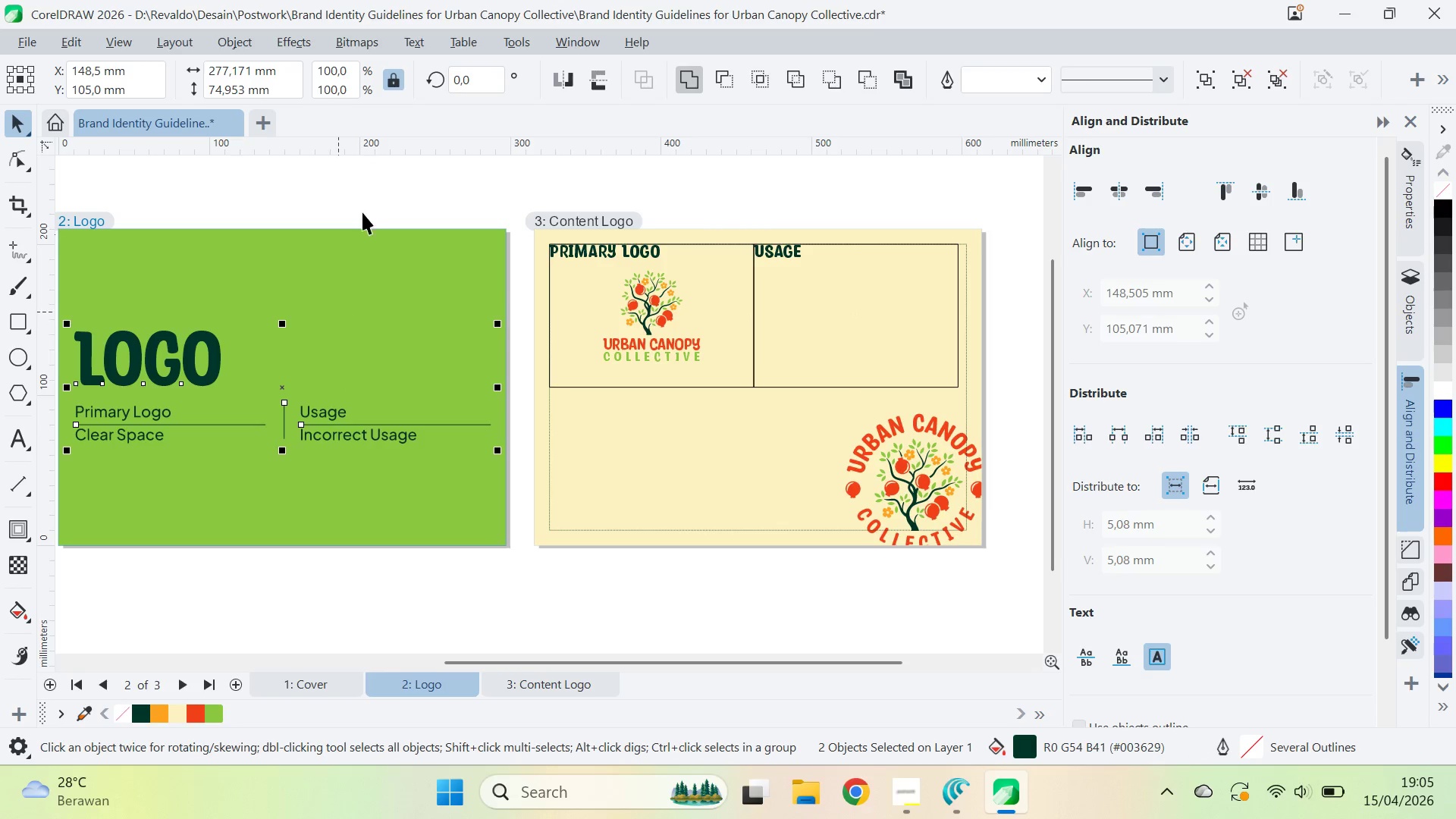 
left_click([367, 196])
 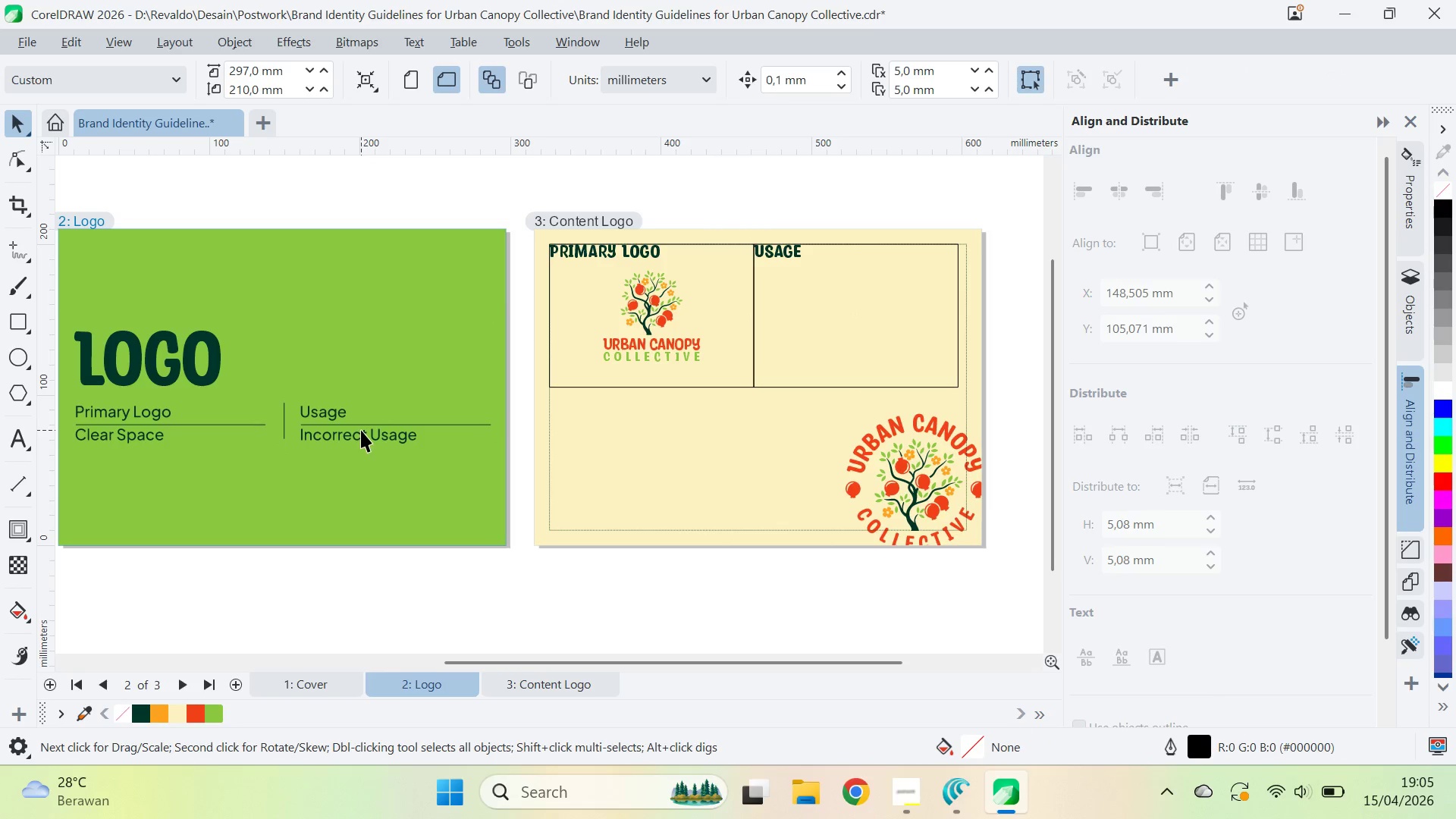 
left_click([361, 430])
 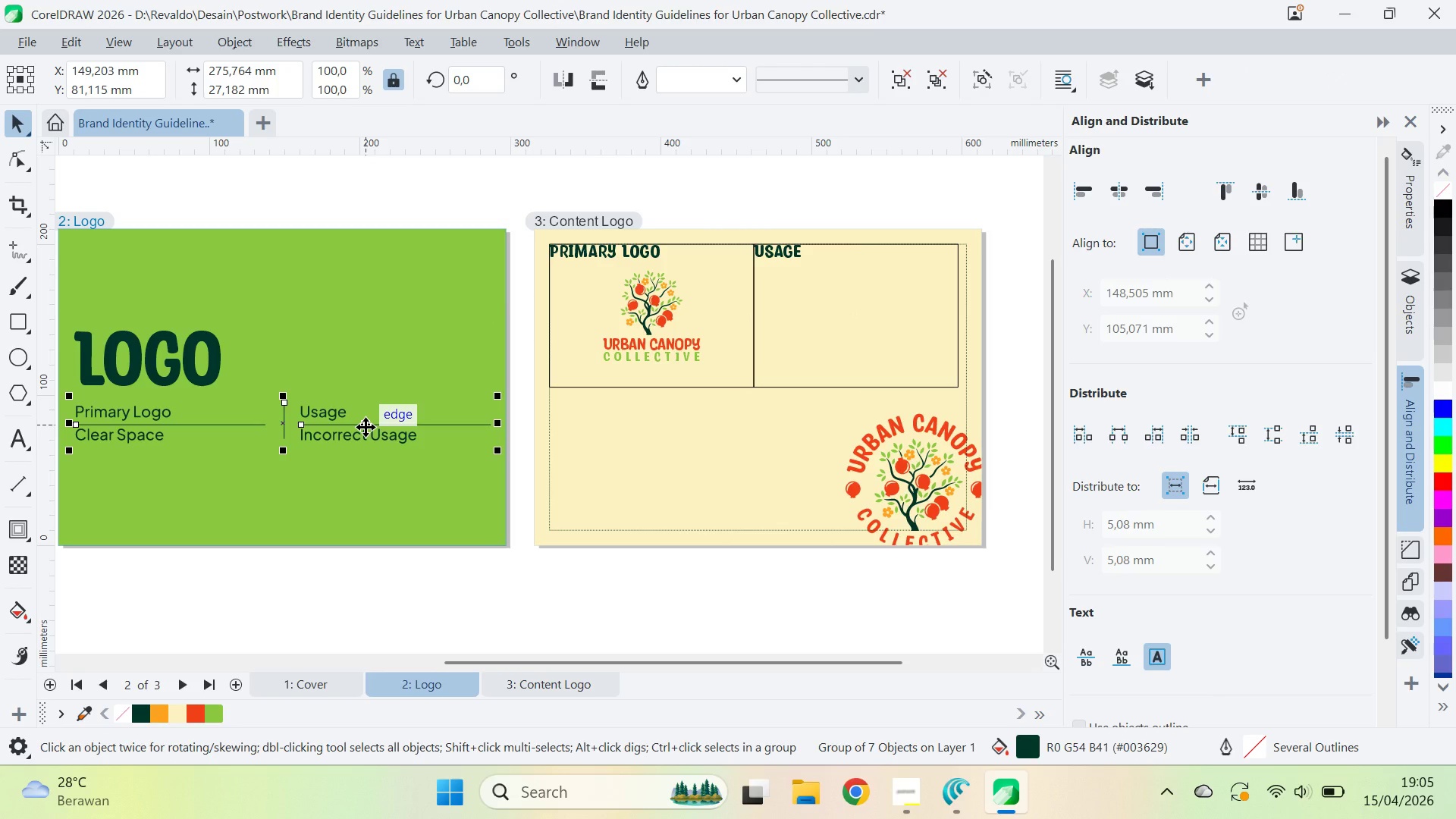 
key(Delete)
 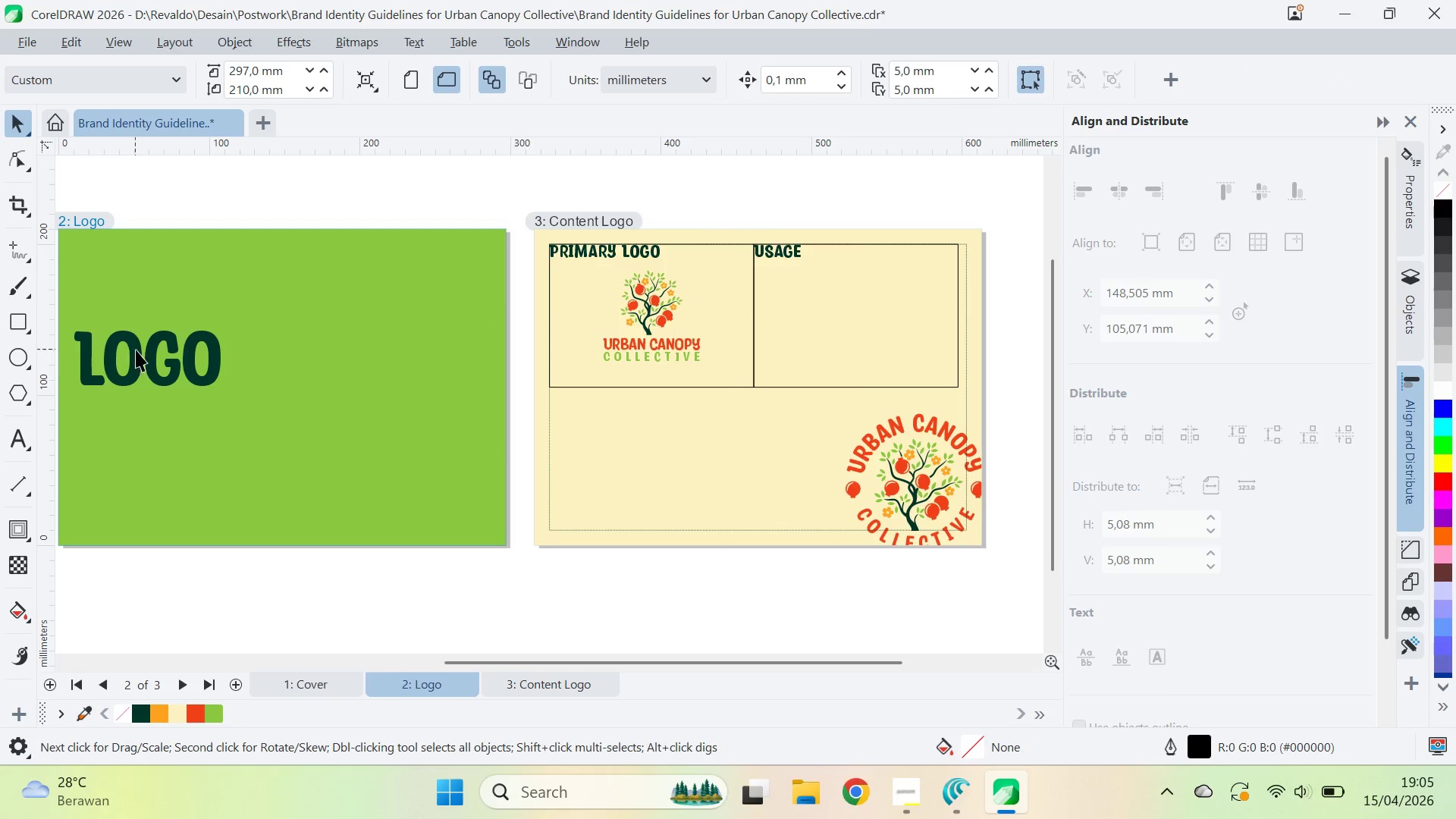 
left_click([186, 372])
 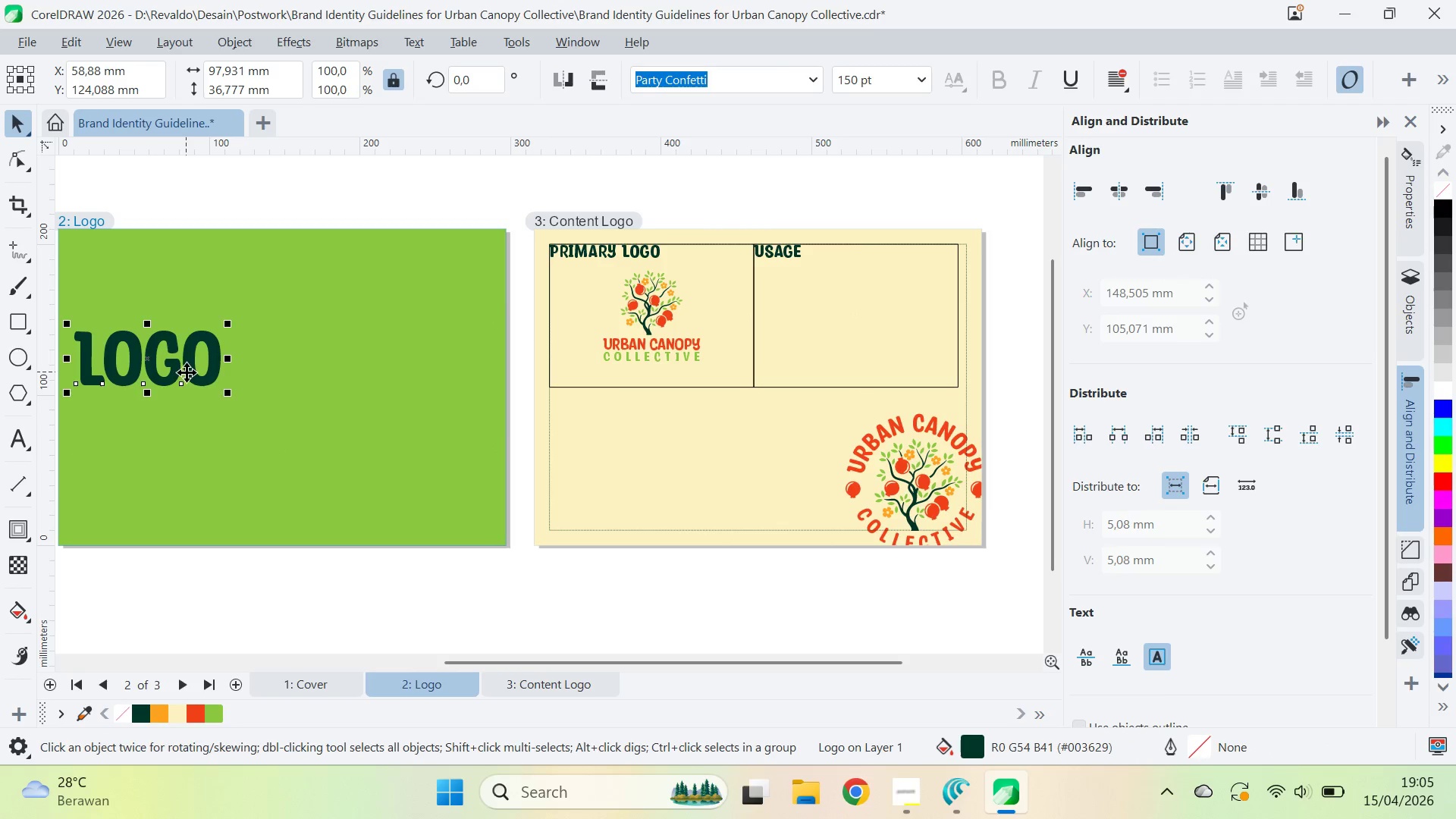 
type(eqv)
 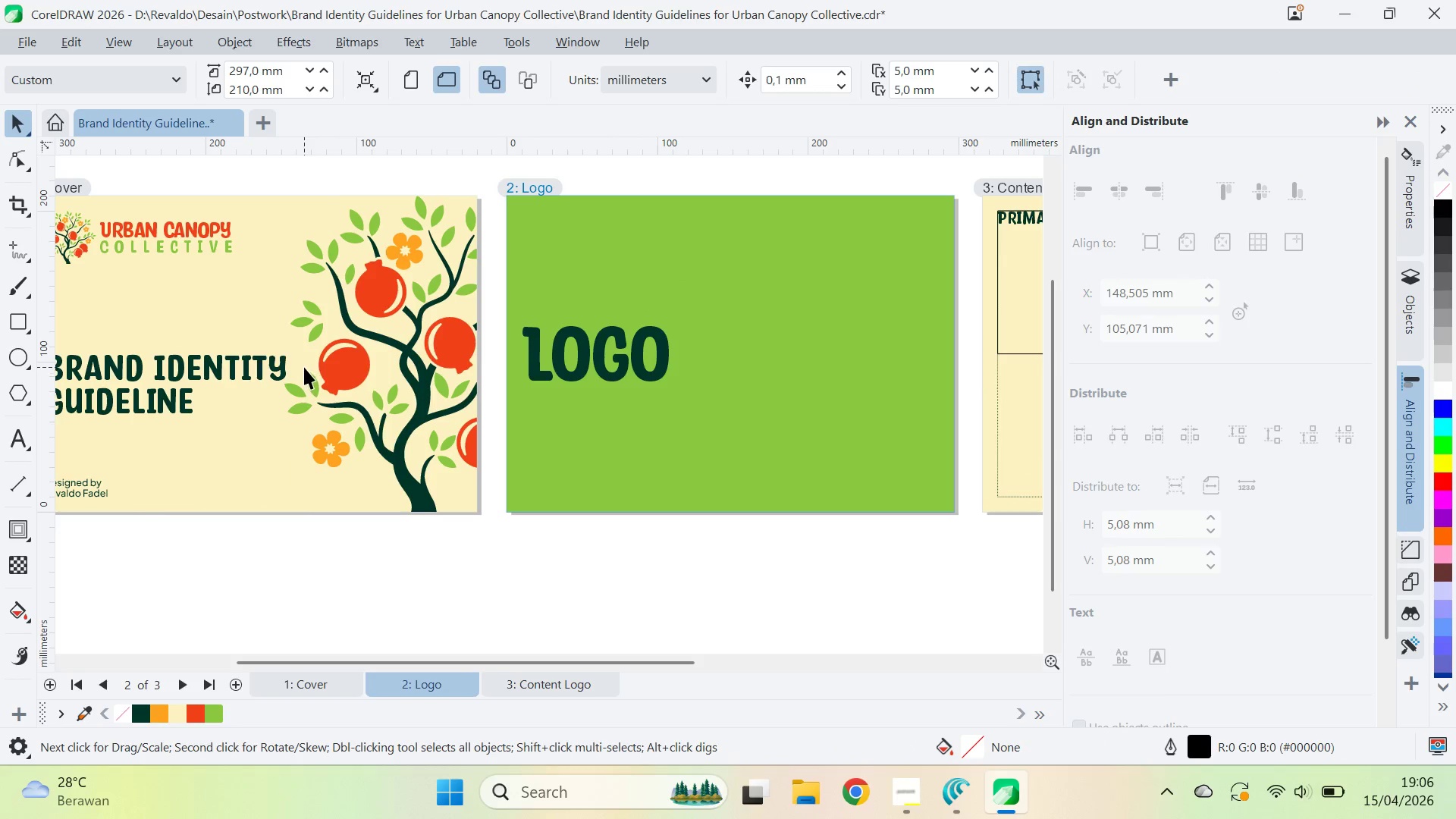 
left_click_drag(start_coordinate=[259, 518], to_coordinate=[708, 485])
 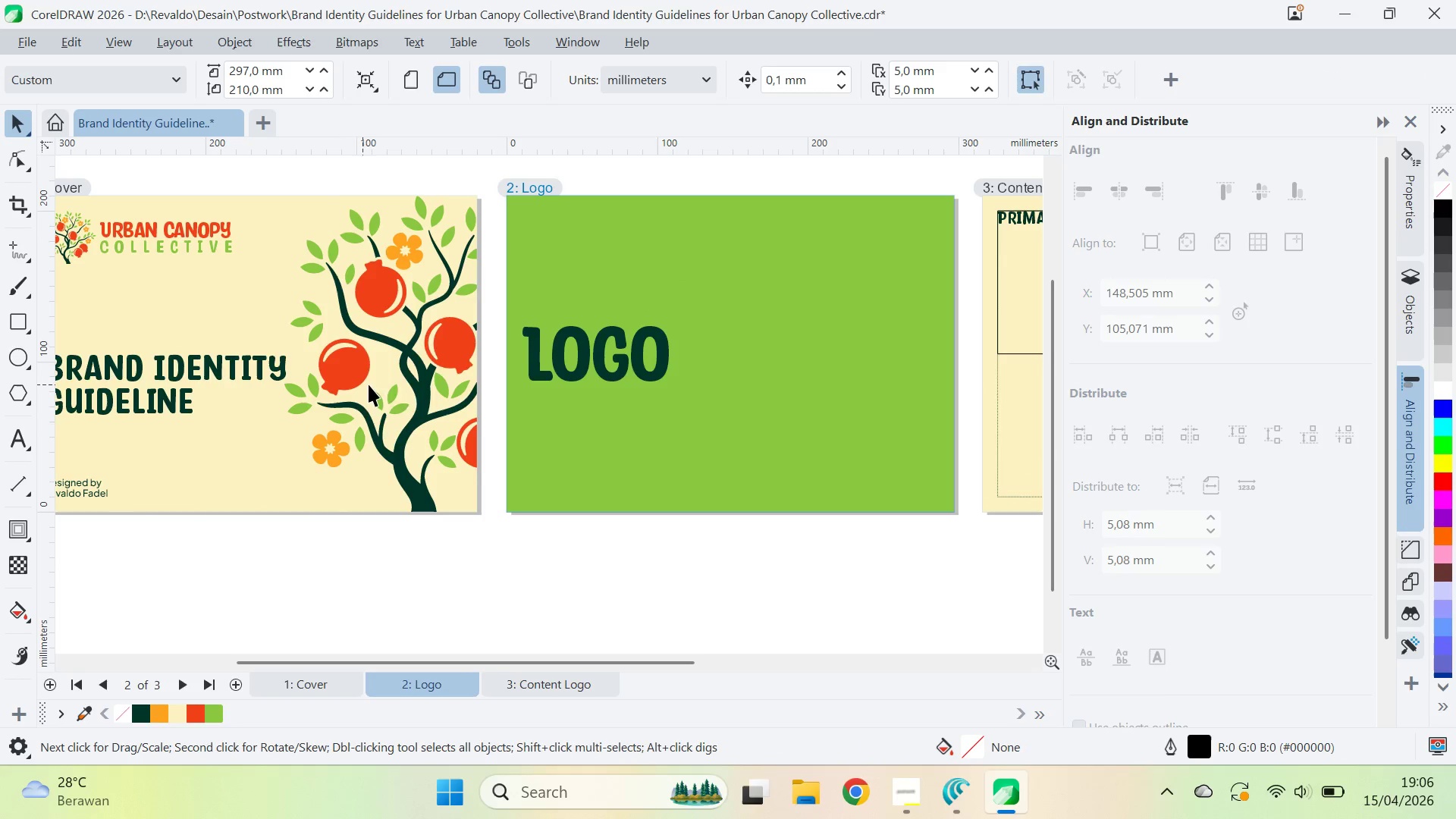 
left_click([419, 386])
 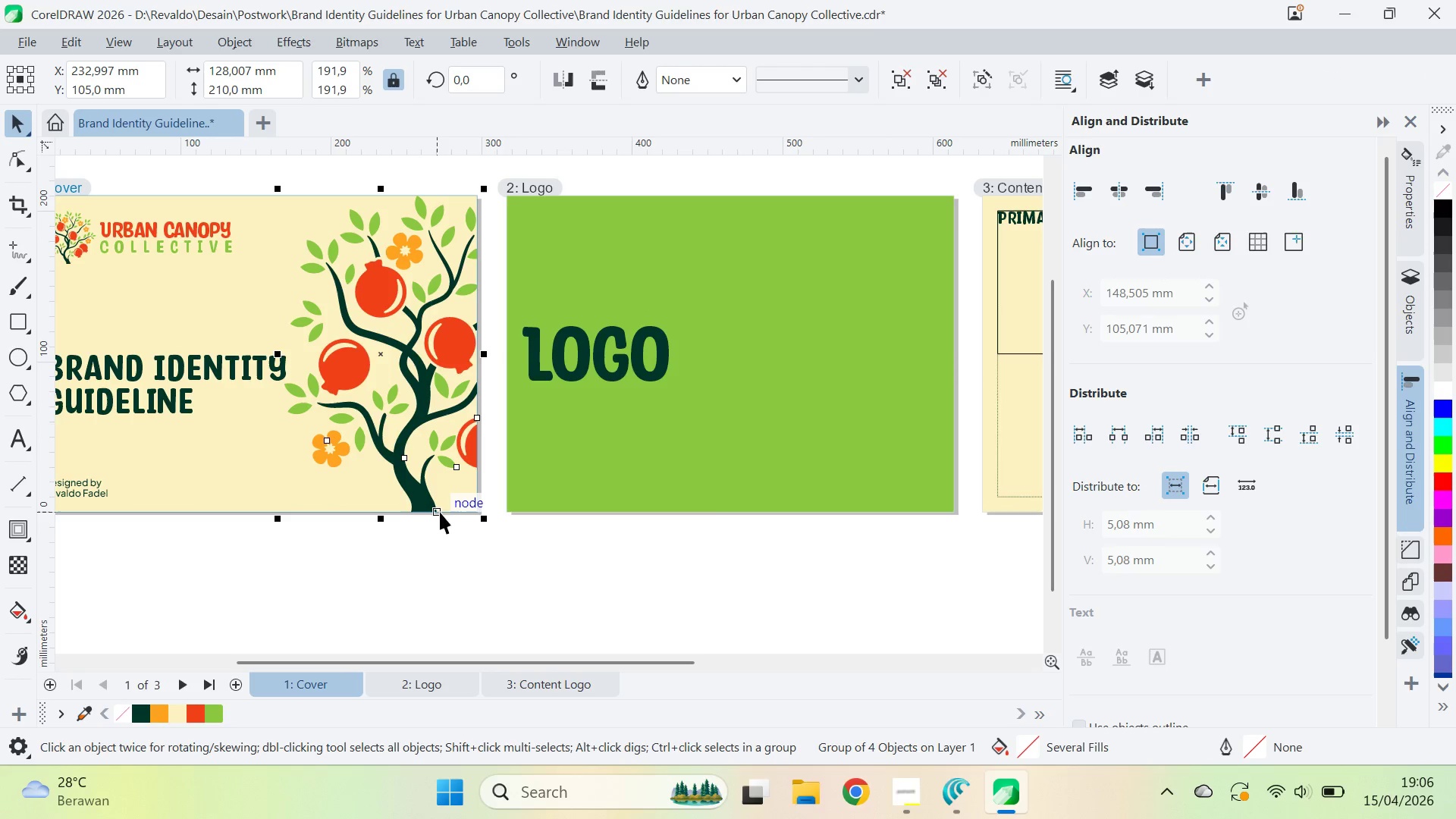 
key(Control+X)
 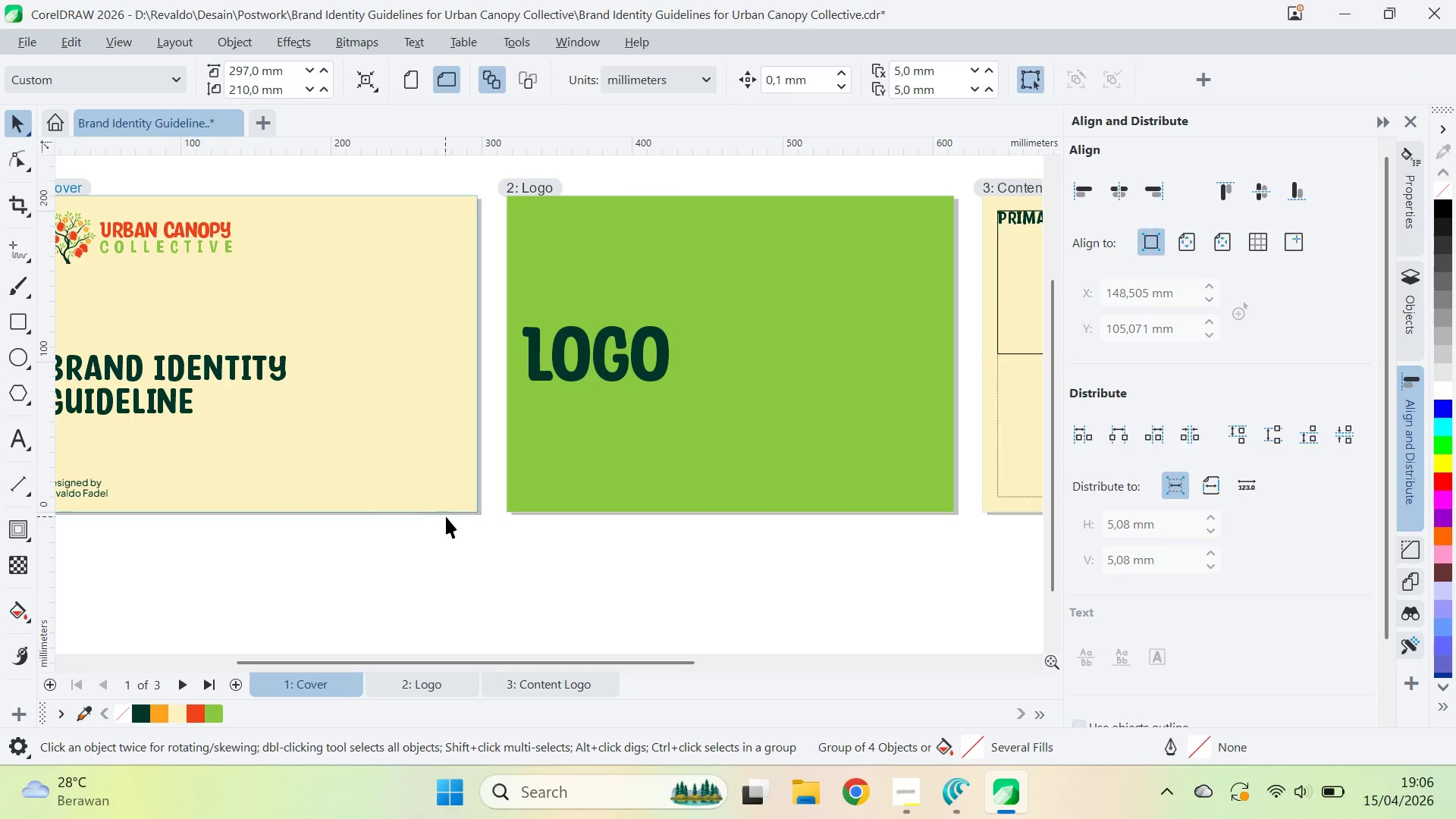 
key(Control+C)
 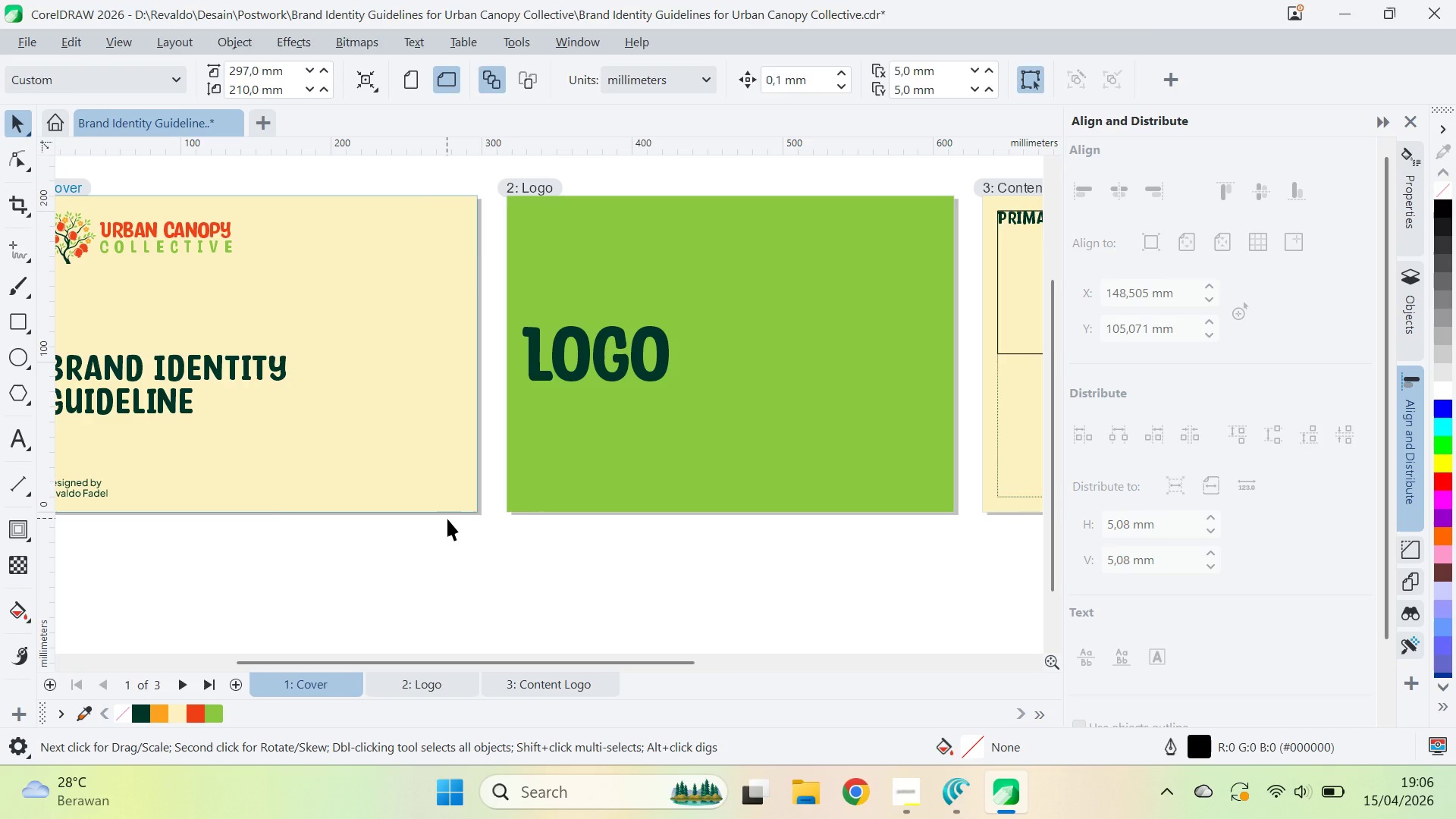 
key(Control+Z)
 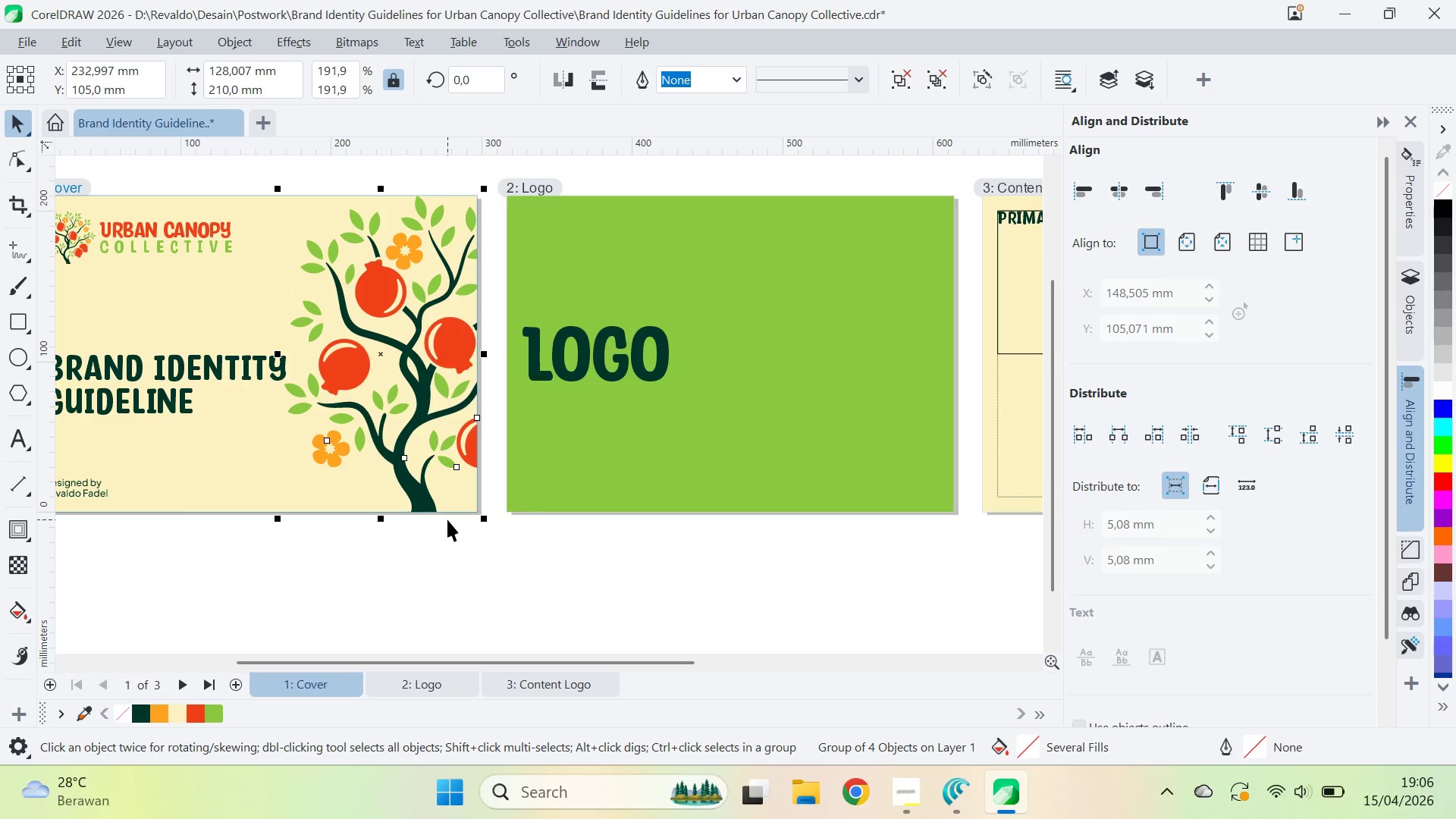 
key(Control+C)
 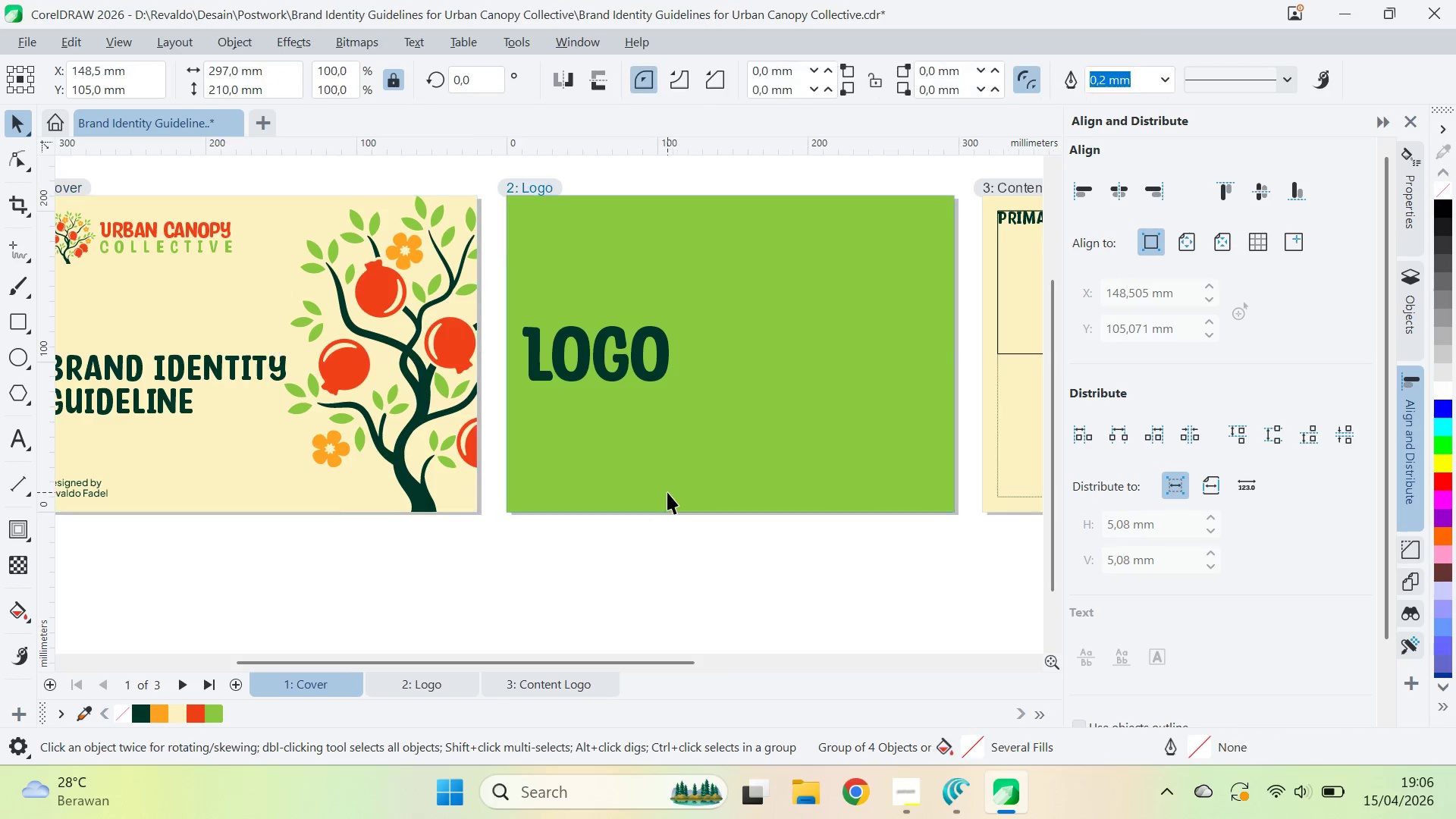 
key(Control+ControlLeft)
 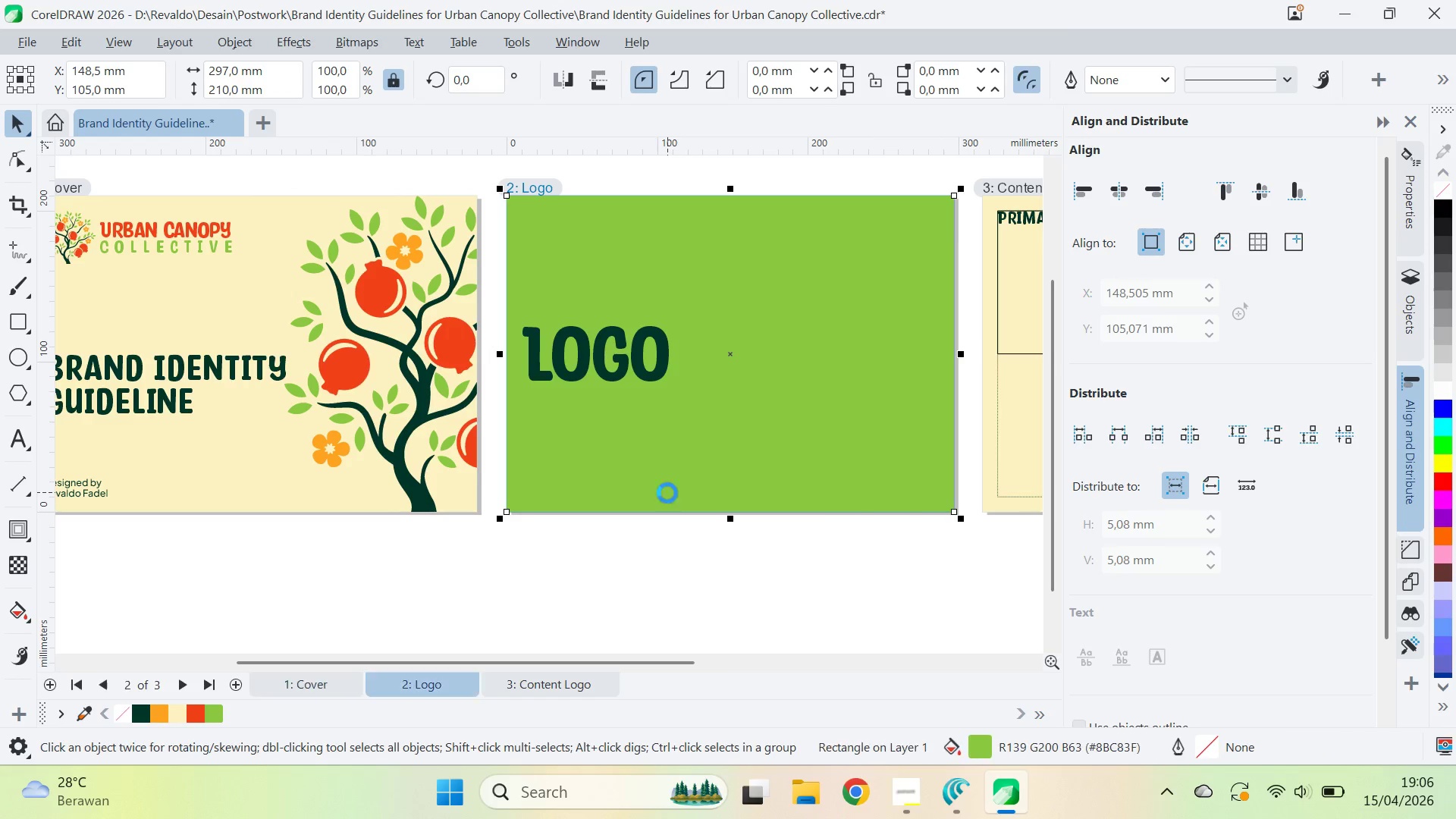 
key(Control+V)
 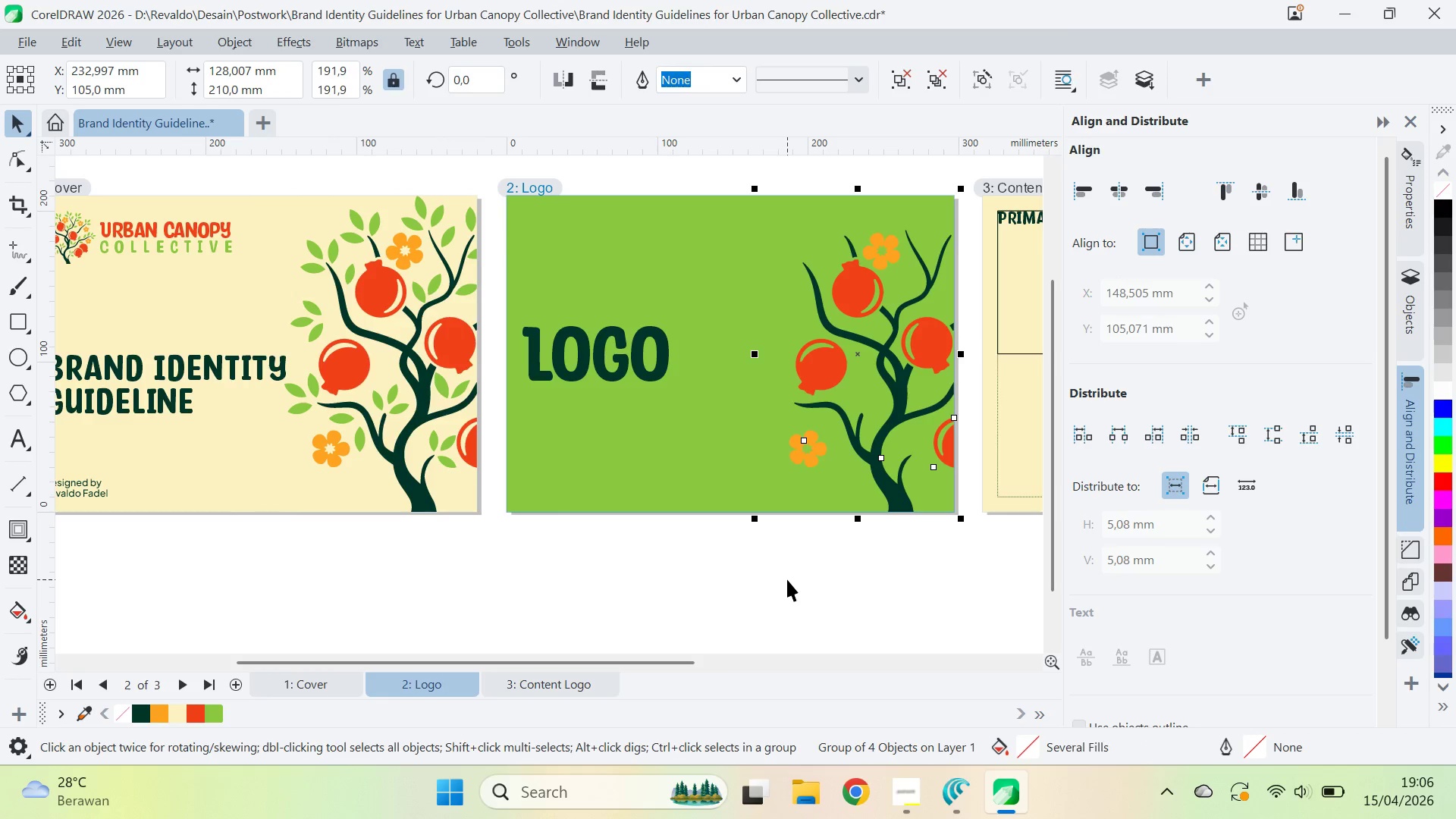 
type(qv)
 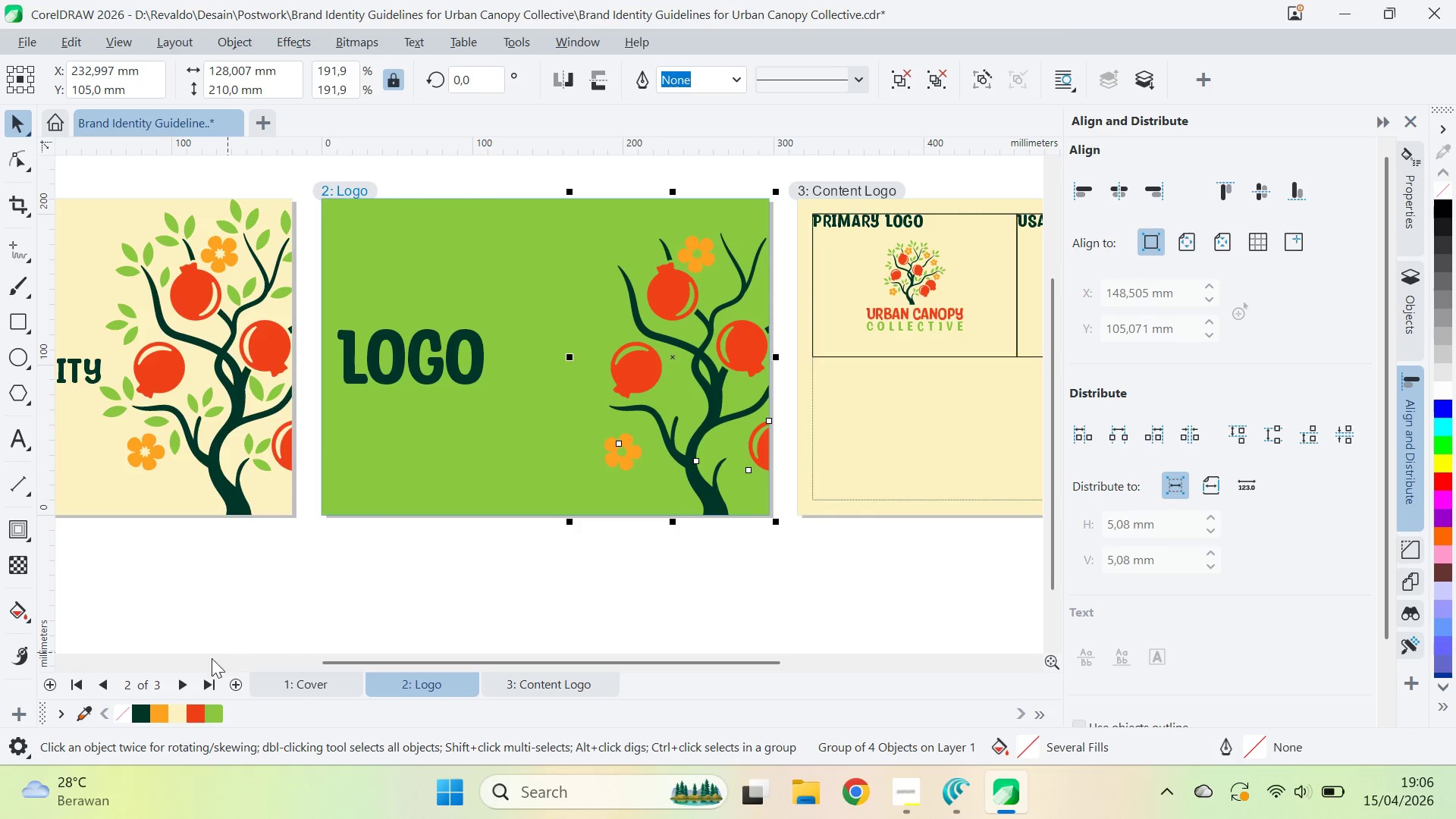 
left_click_drag(start_coordinate=[787, 579], to_coordinate=[602, 582])
 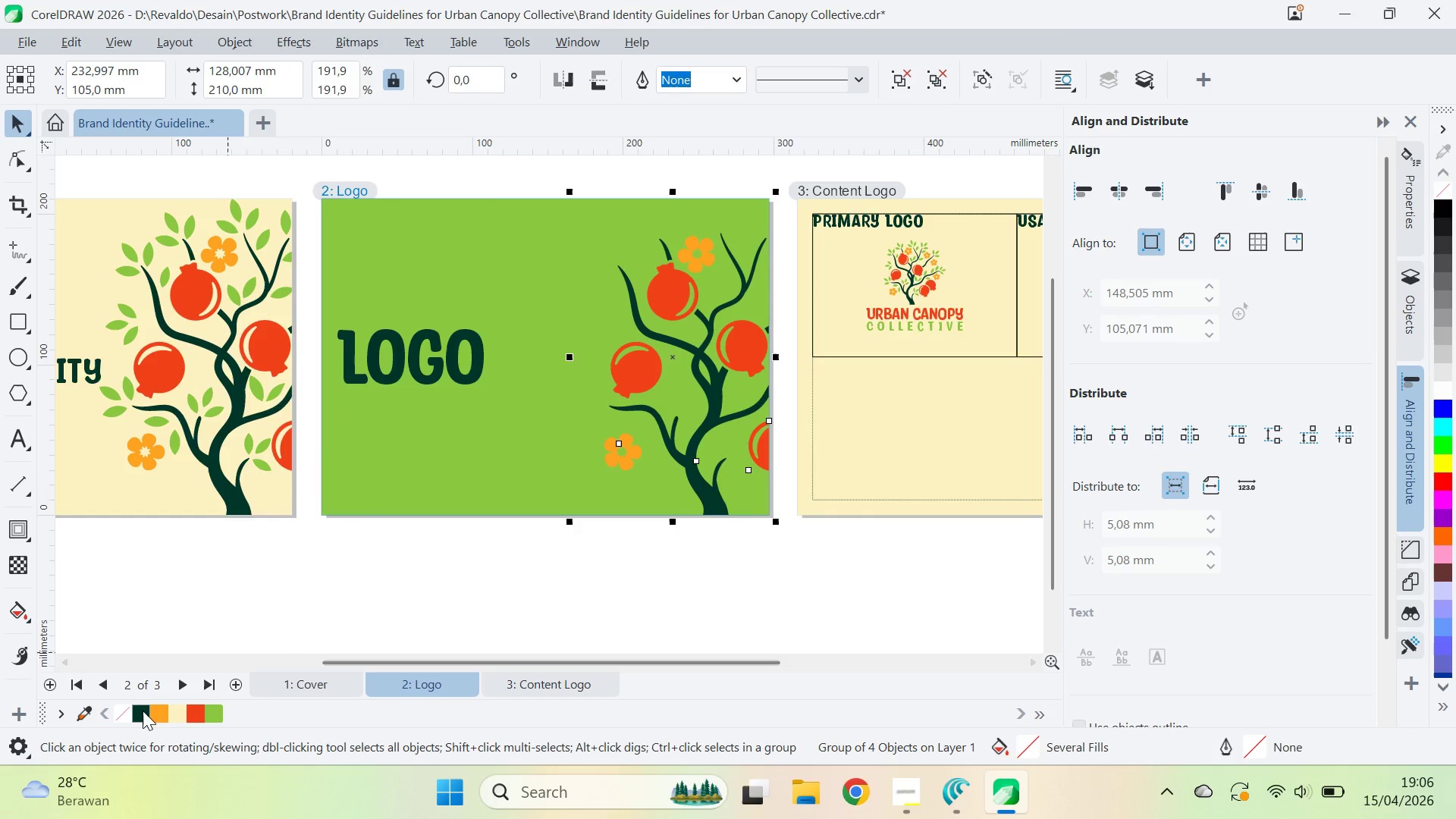 
left_click([141, 711])
 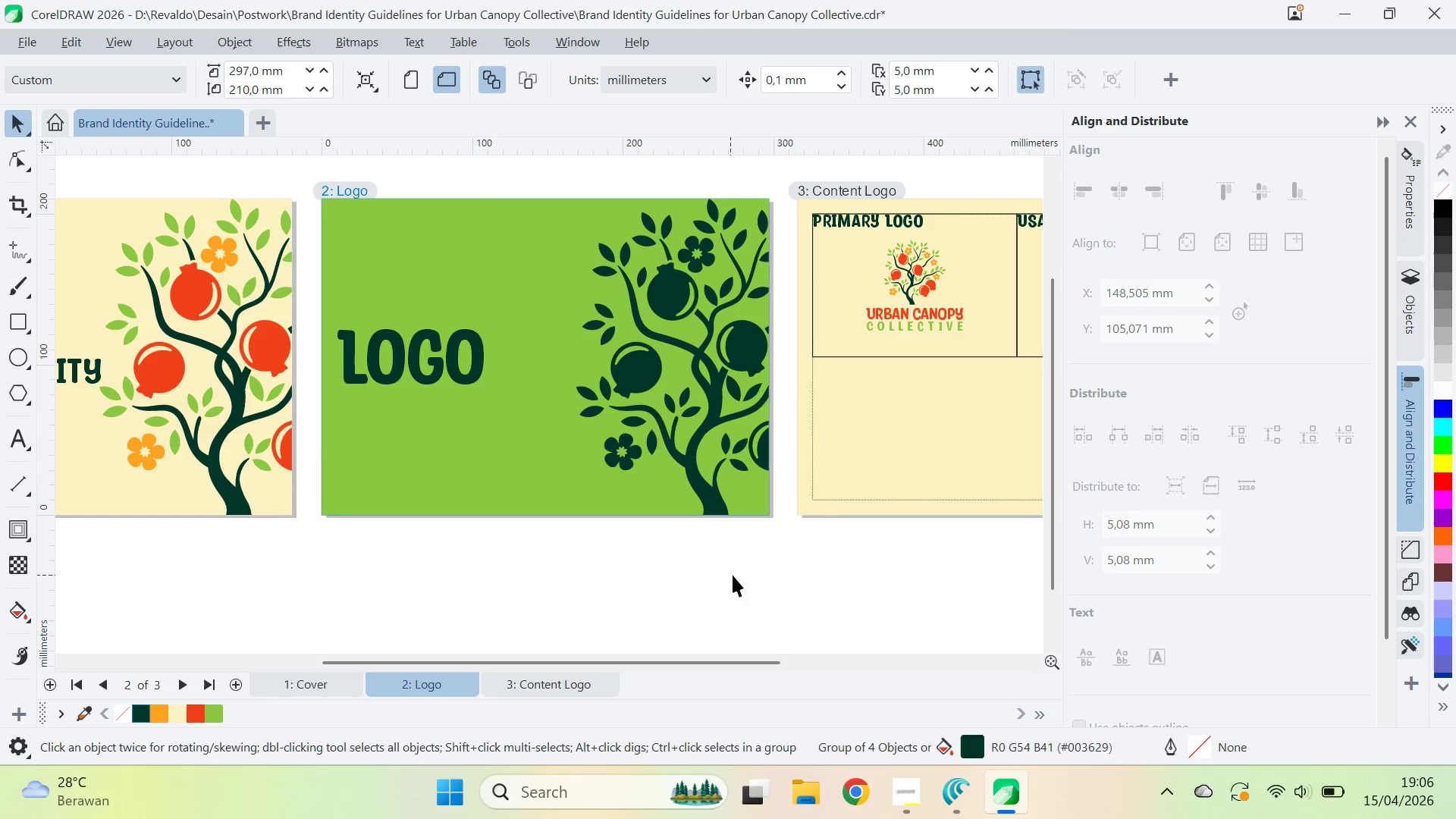 
key(Q)
 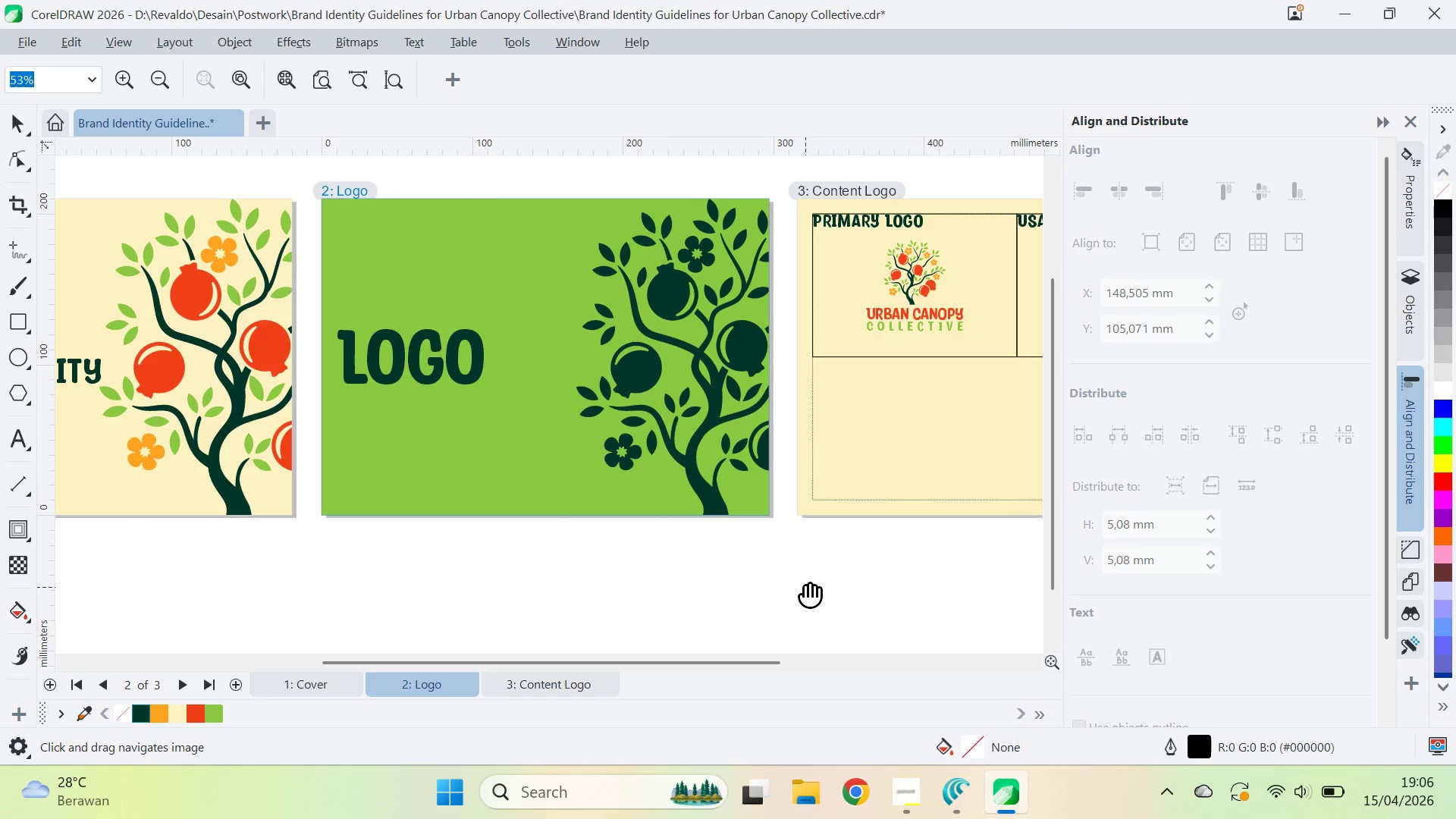 
left_click_drag(start_coordinate=[805, 587], to_coordinate=[1041, 576])
 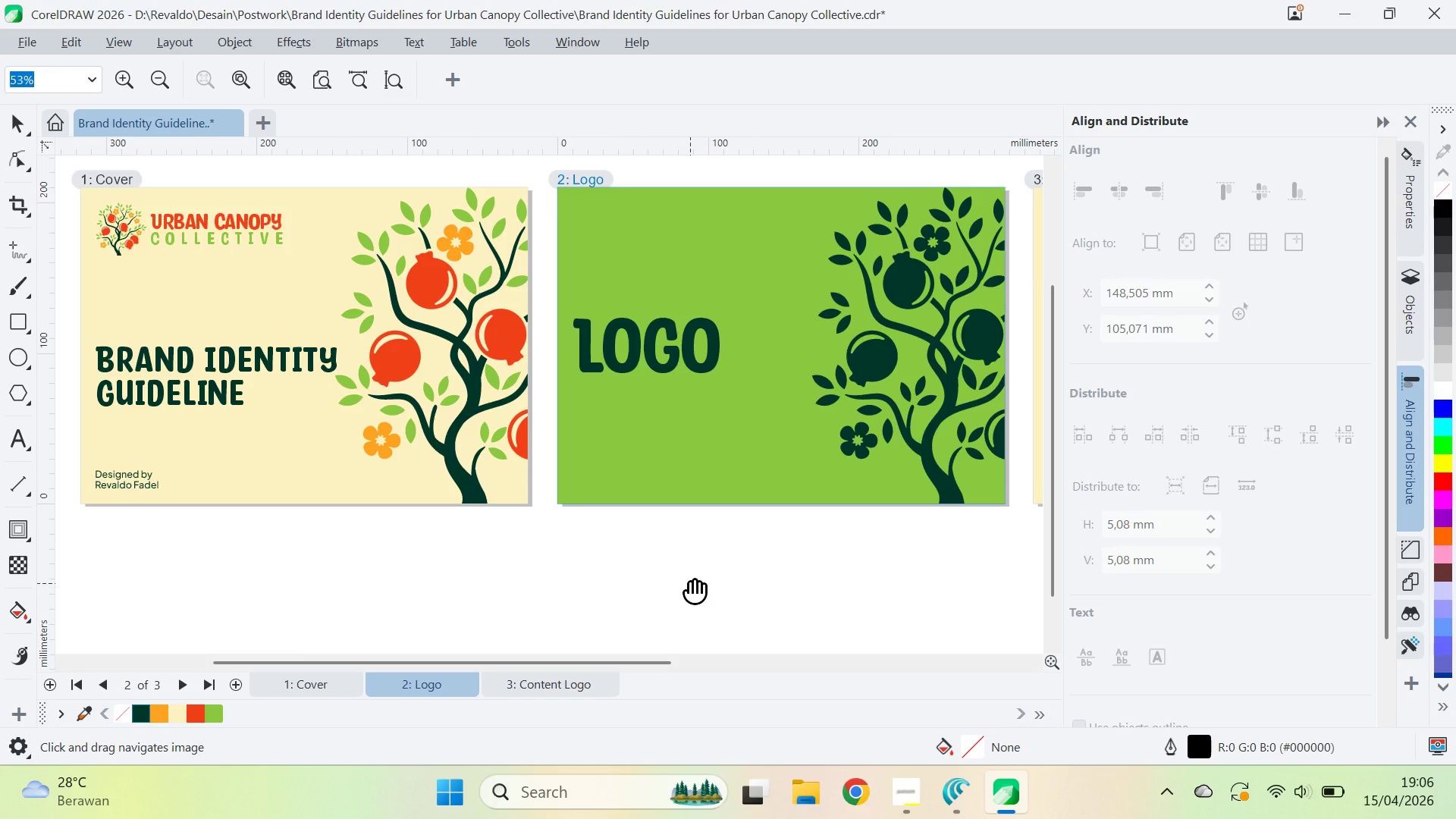 
left_click_drag(start_coordinate=[743, 571], to_coordinate=[178, 624])
 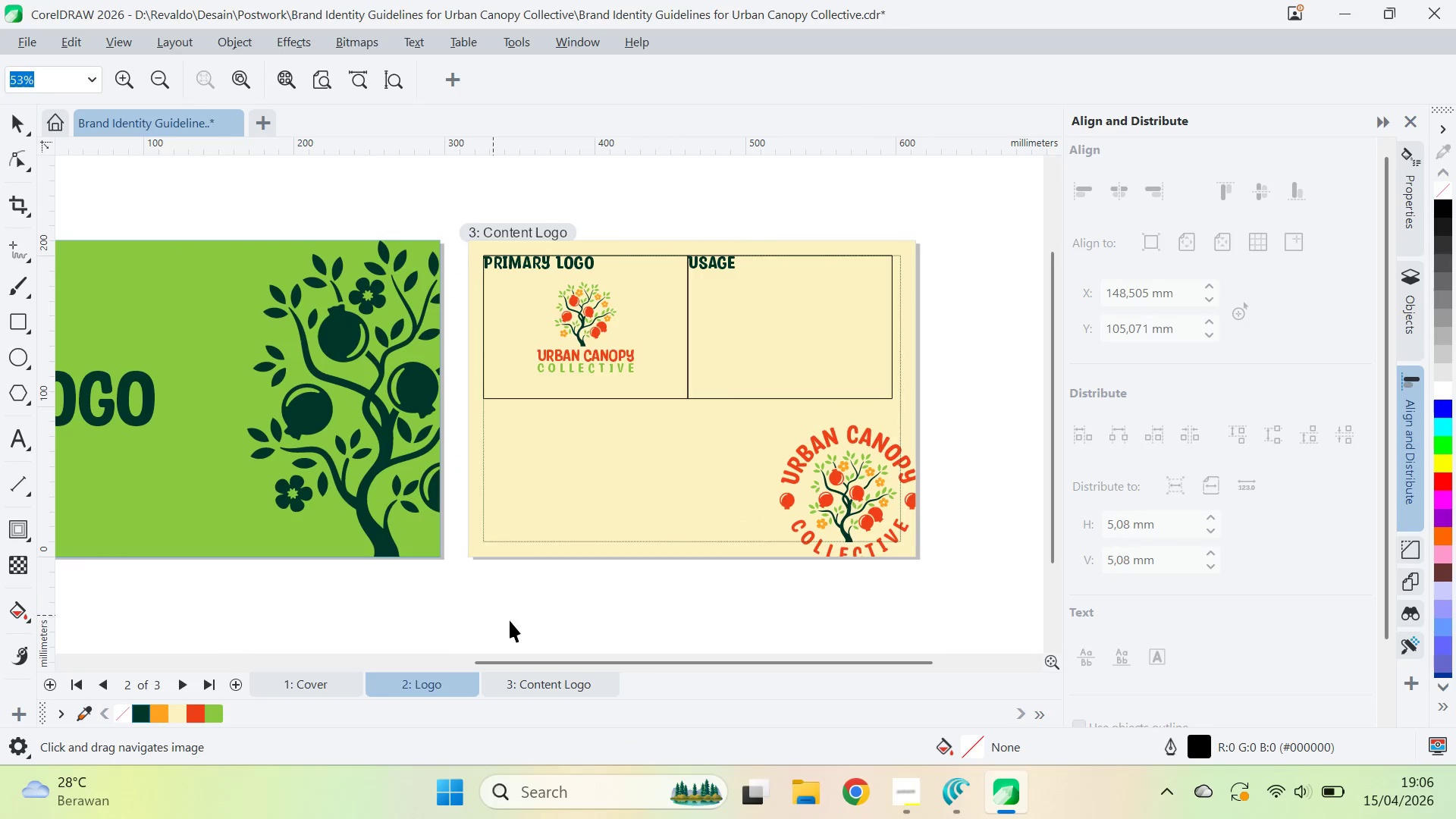 
key(V)
 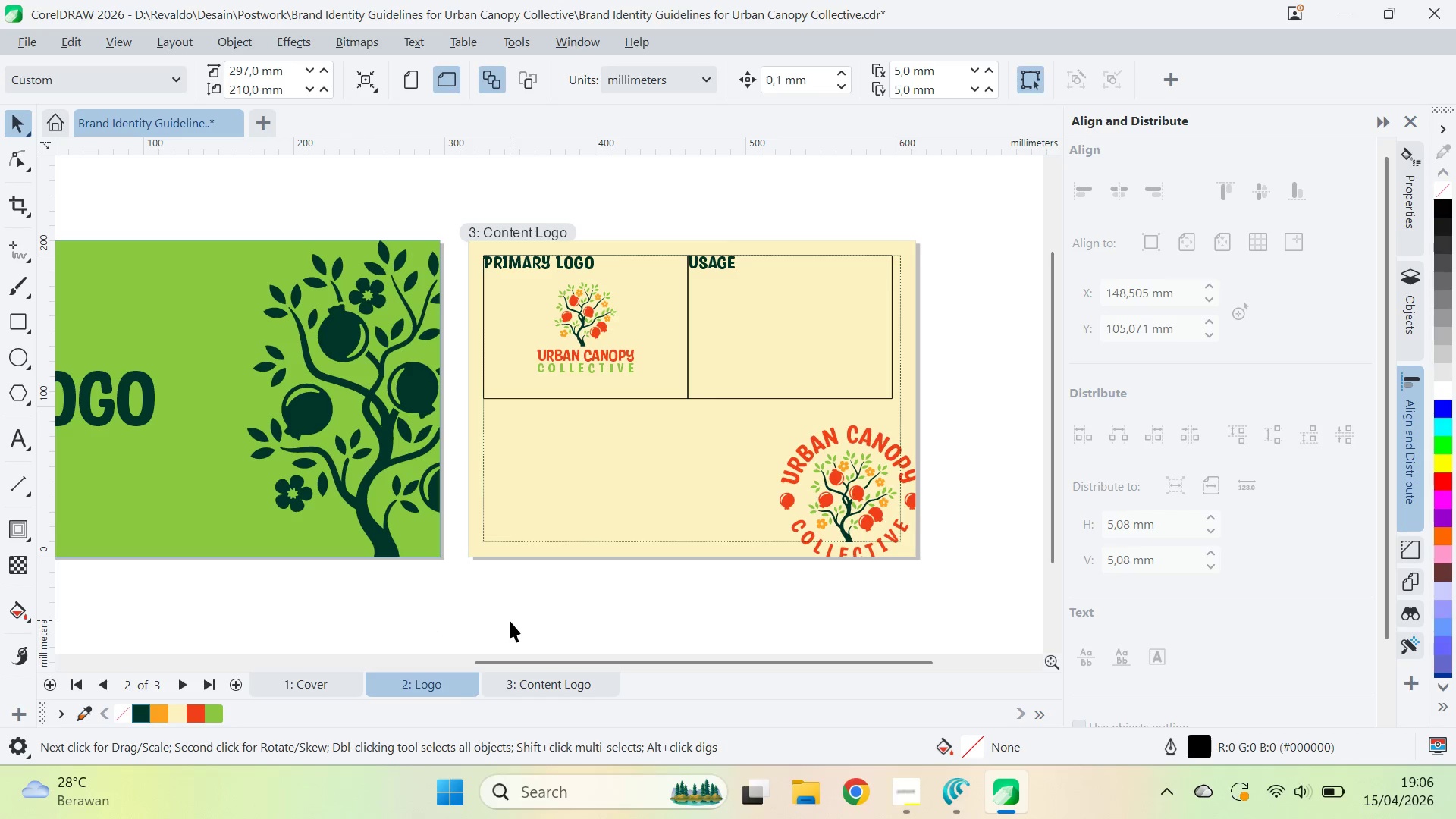 
left_click([510, 620])
 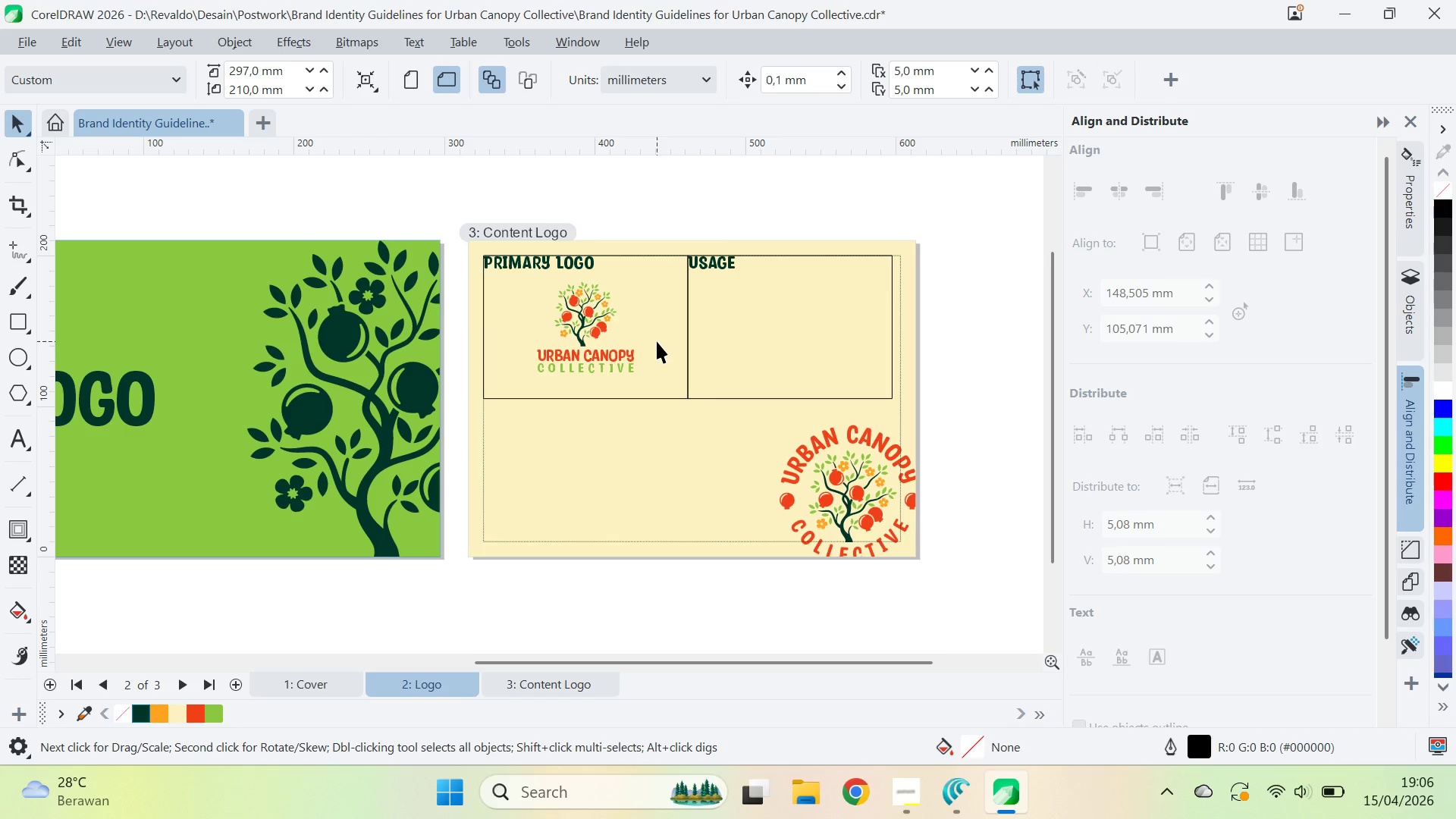 
left_click([658, 340])
 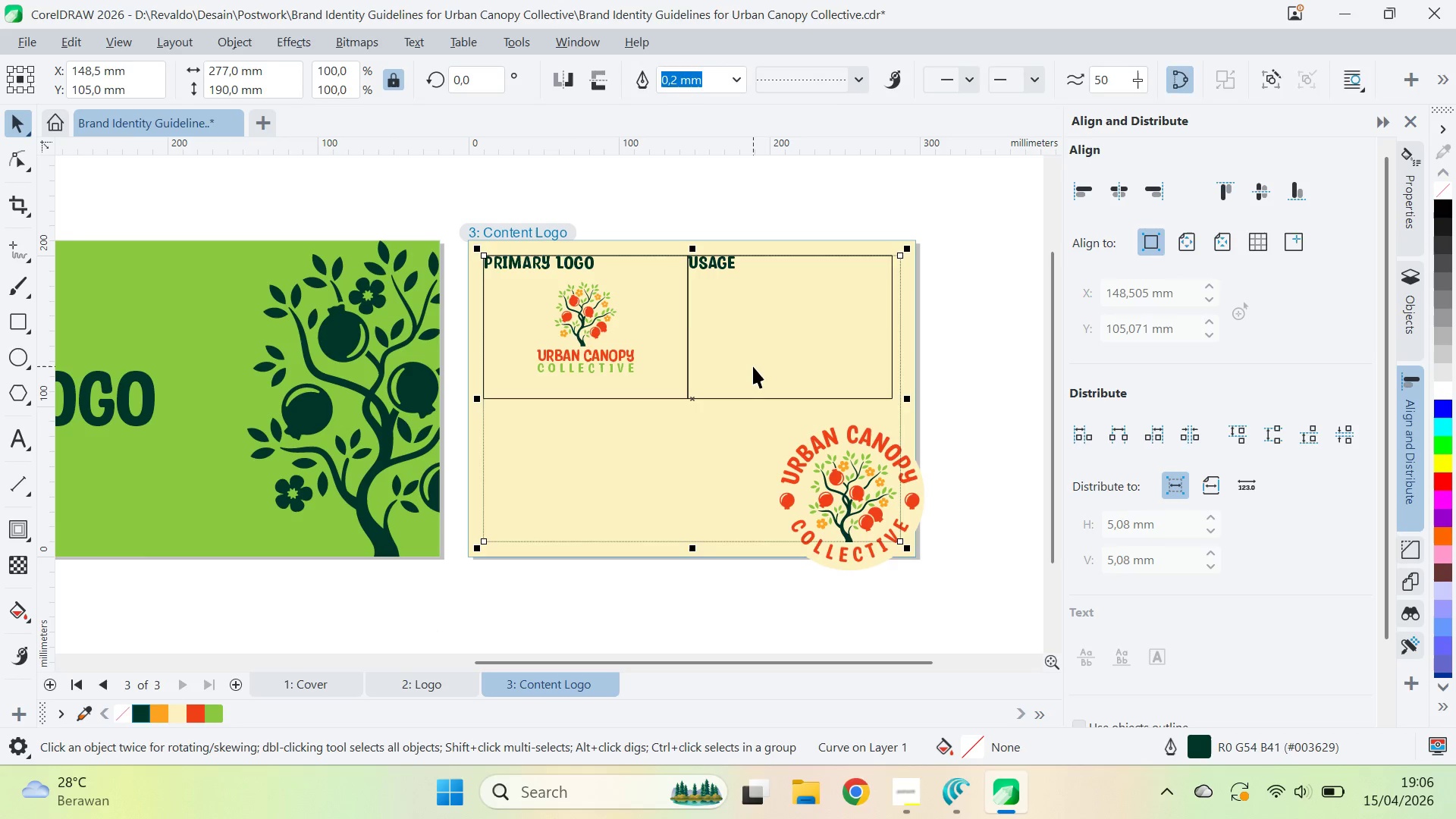 
left_click([753, 366])
 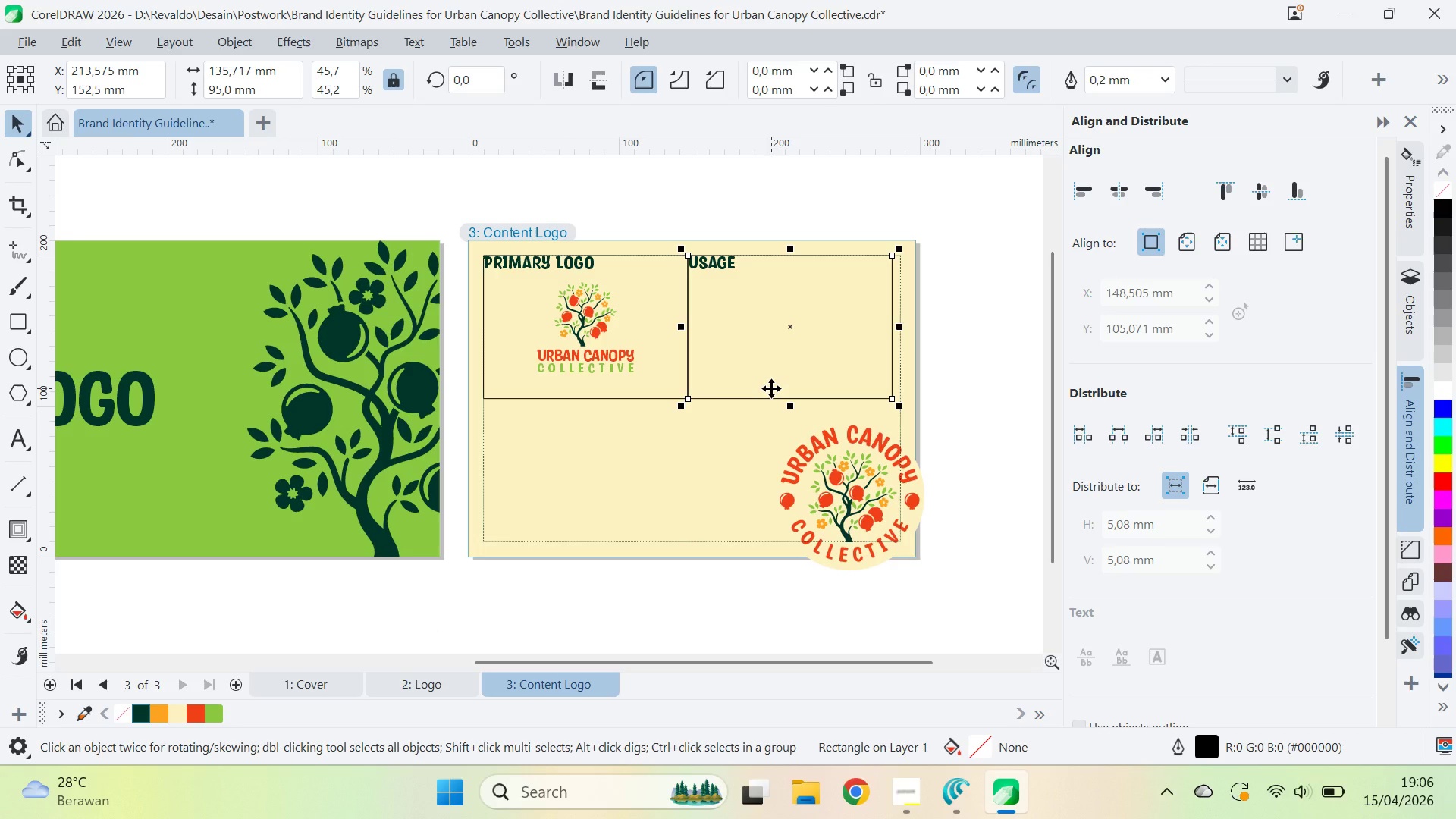 
key(Delete)
 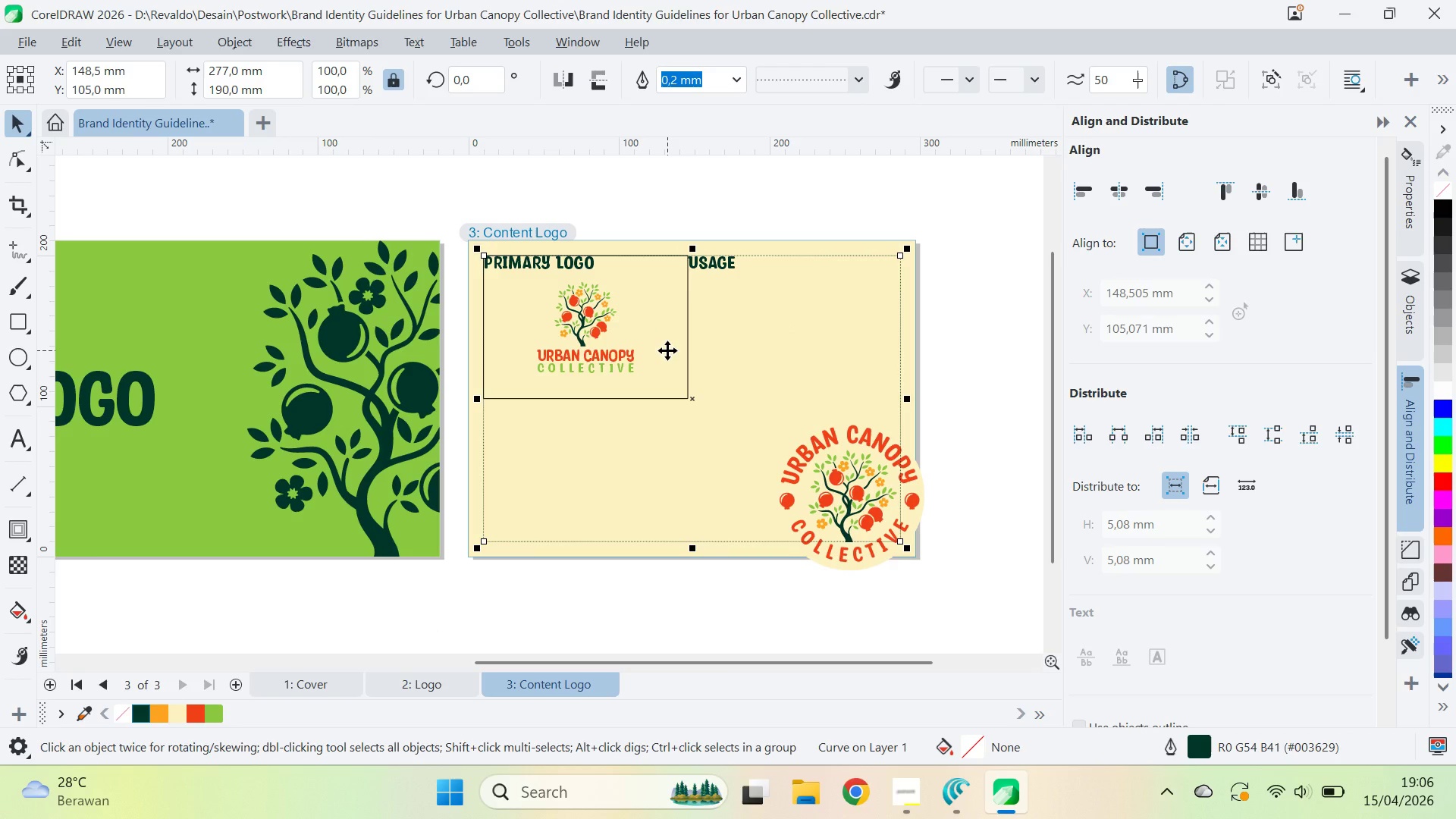 
type(qv)
 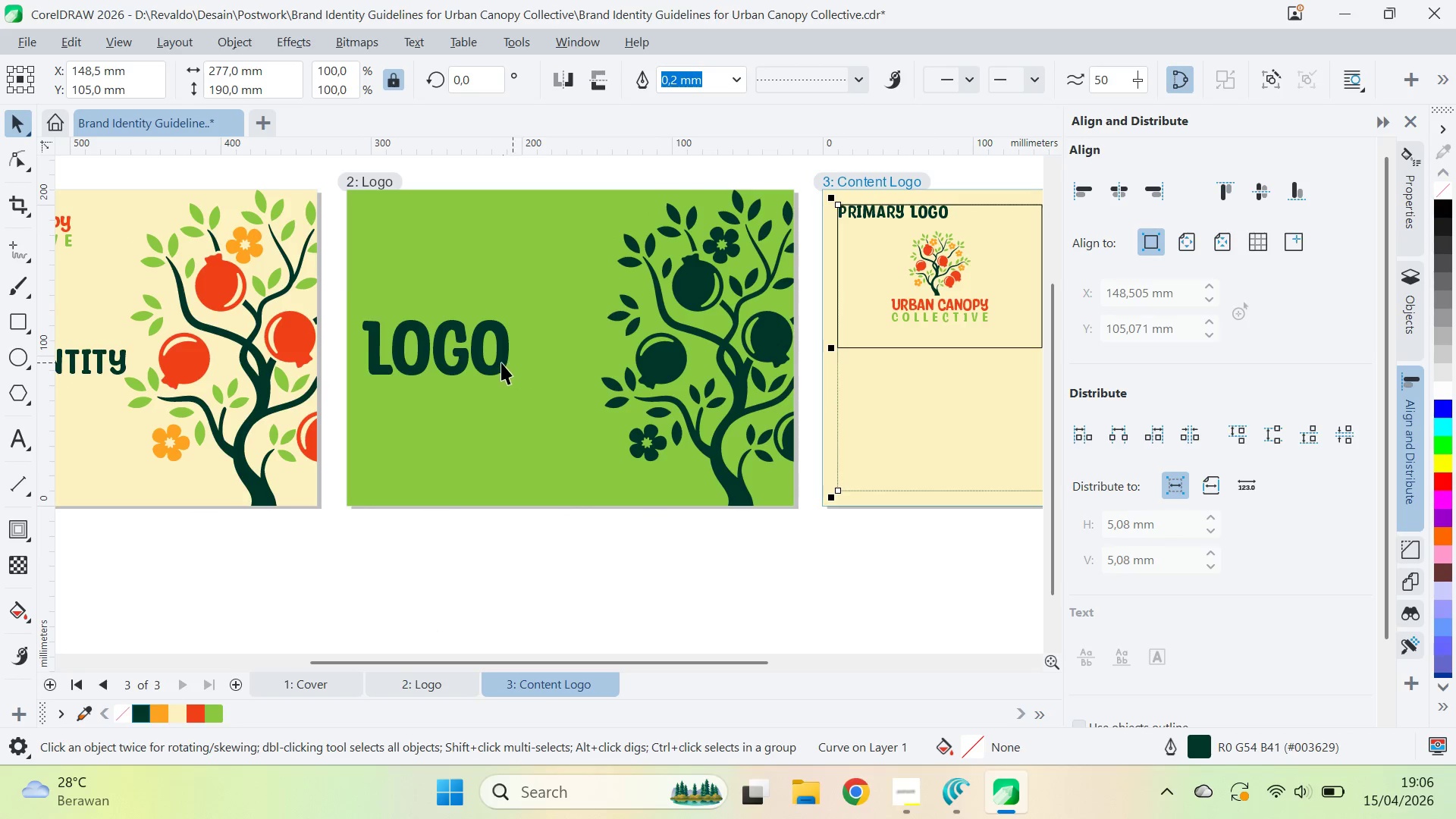 
left_click_drag(start_coordinate=[522, 386], to_coordinate=[876, 335])
 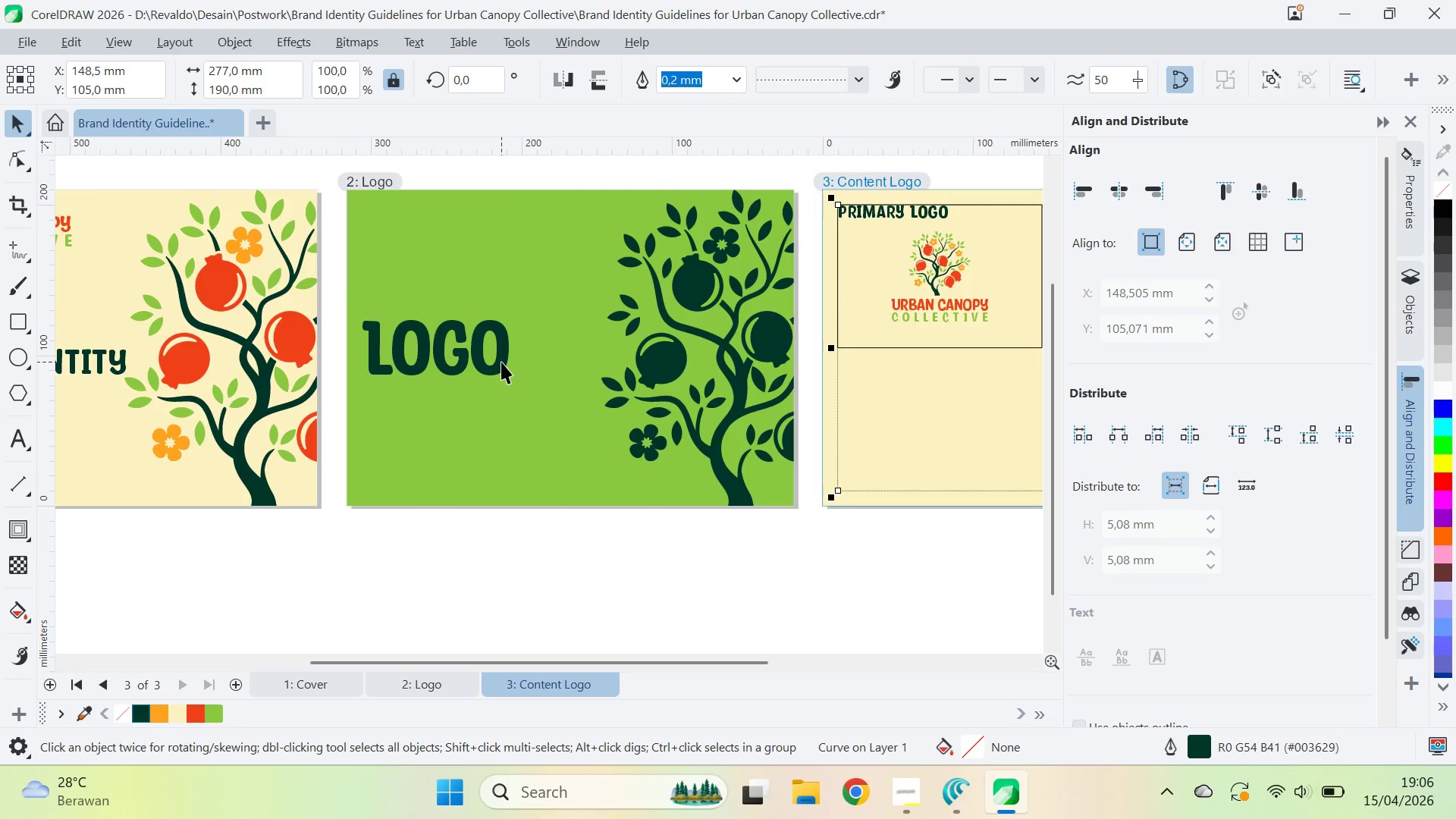 
double_click([501, 362])
 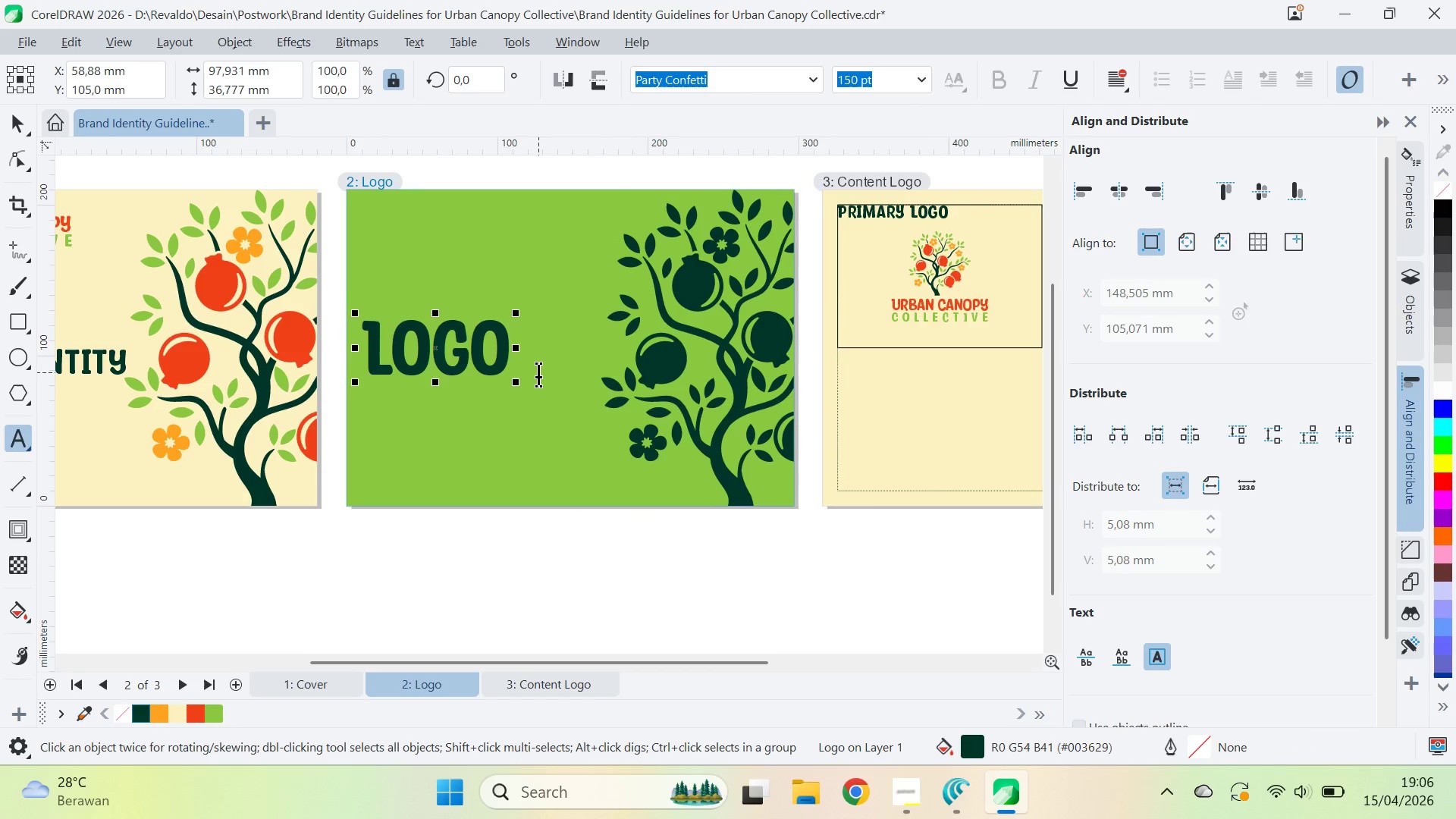 
key(Enter)
 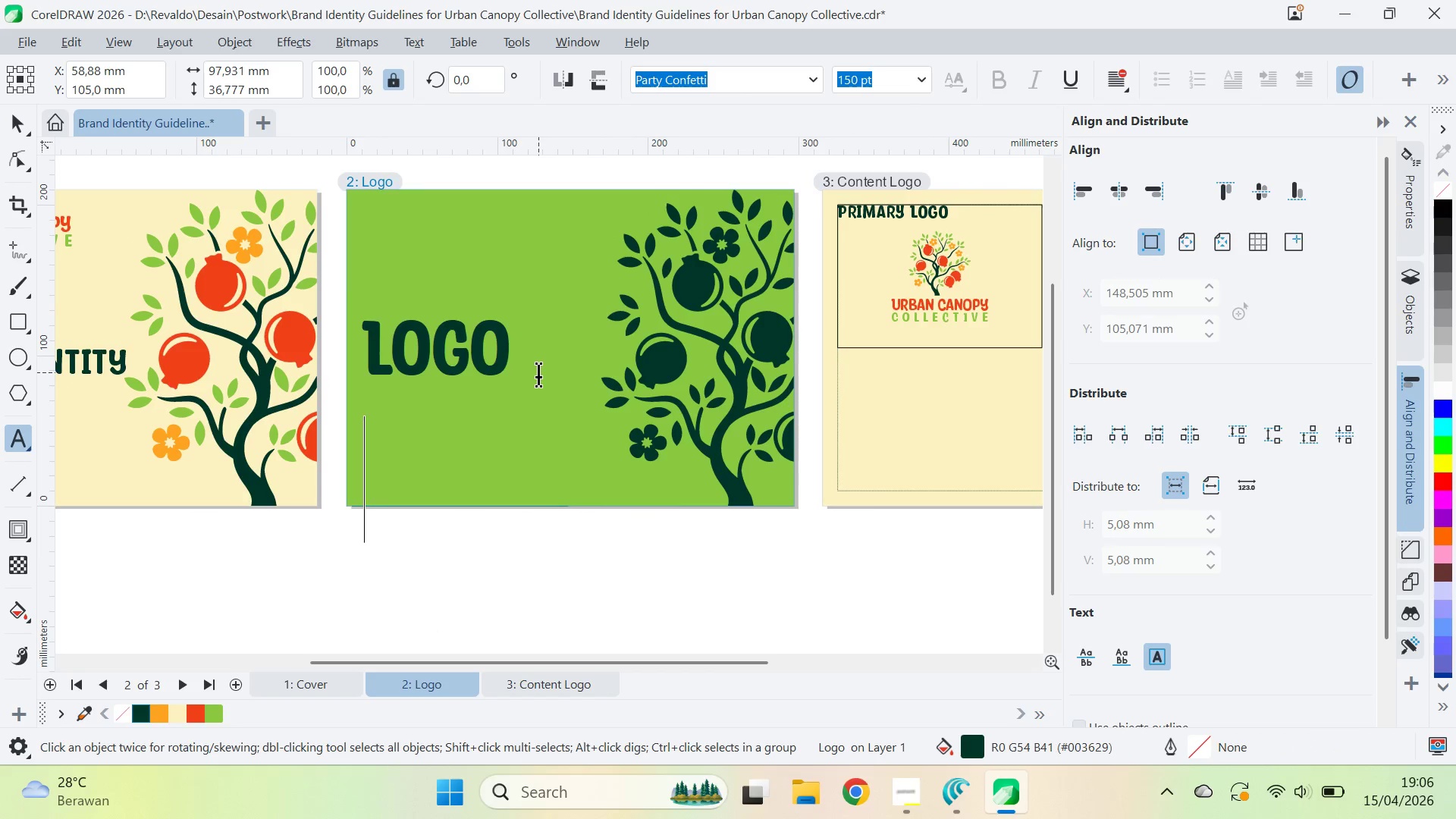 
type(Variant)
 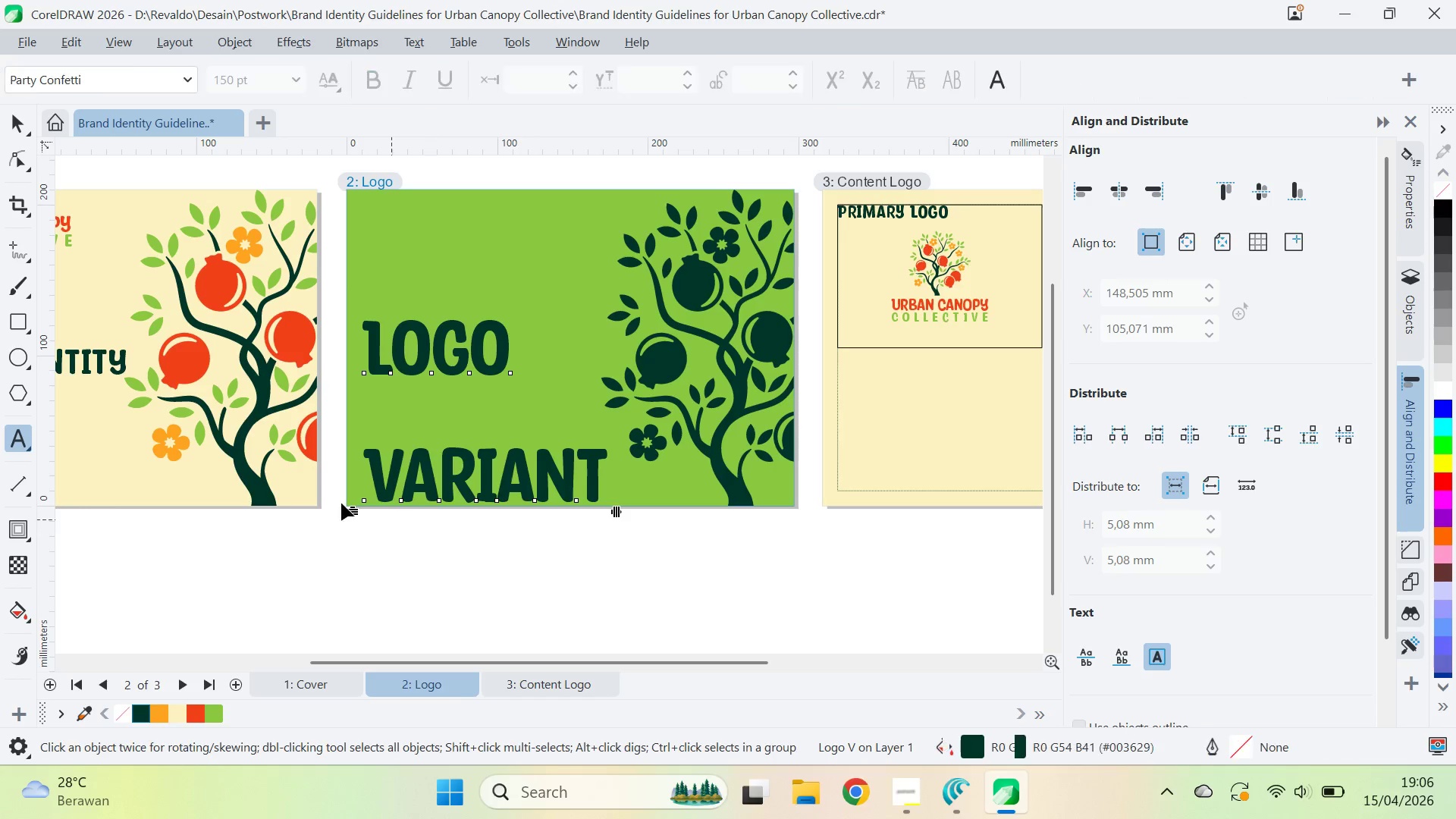 
left_click_drag(start_coordinate=[345, 511], to_coordinate=[337, 413])
 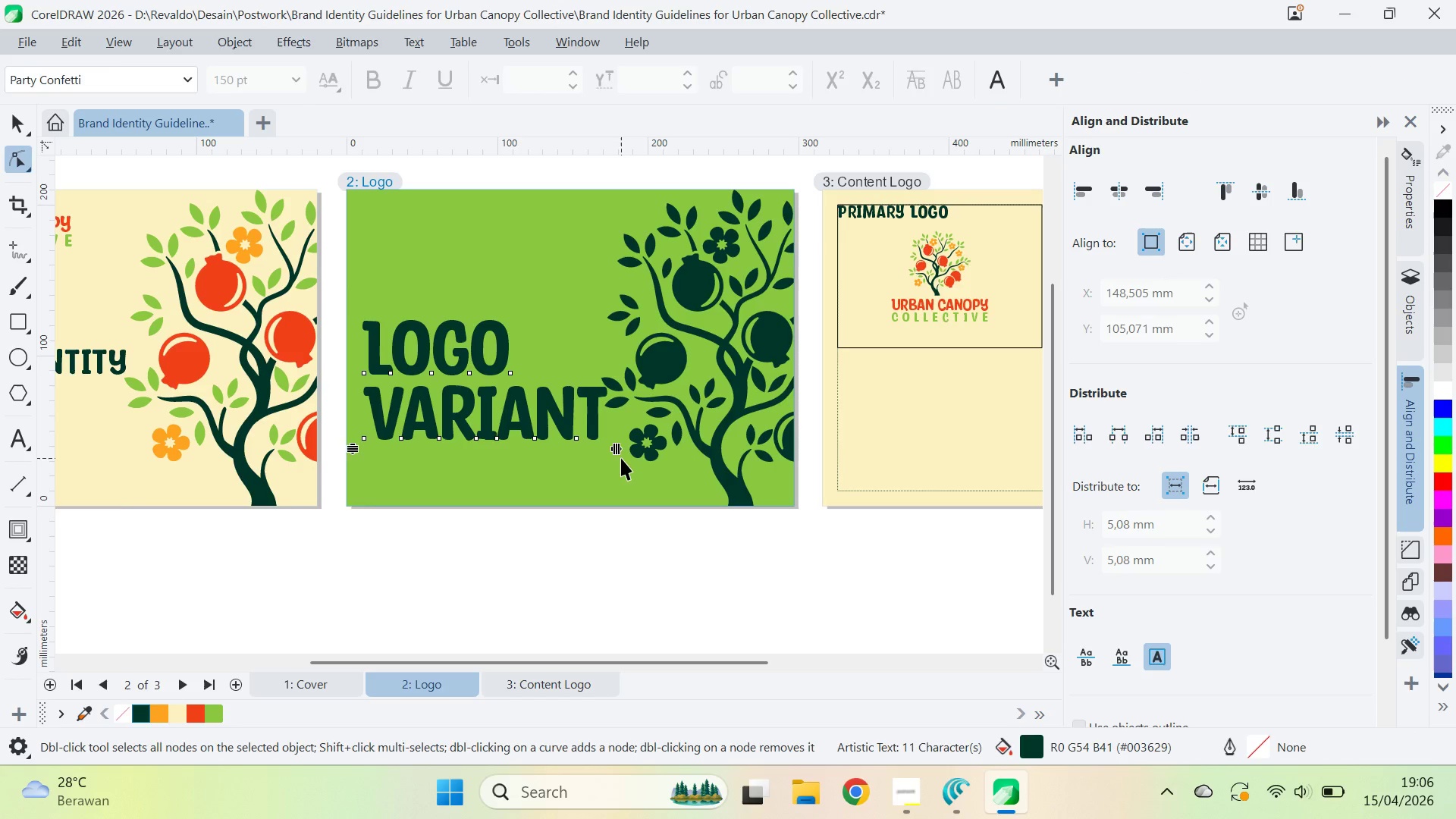 
key(V)
 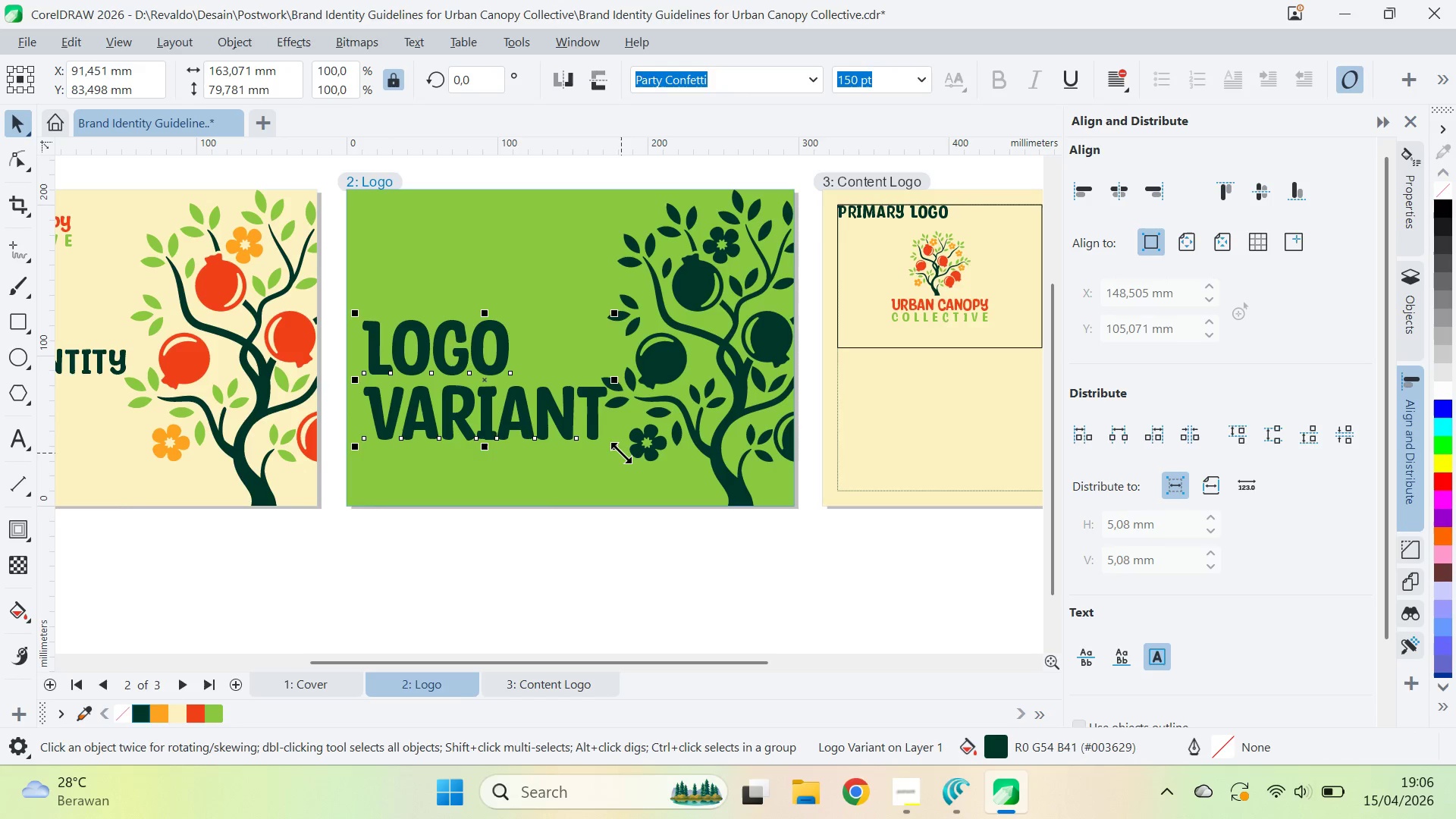 
left_click_drag(start_coordinate=[621, 453], to_coordinate=[541, 442])
 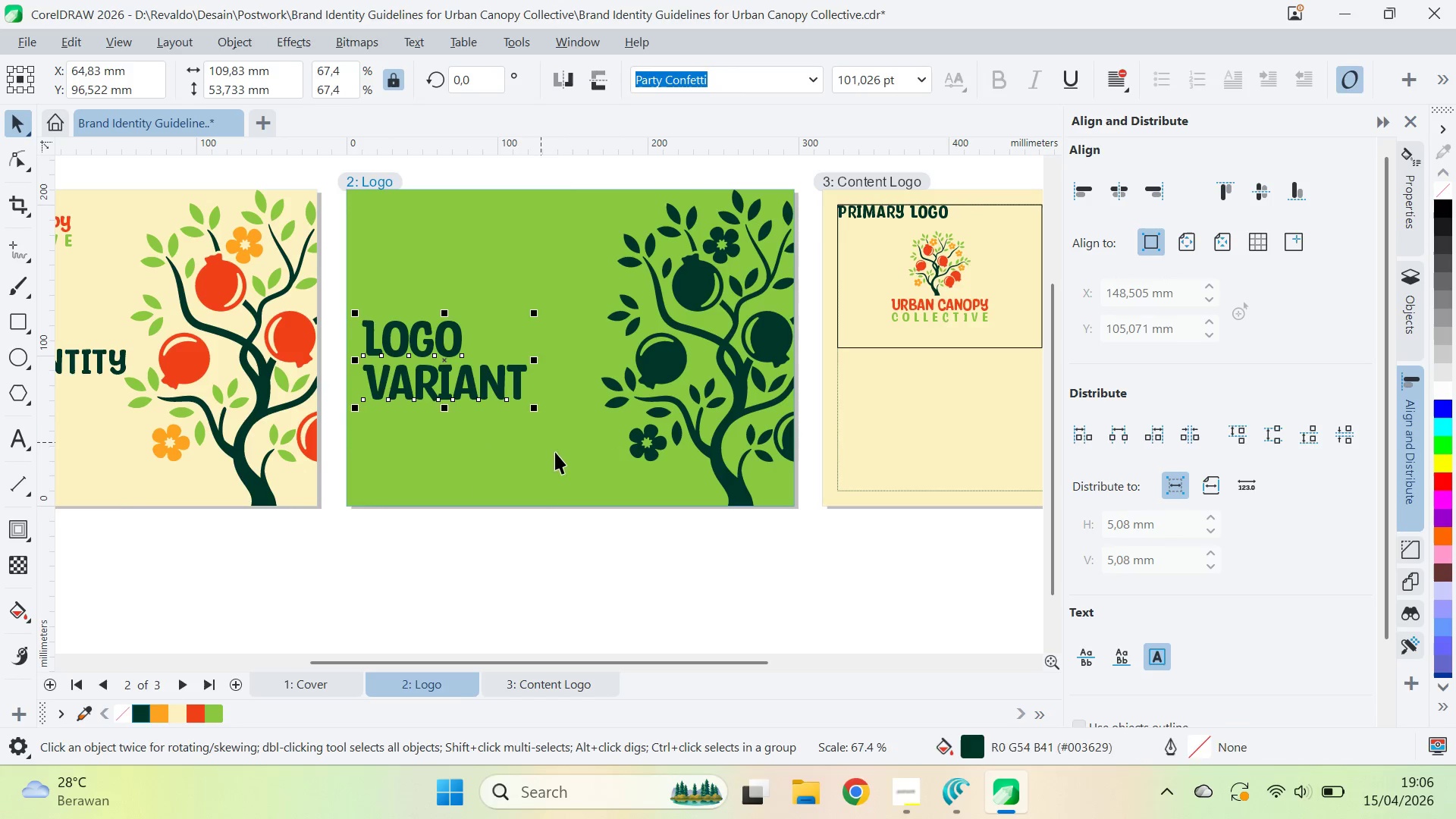 
hold_key(key=ShiftLeft, duration=0.31)
left_click([572, 474])
 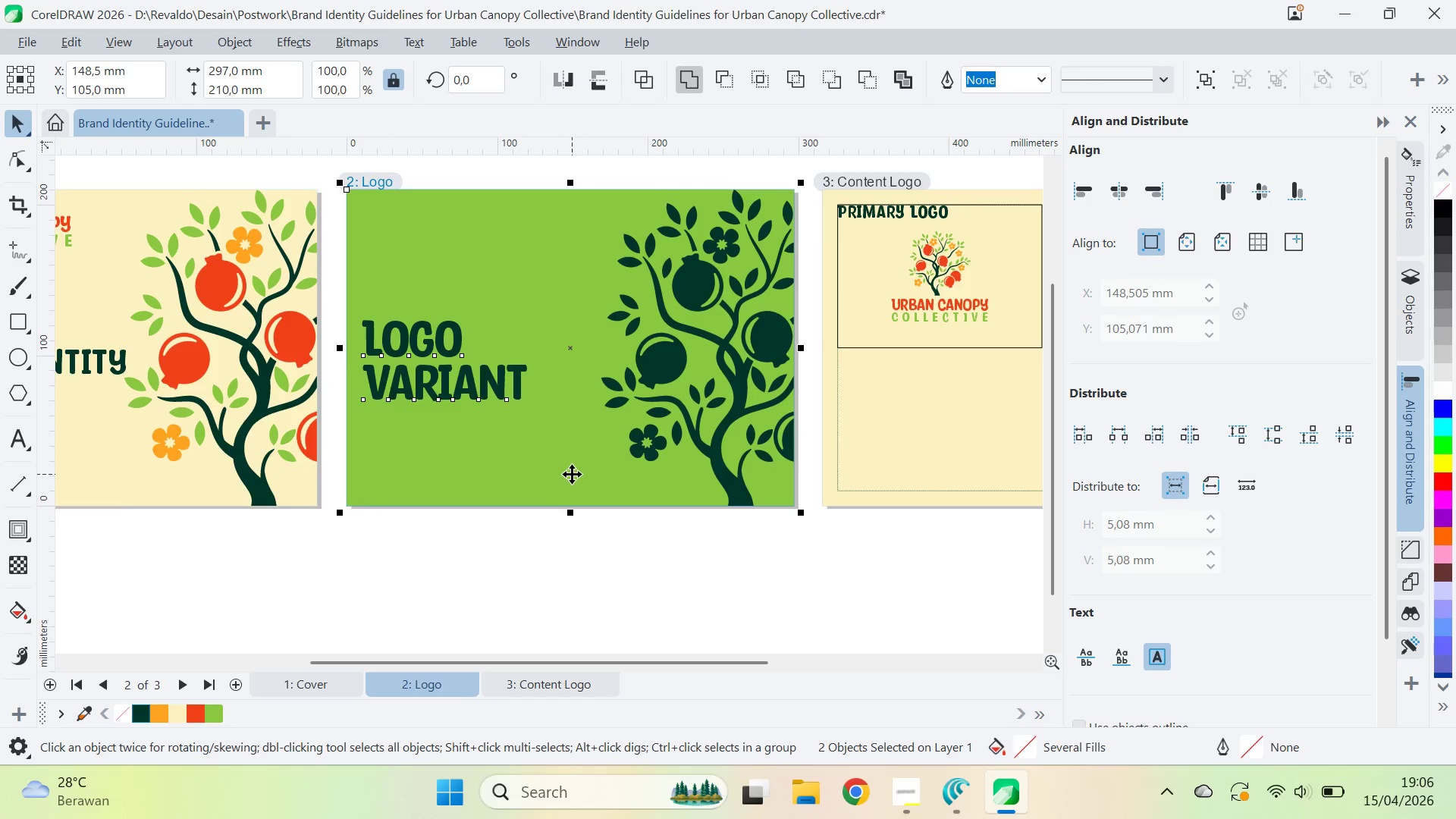 
key(E)
 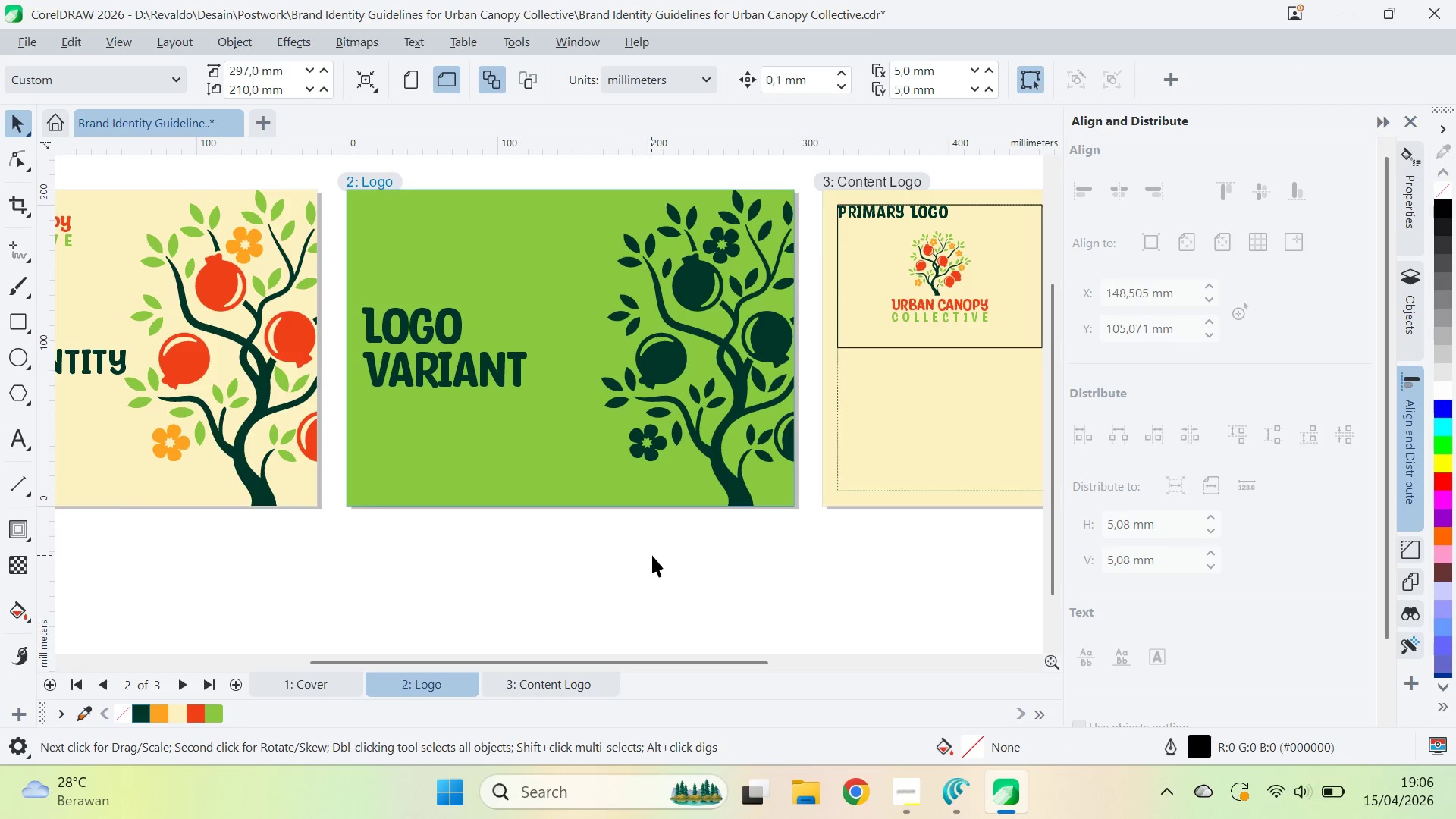 
key(Control+S)
 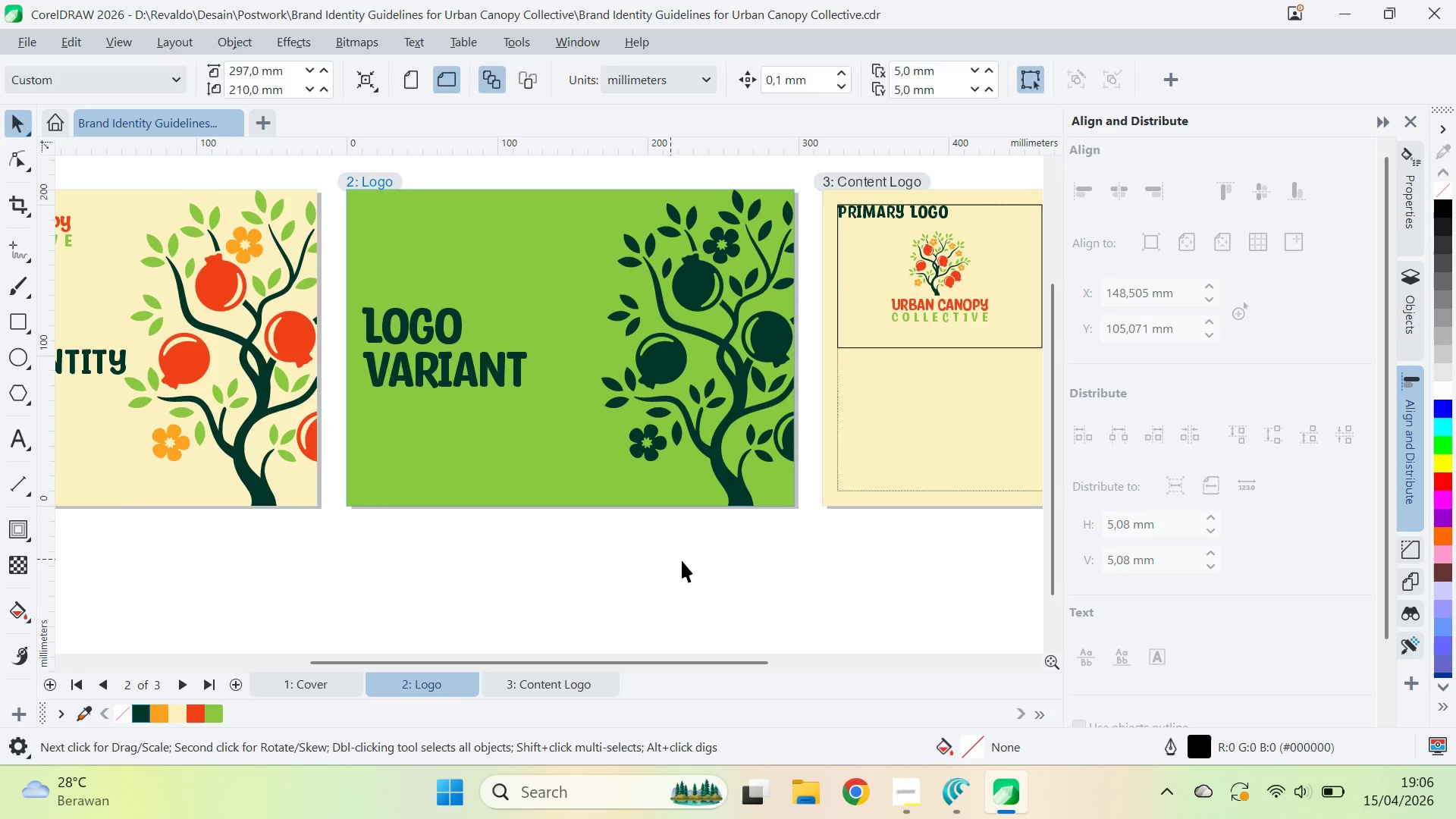 
type(qv)
 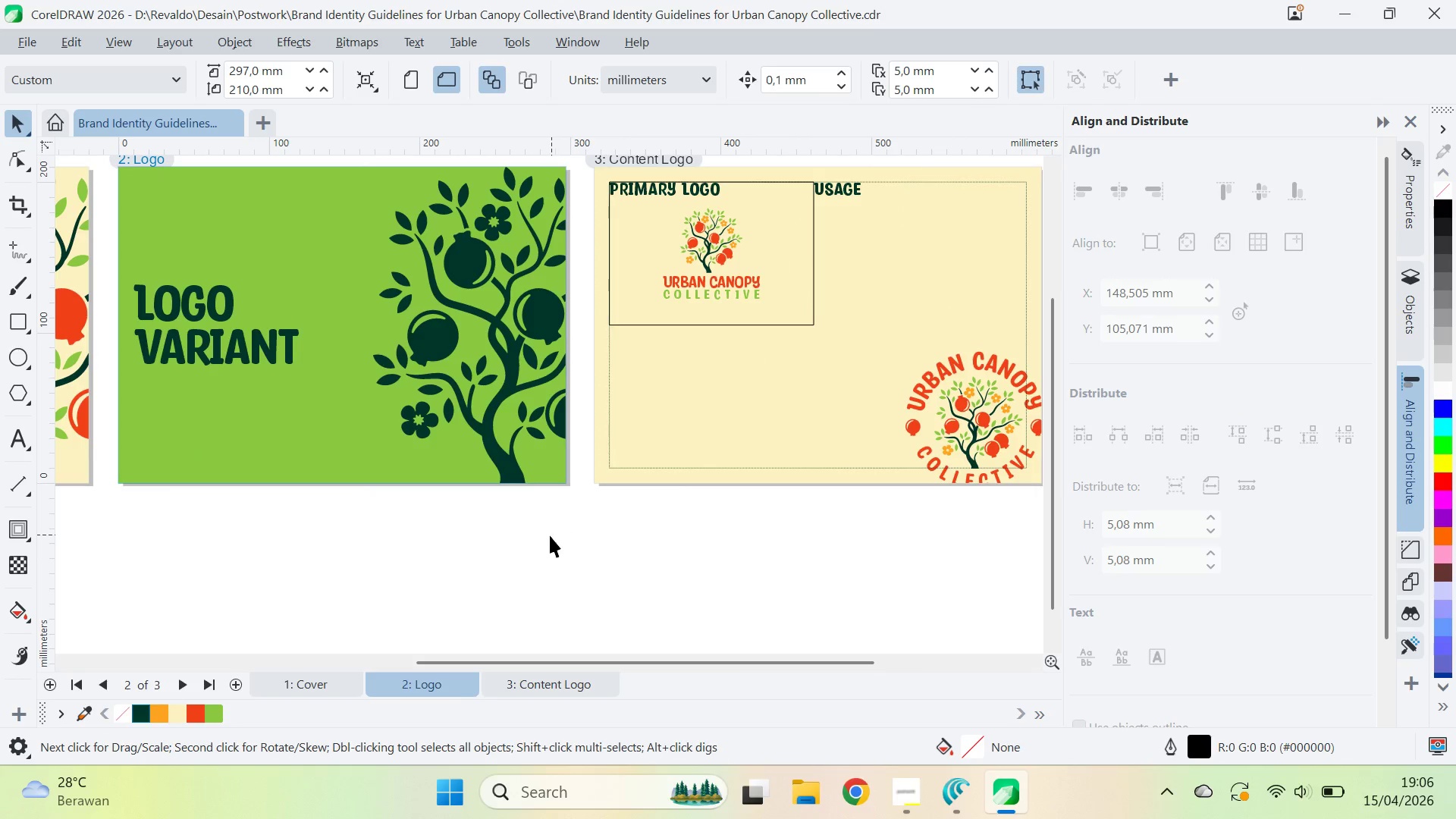 
left_click_drag(start_coordinate=[786, 559], to_coordinate=[557, 536])
 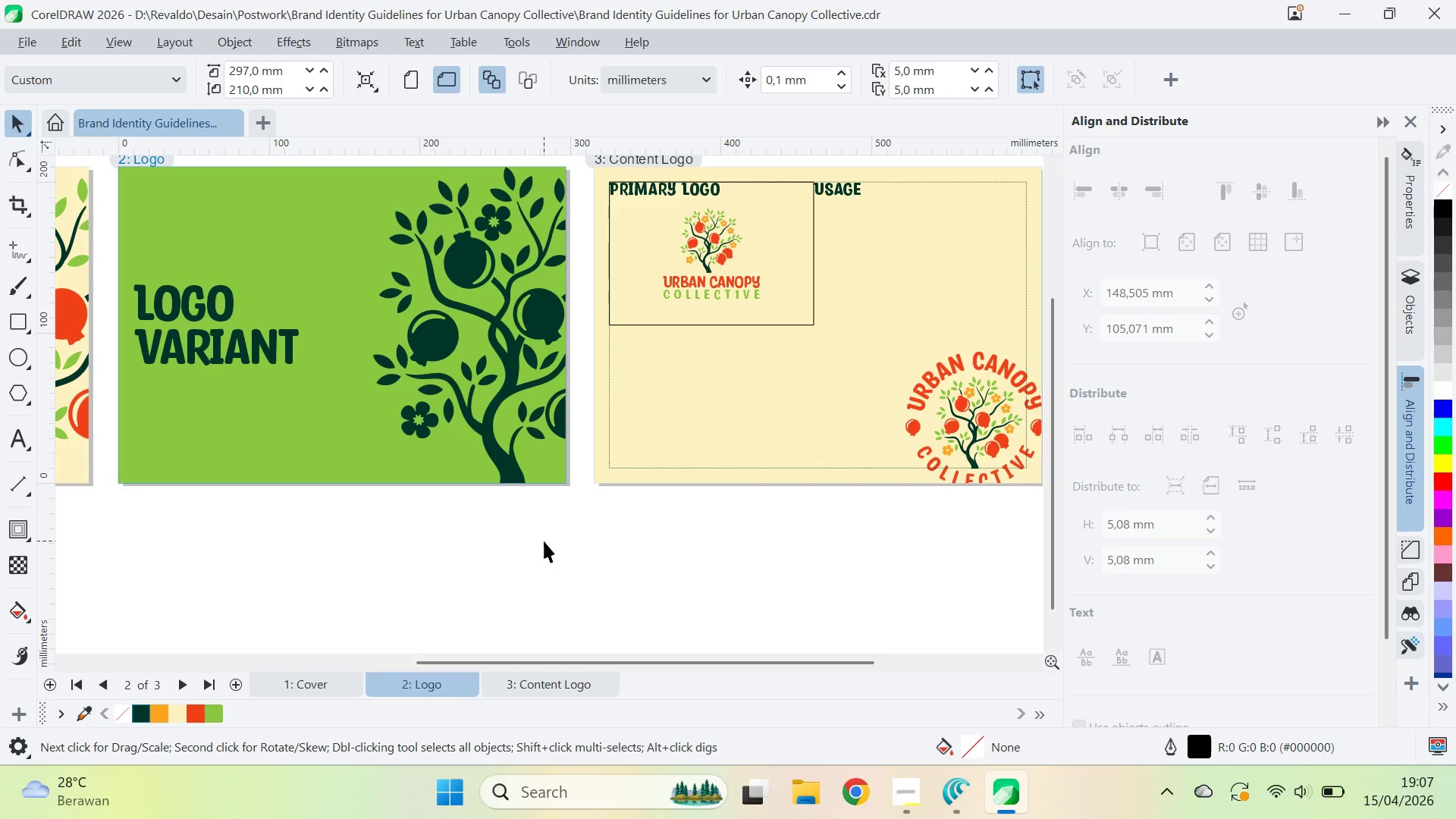 
wait(48.3)
 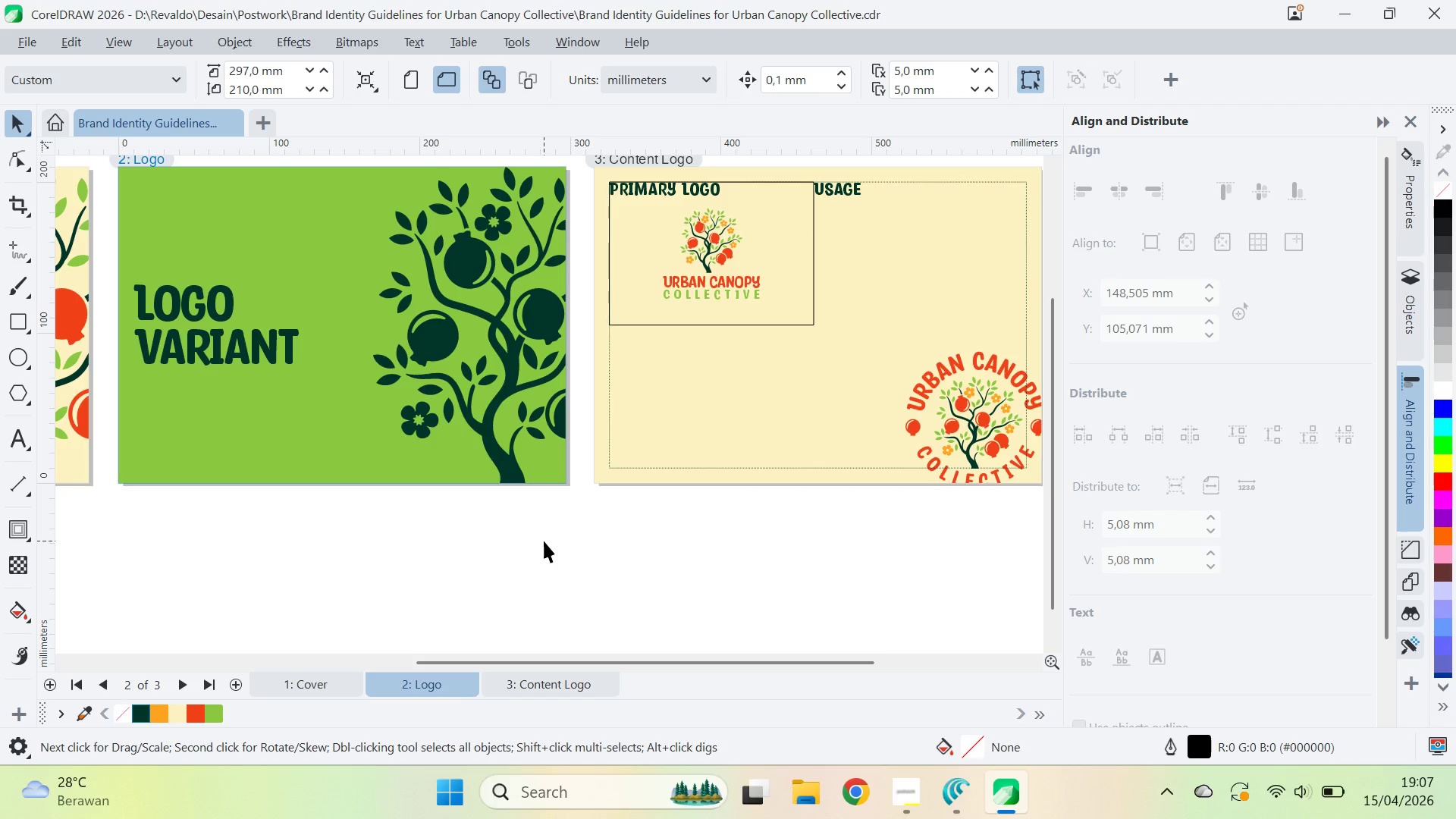 
type(qv)
 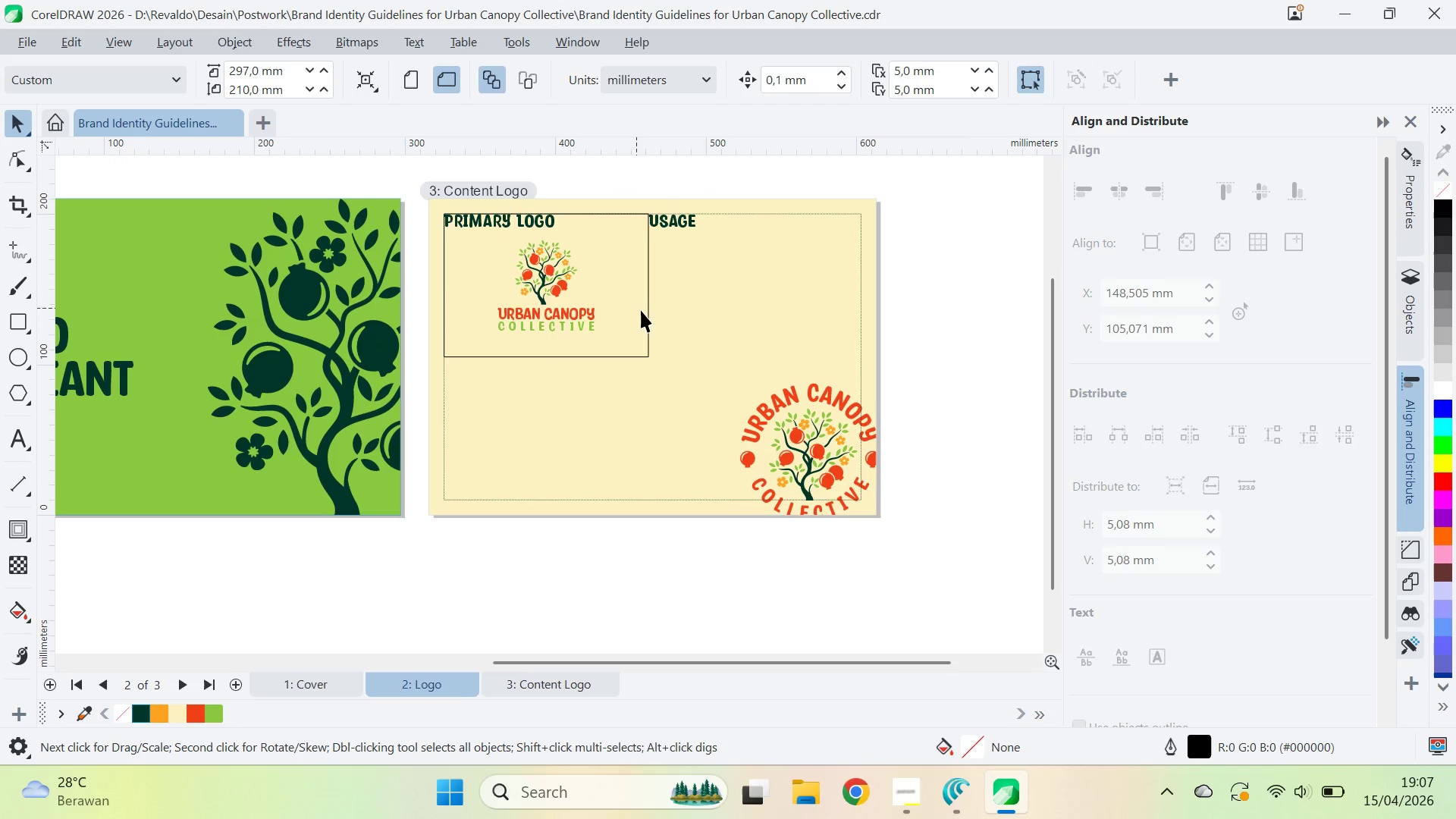 
left_click_drag(start_coordinate=[814, 550], to_coordinate=[648, 582])
 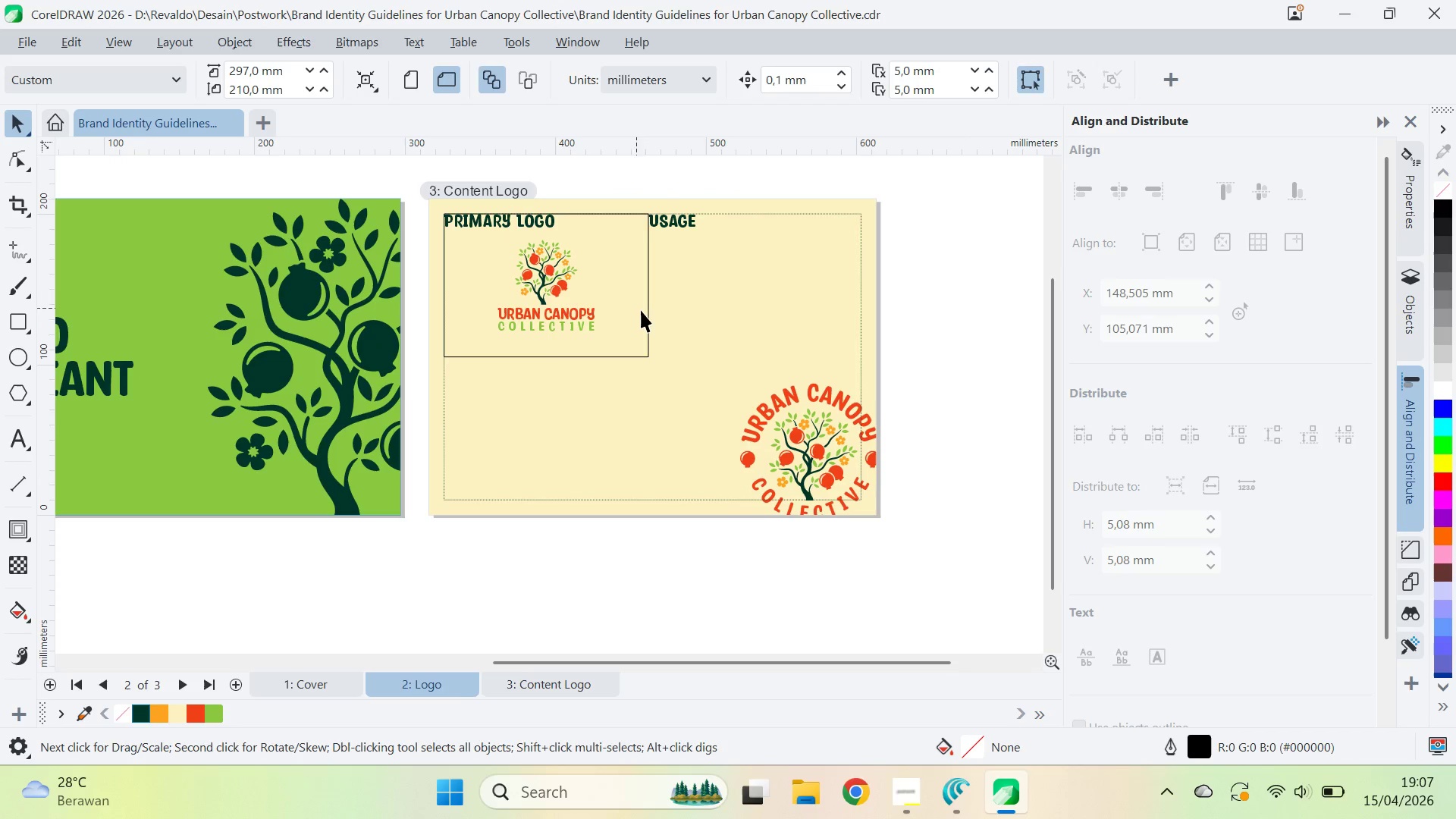 
left_click([643, 311])
 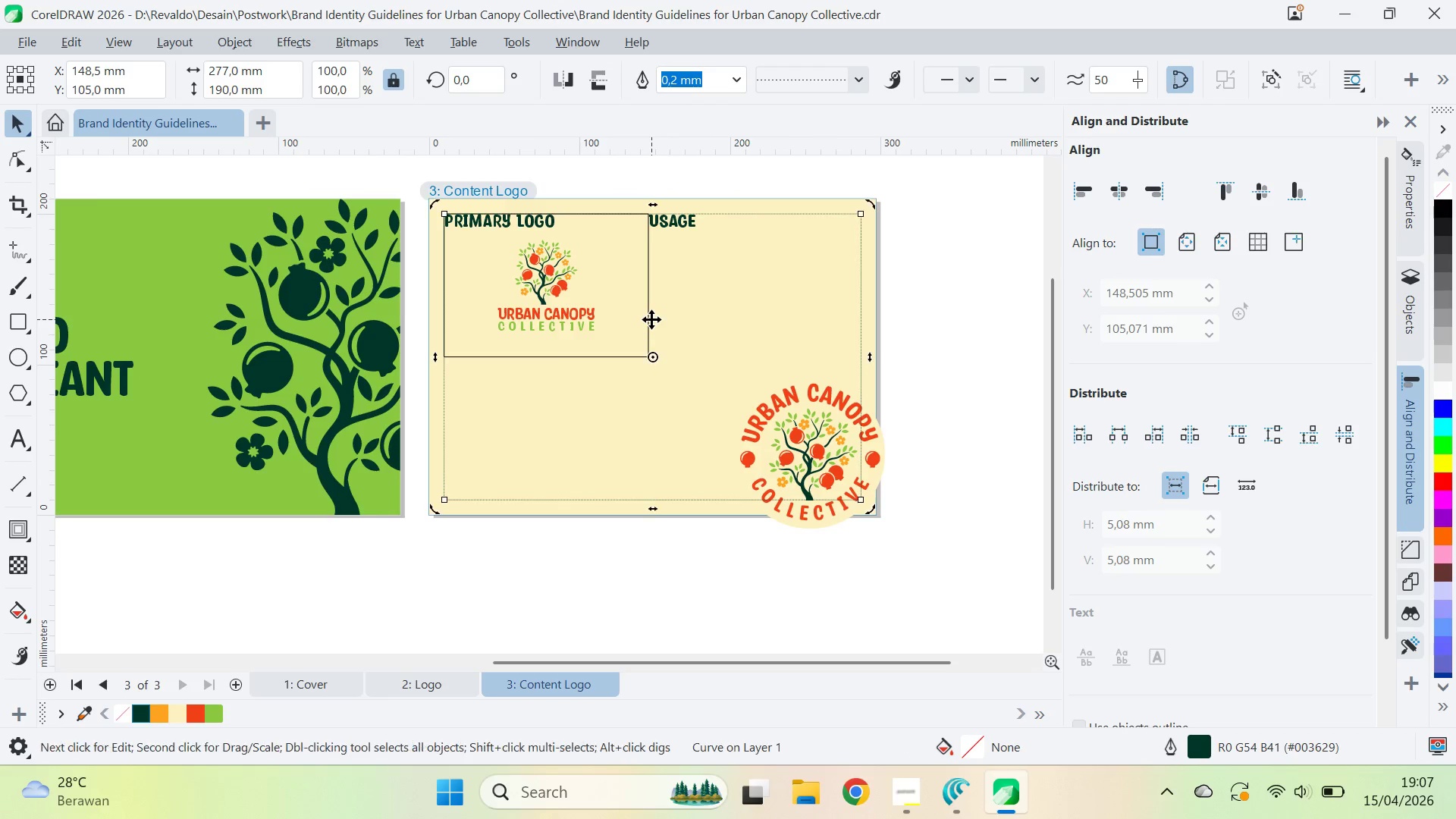 
double_click([648, 321])
 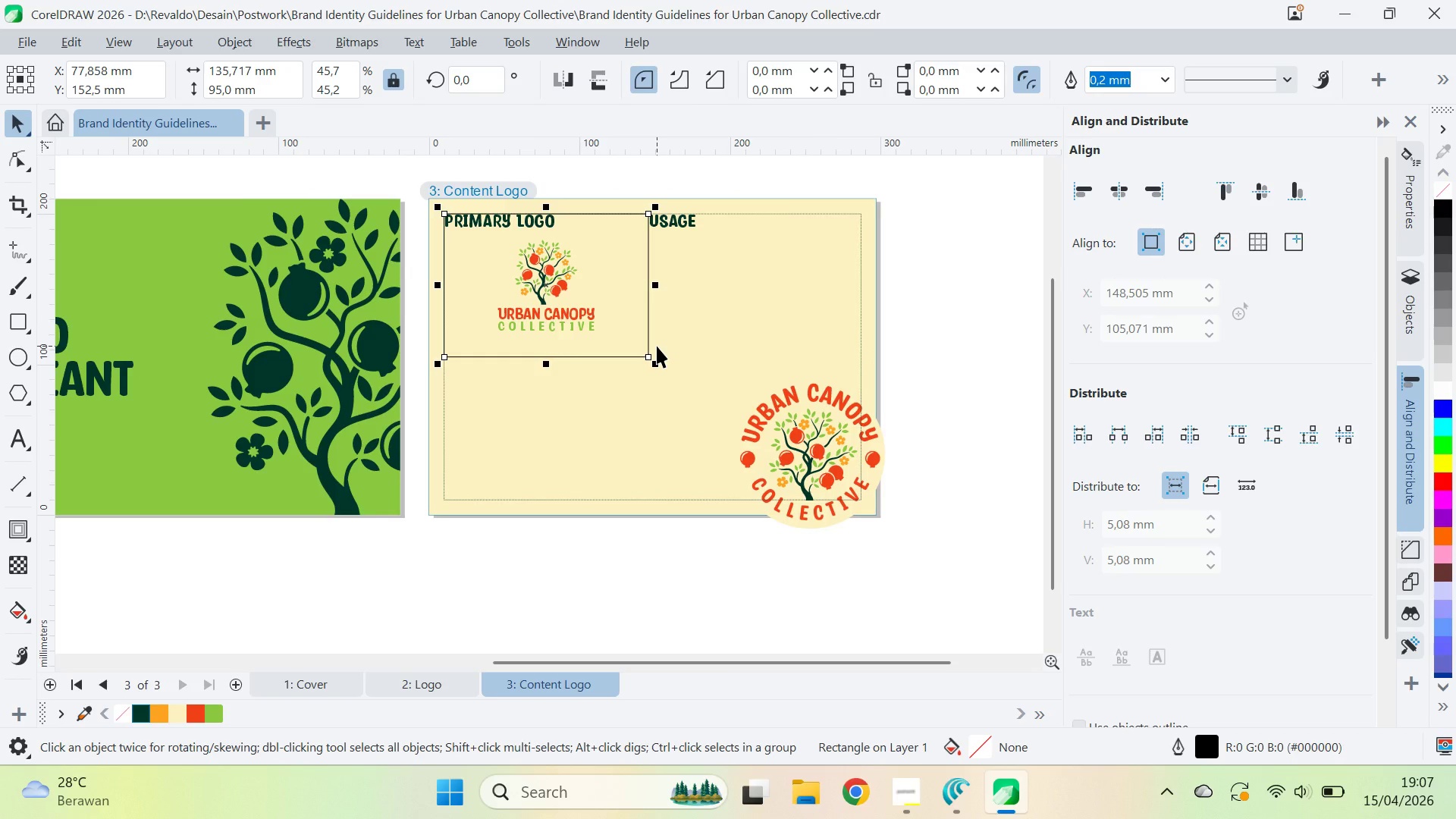 
key(Delete)
 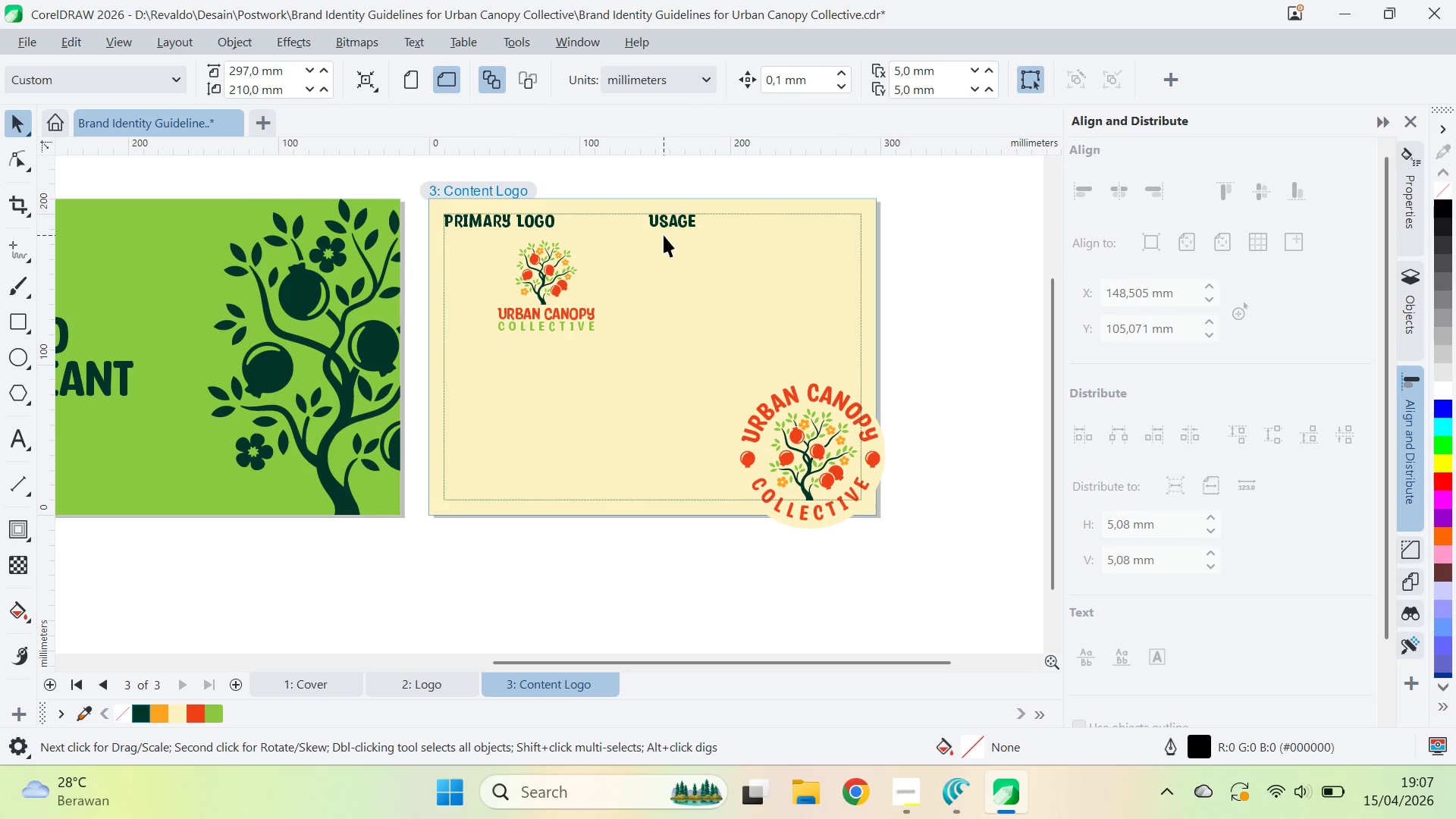 
left_click([668, 233])
 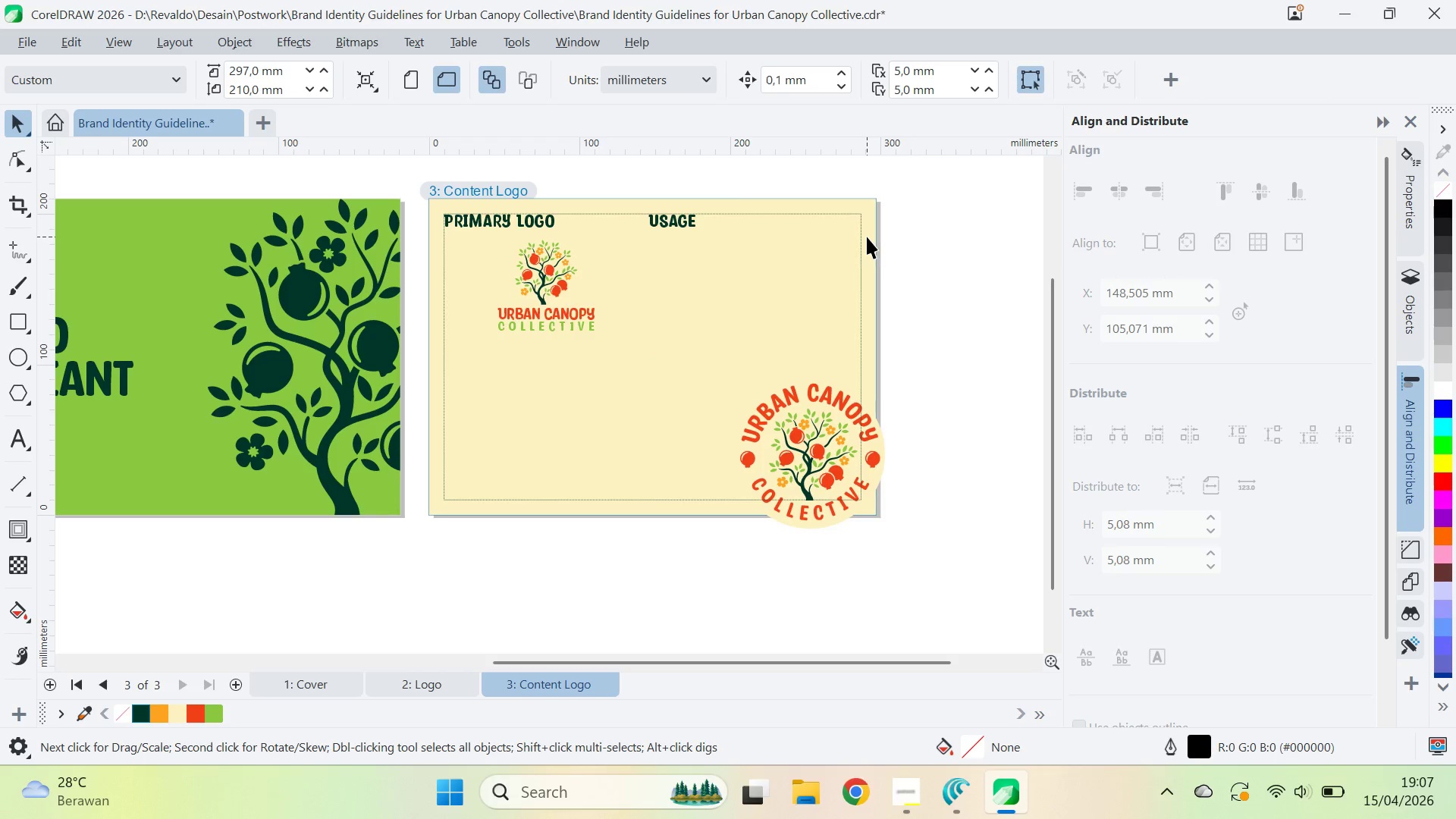 
left_click([876, 246])
 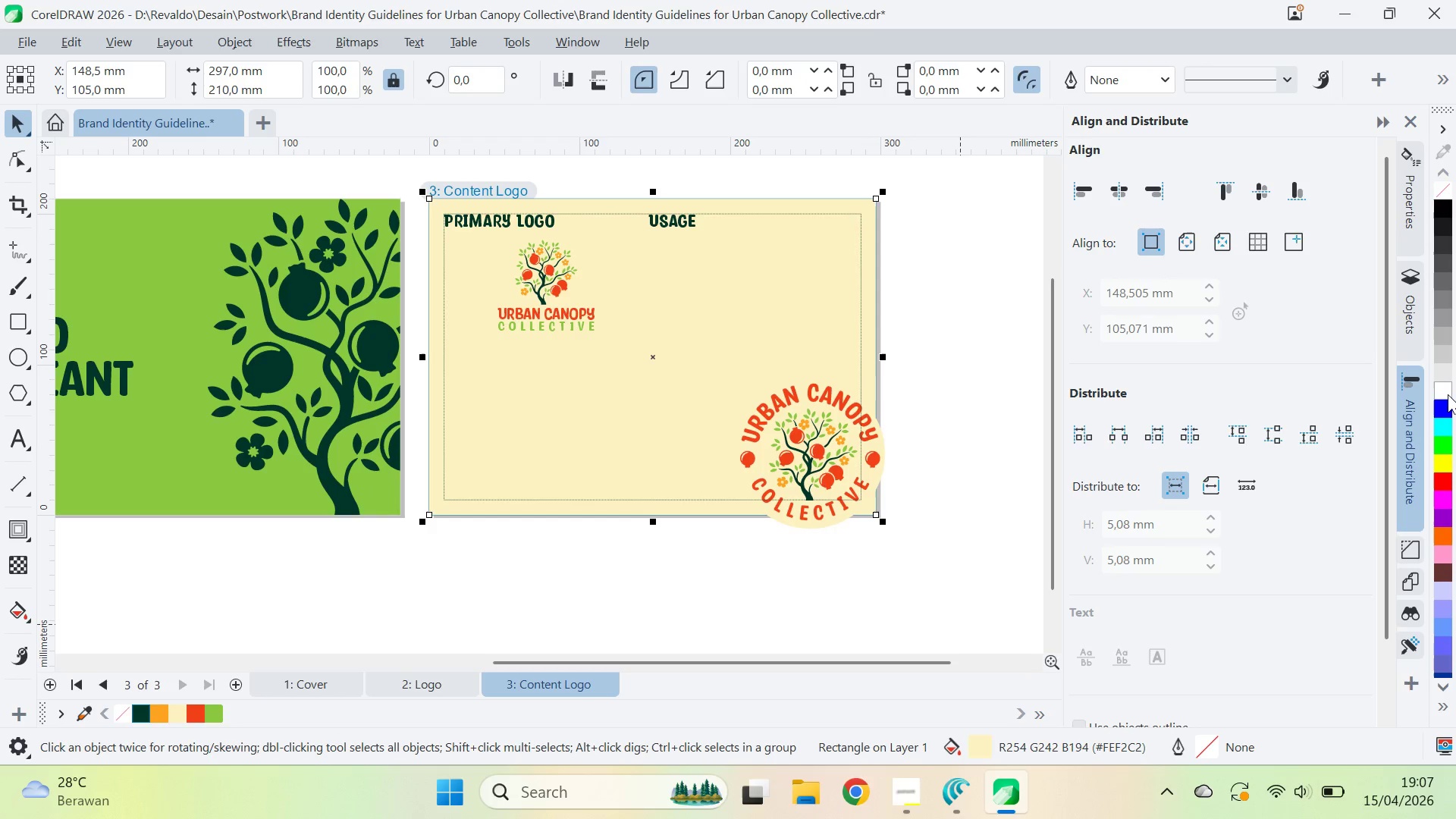 
left_click([469, 598])
 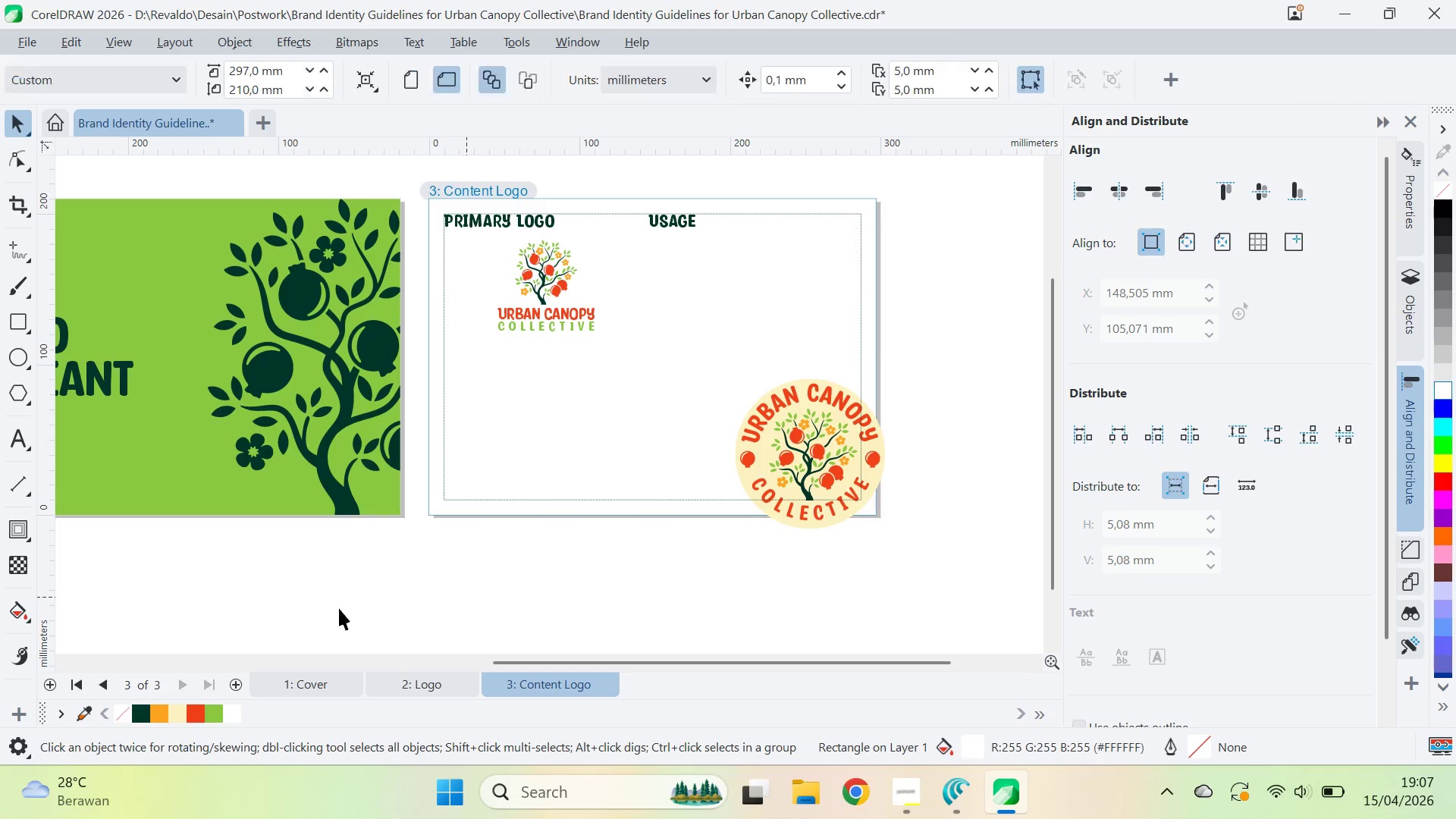 
type(qv)
 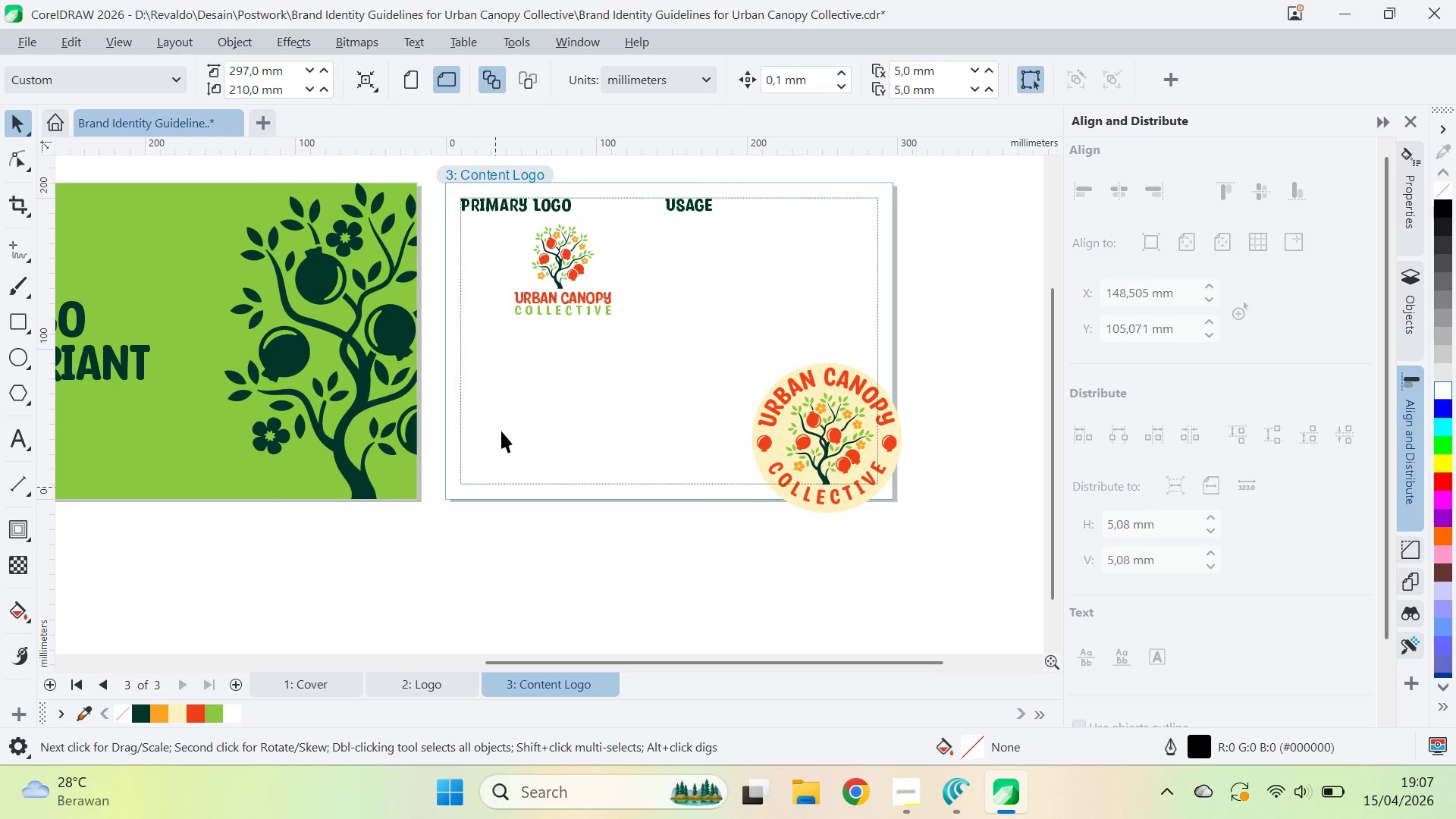 
left_click_drag(start_coordinate=[336, 610], to_coordinate=[353, 594])
 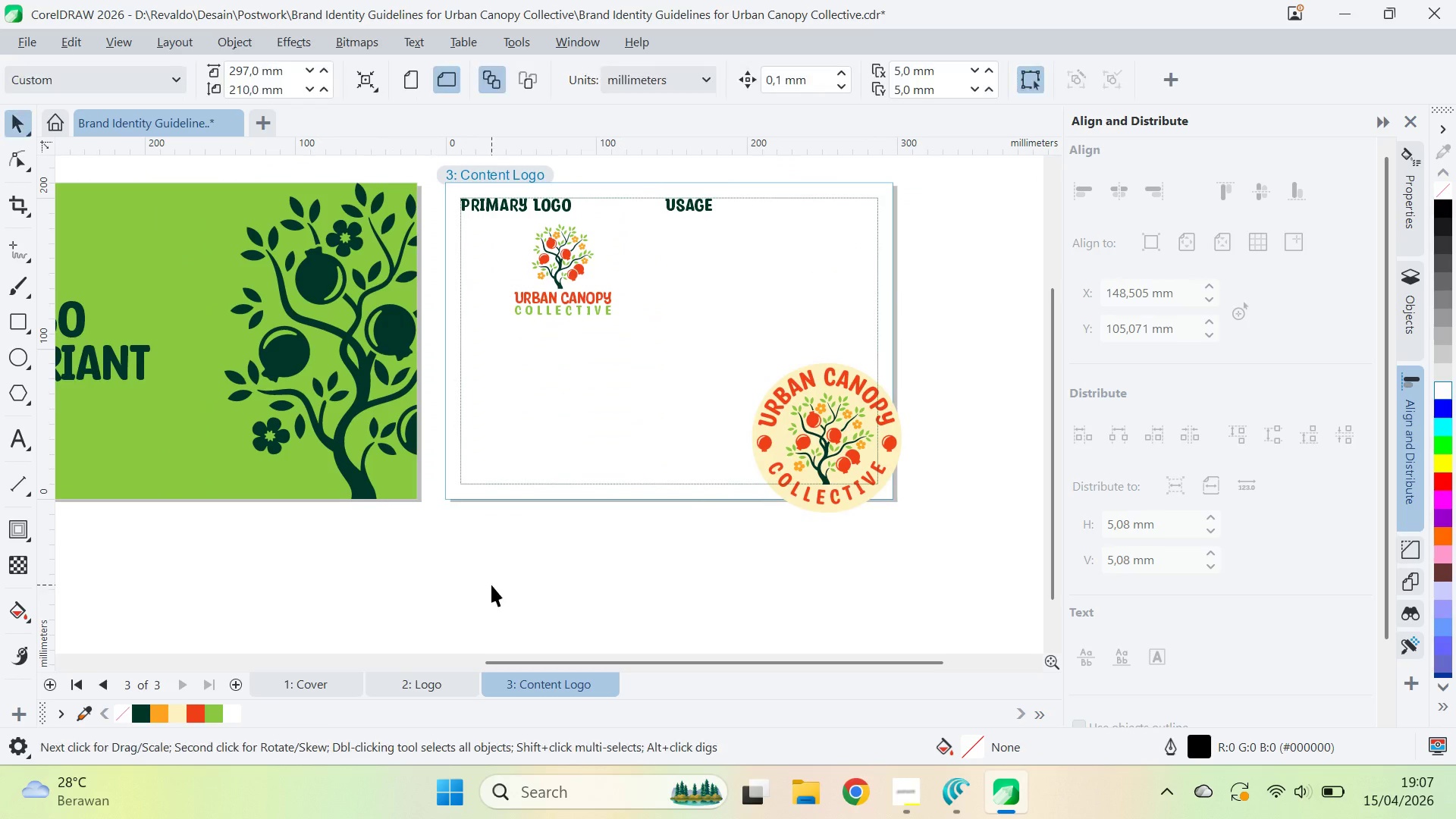 
left_click([491, 585])
 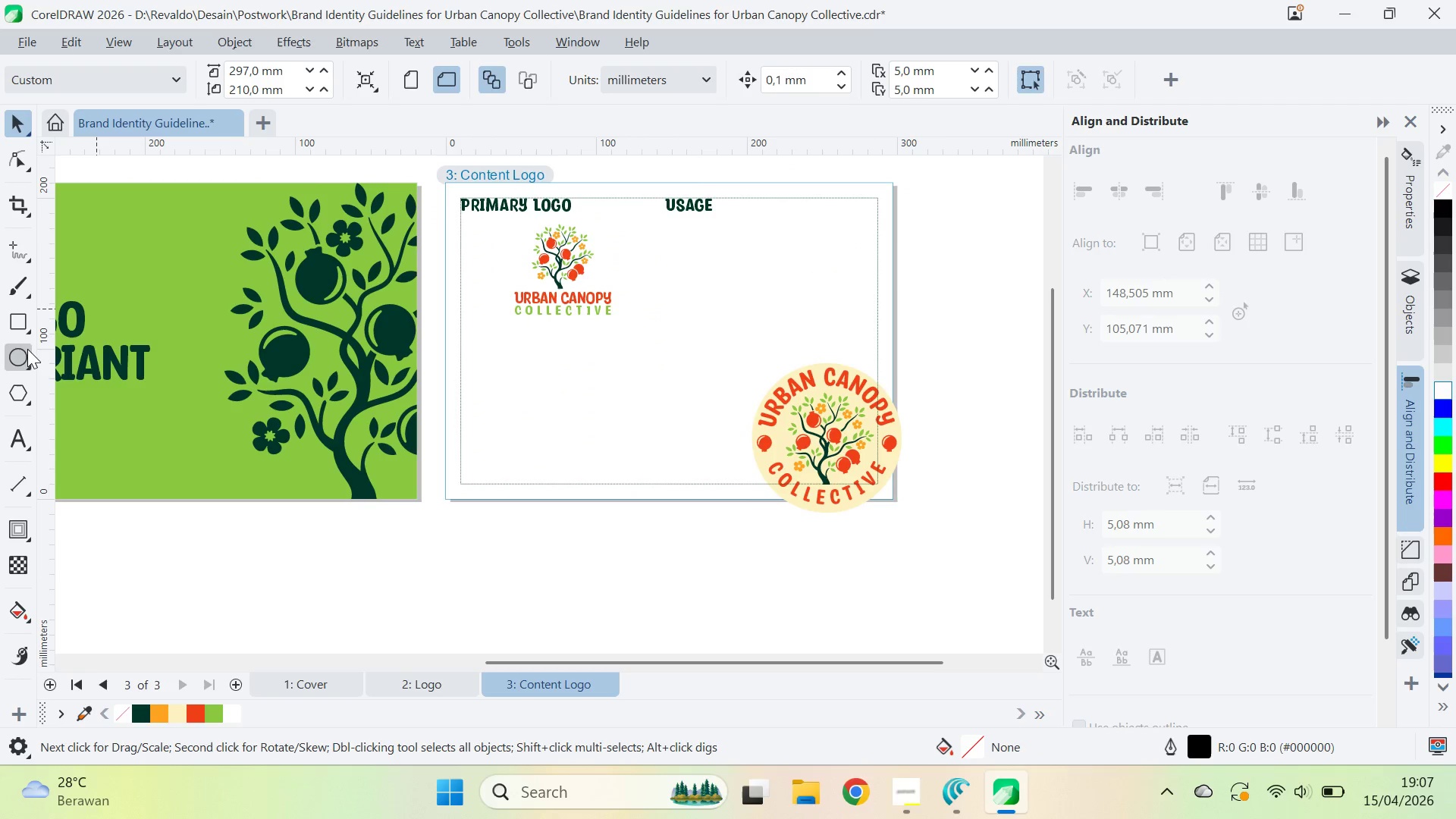 
left_click([22, 328])
 